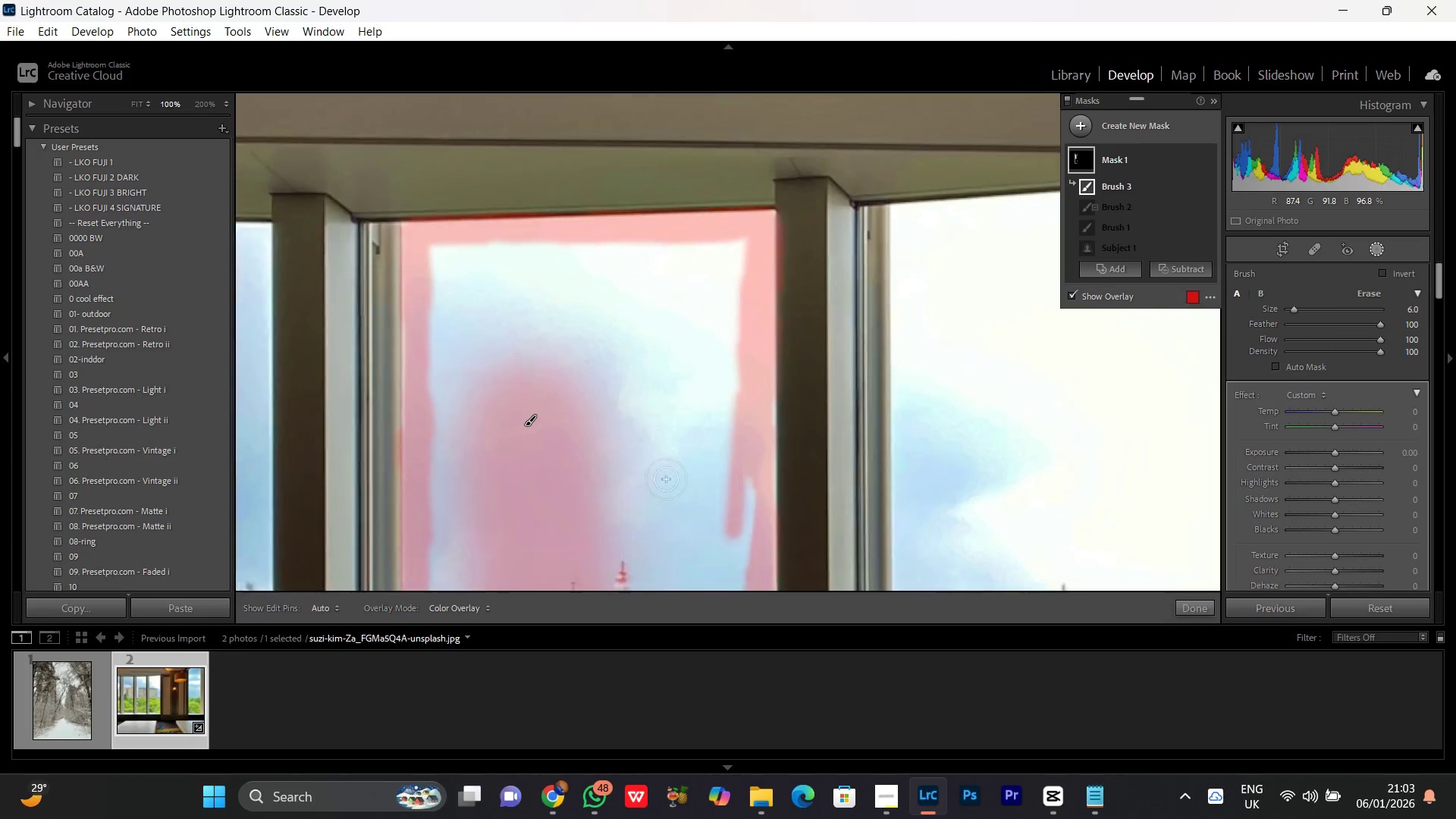 
key(Control+Minus)
 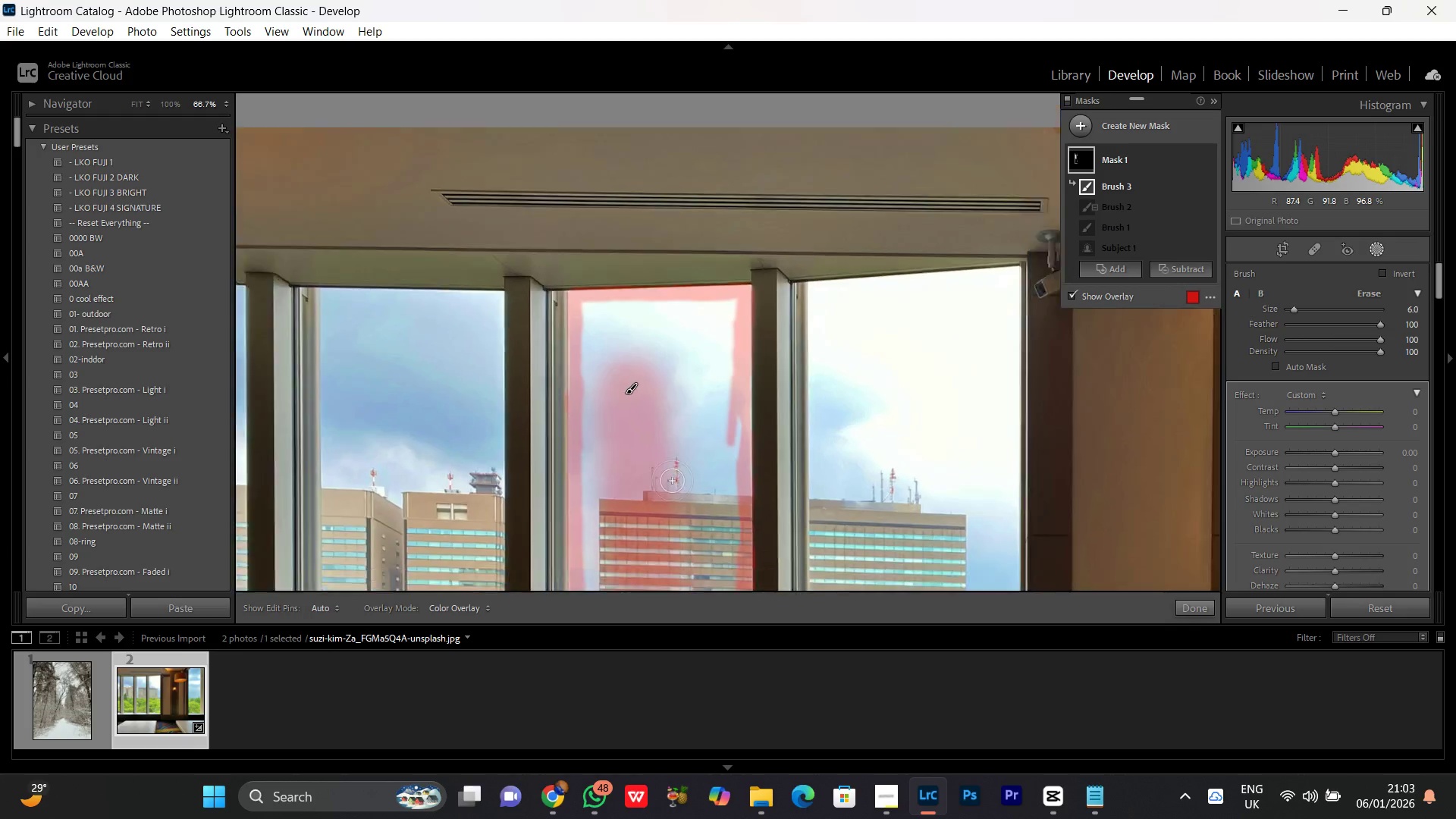 
key(Control+Minus)
 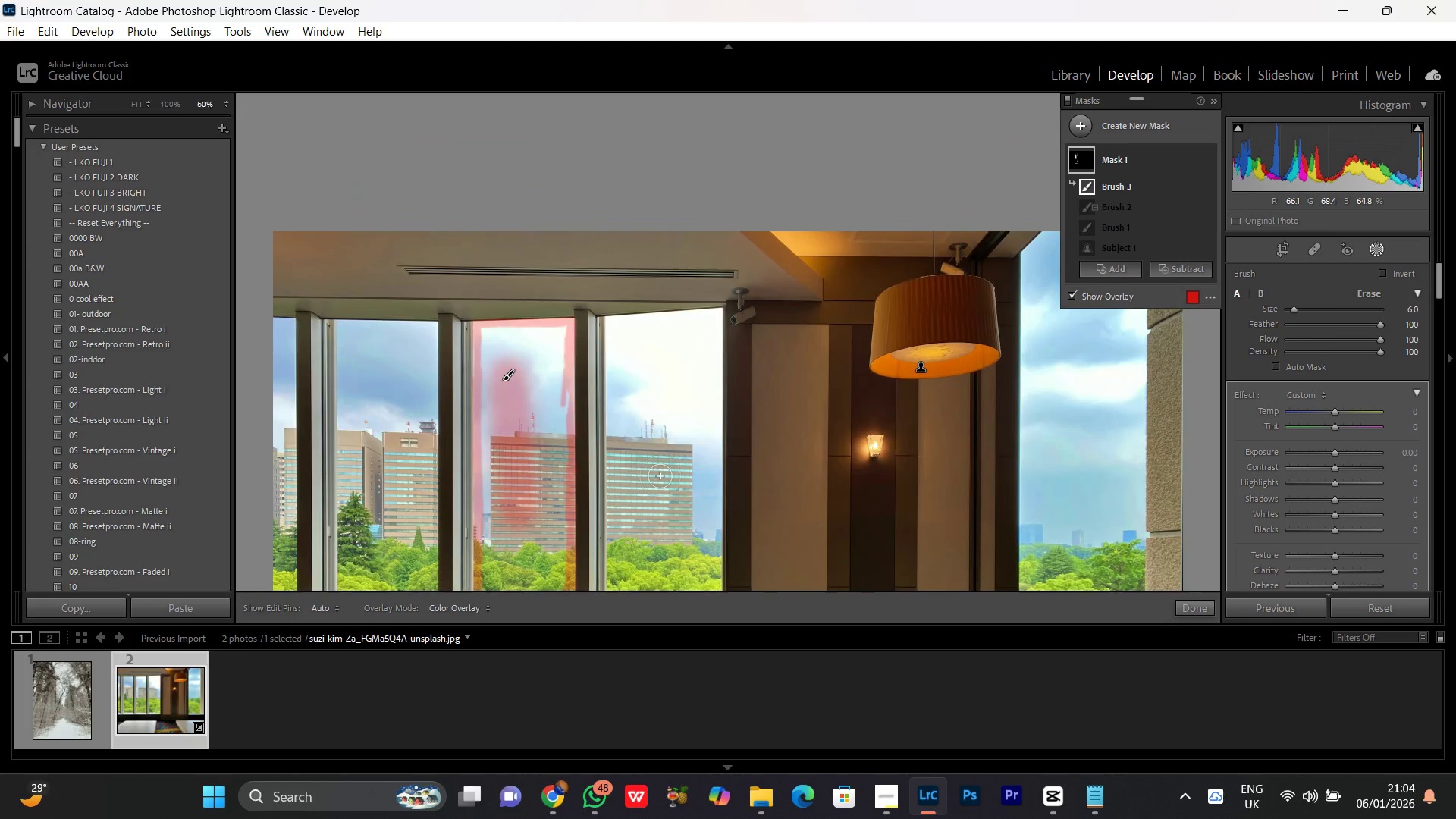 
key(Control+Equal)
 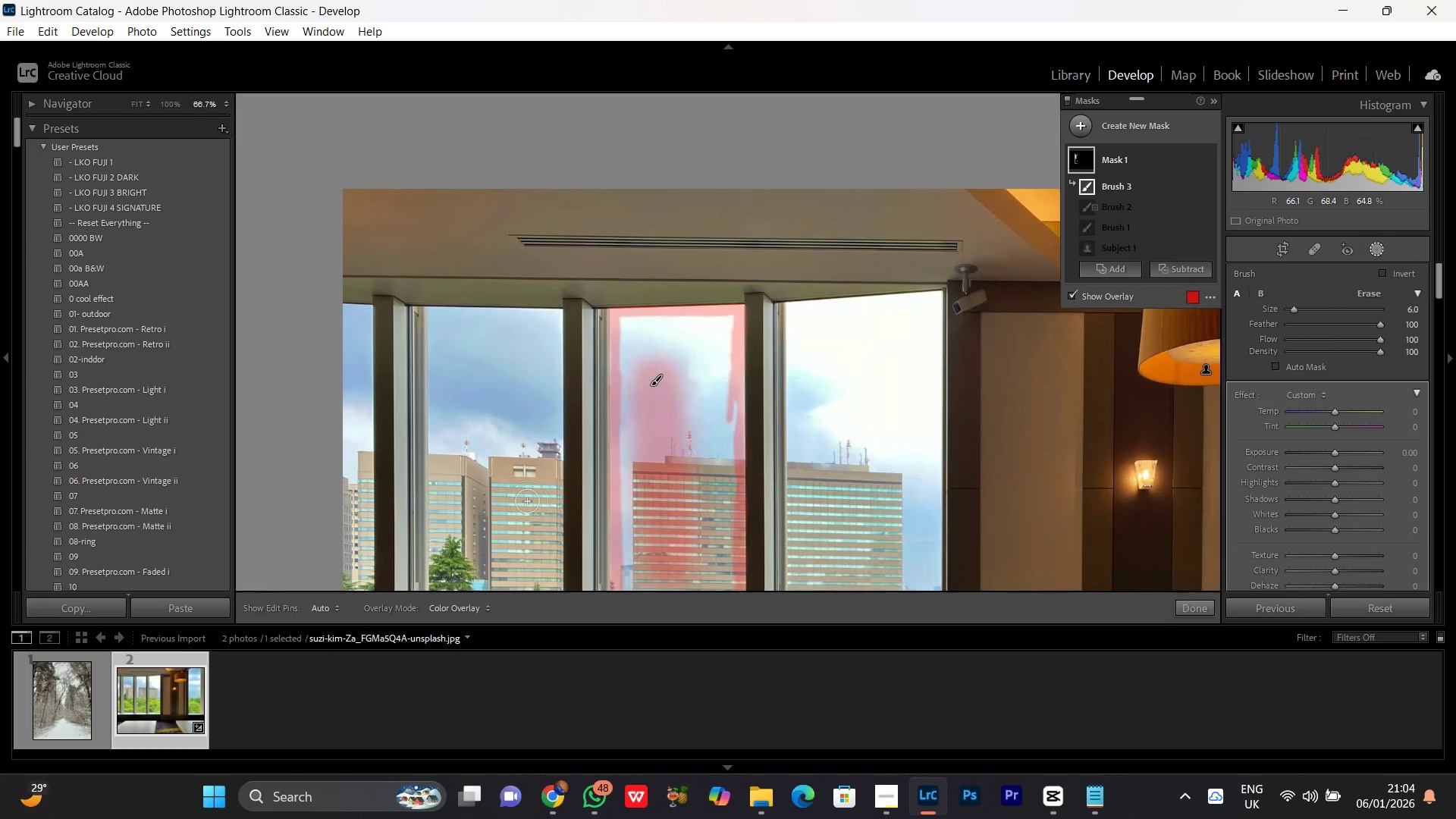 
key(Control+Equal)
 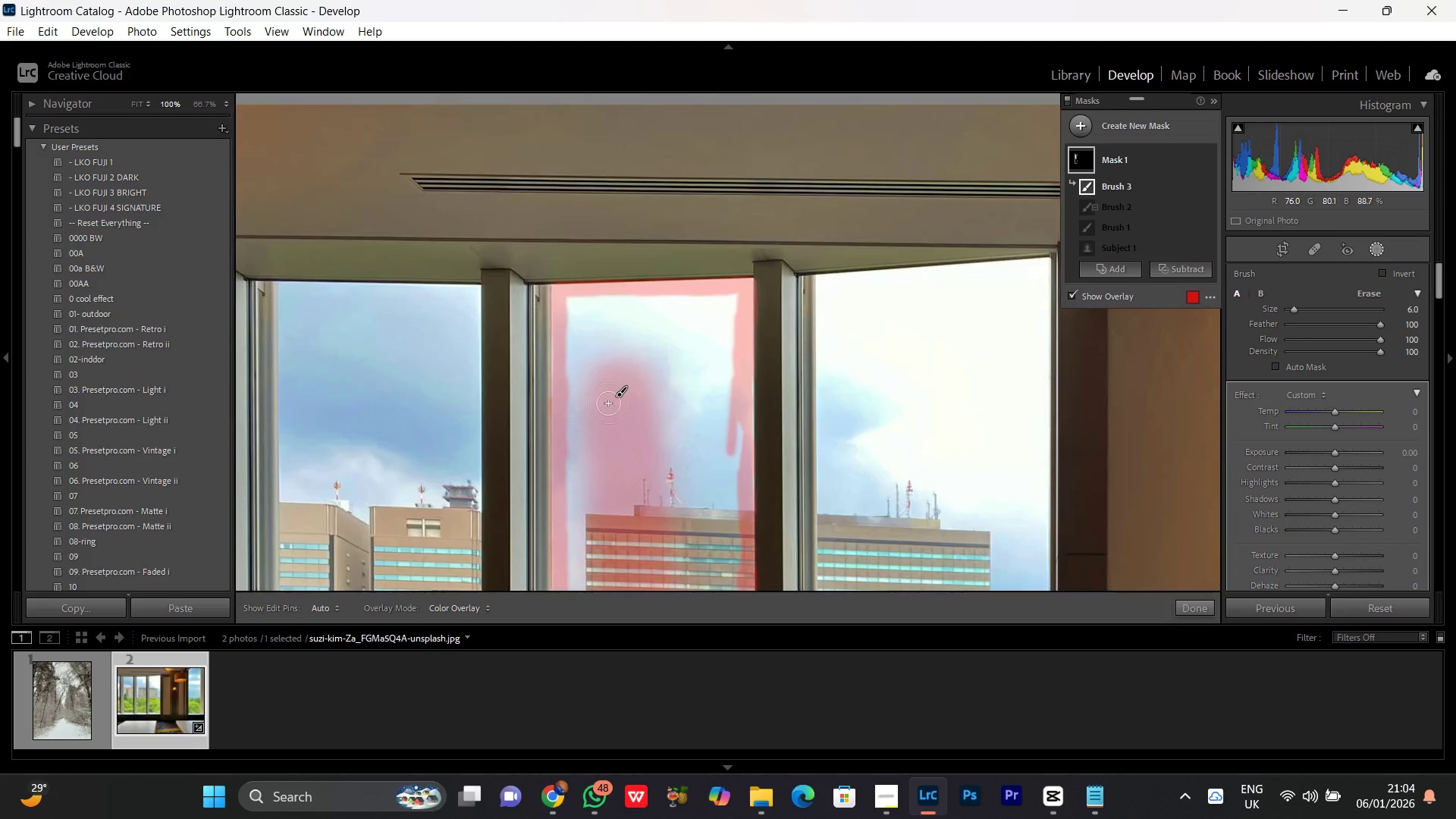 
hold_key(key=Space, duration=0.73)
 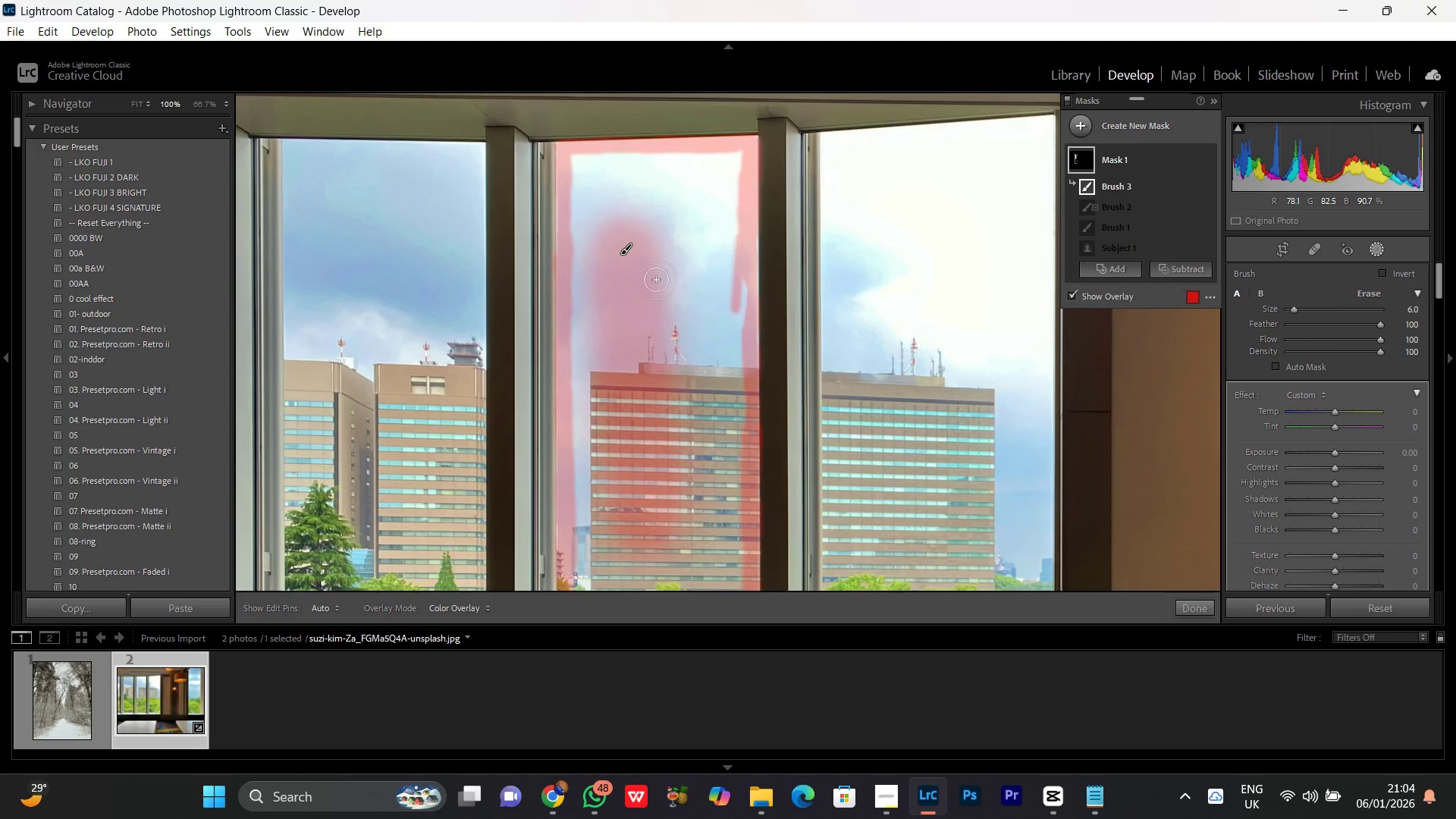 
left_click_drag(start_coordinate=[651, 423], to_coordinate=[656, 281])
 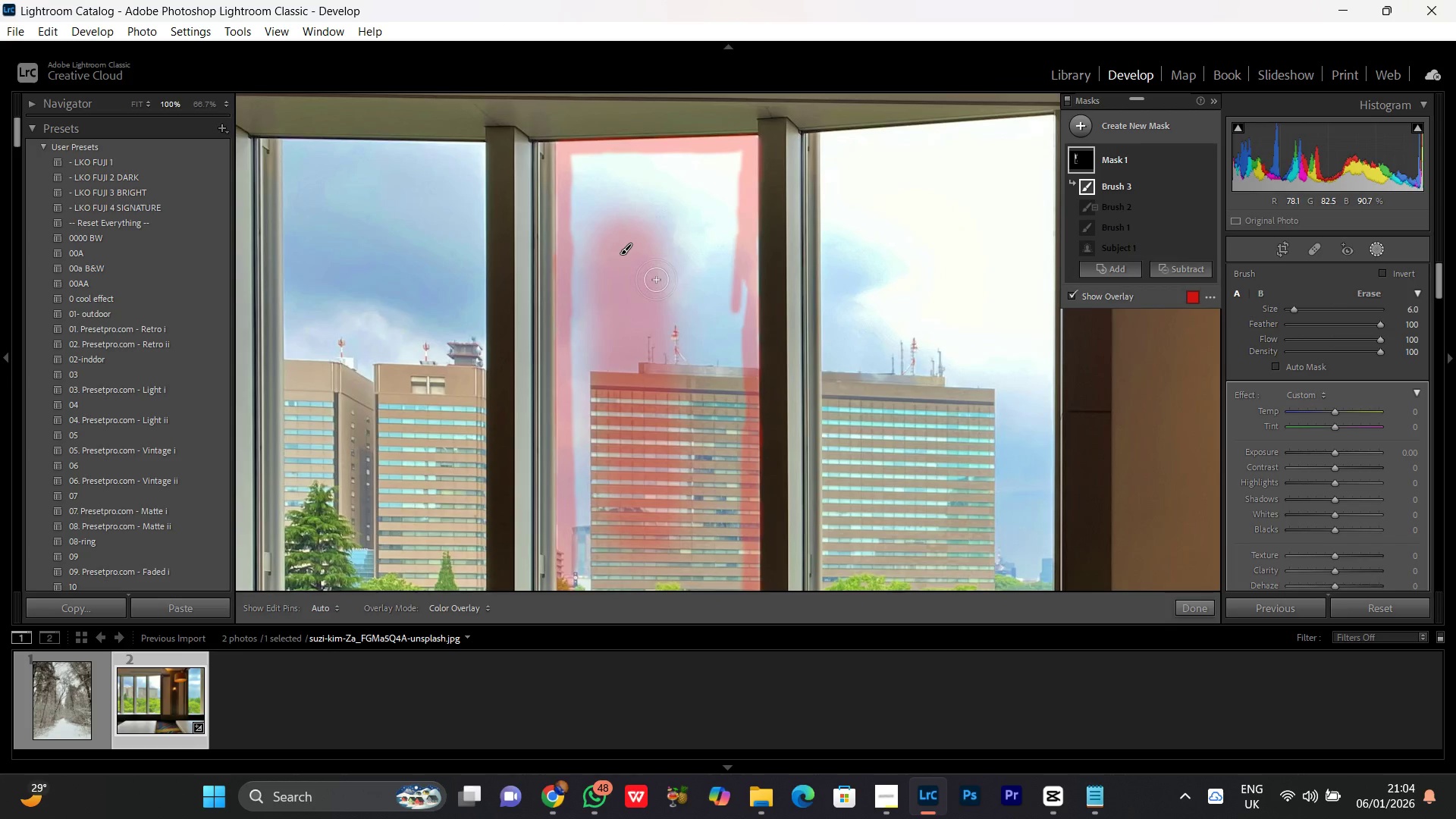 
key(BracketRight)
 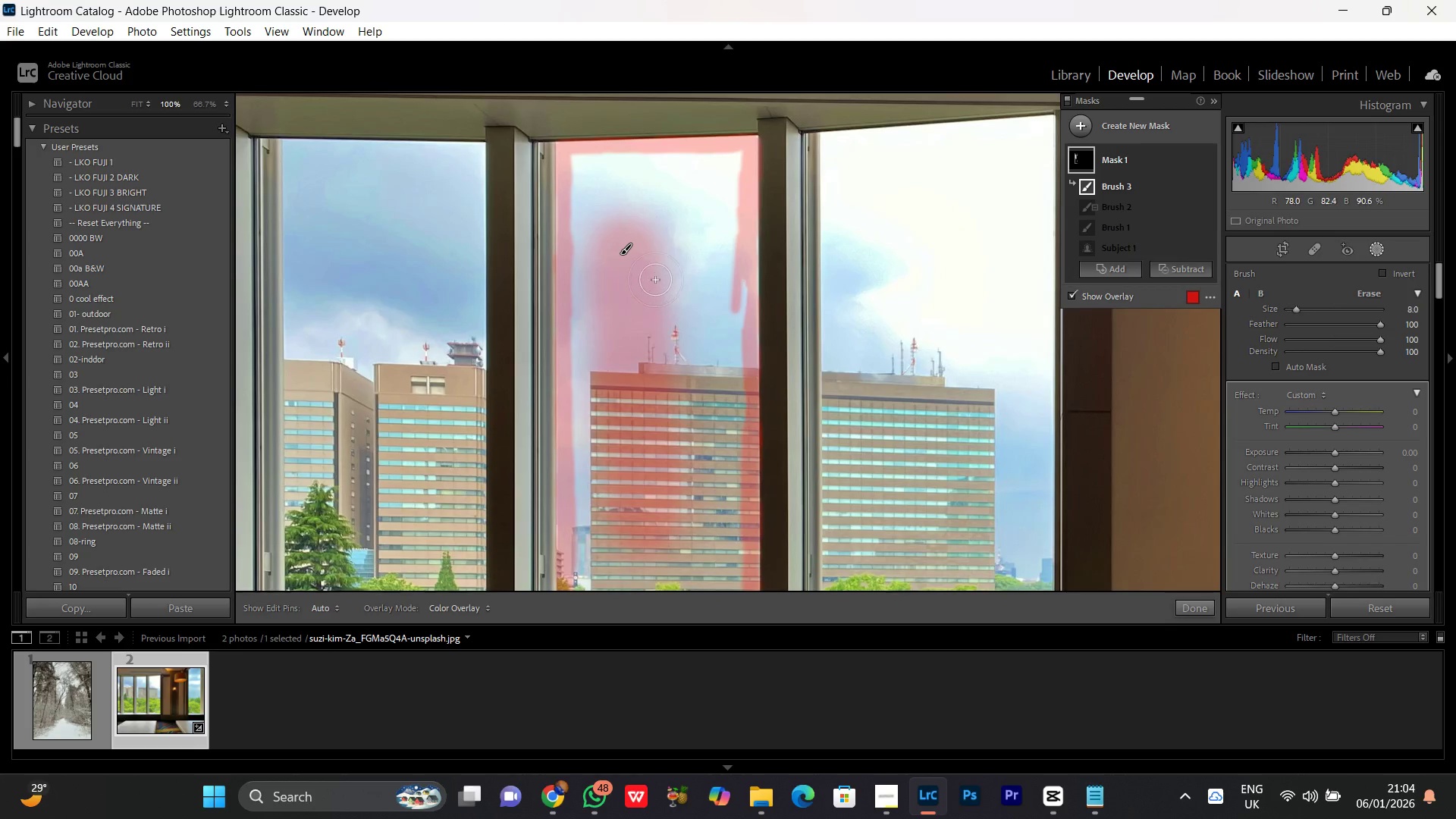 
key(BracketRight)
 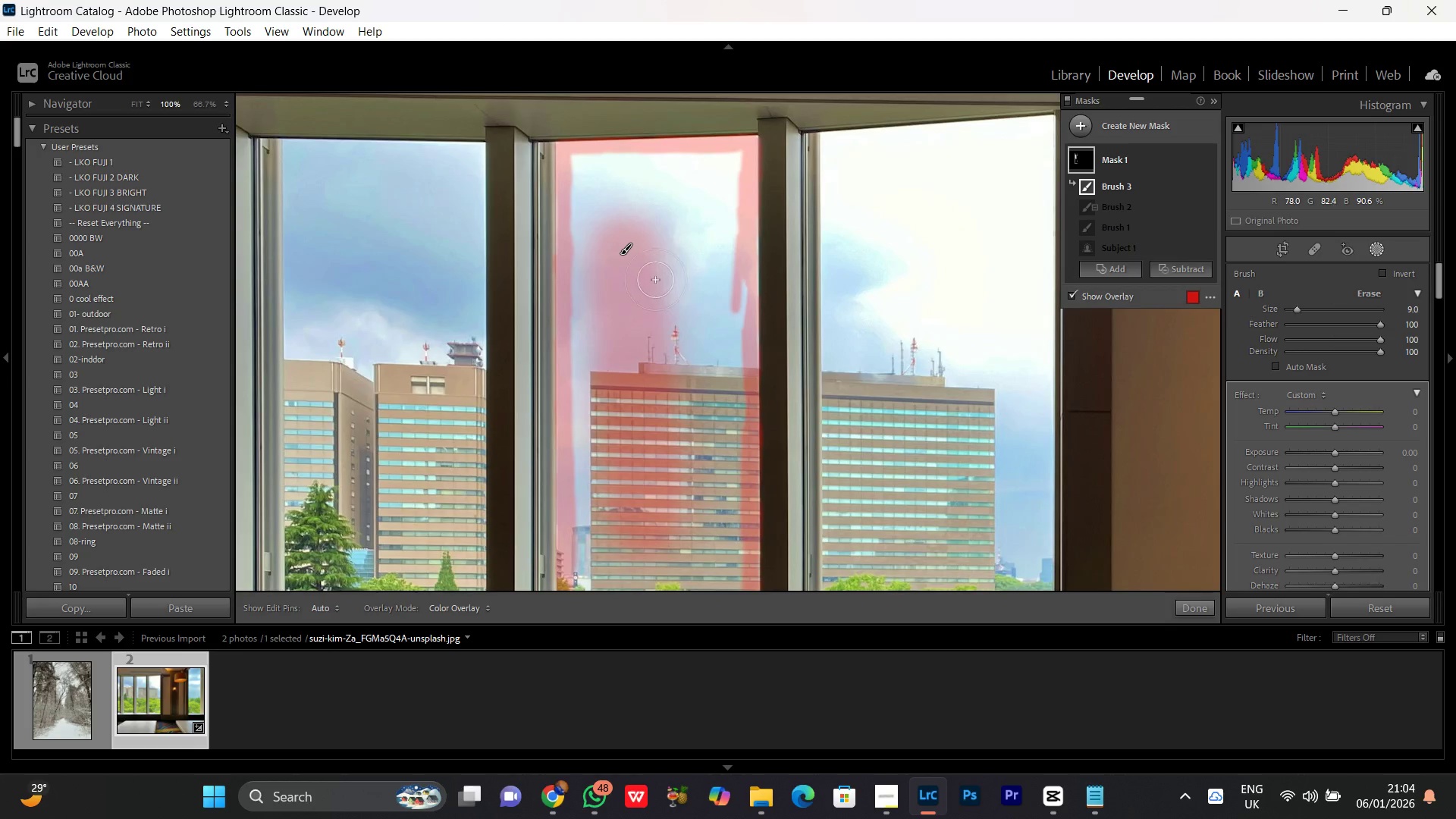 
key(BracketRight)
 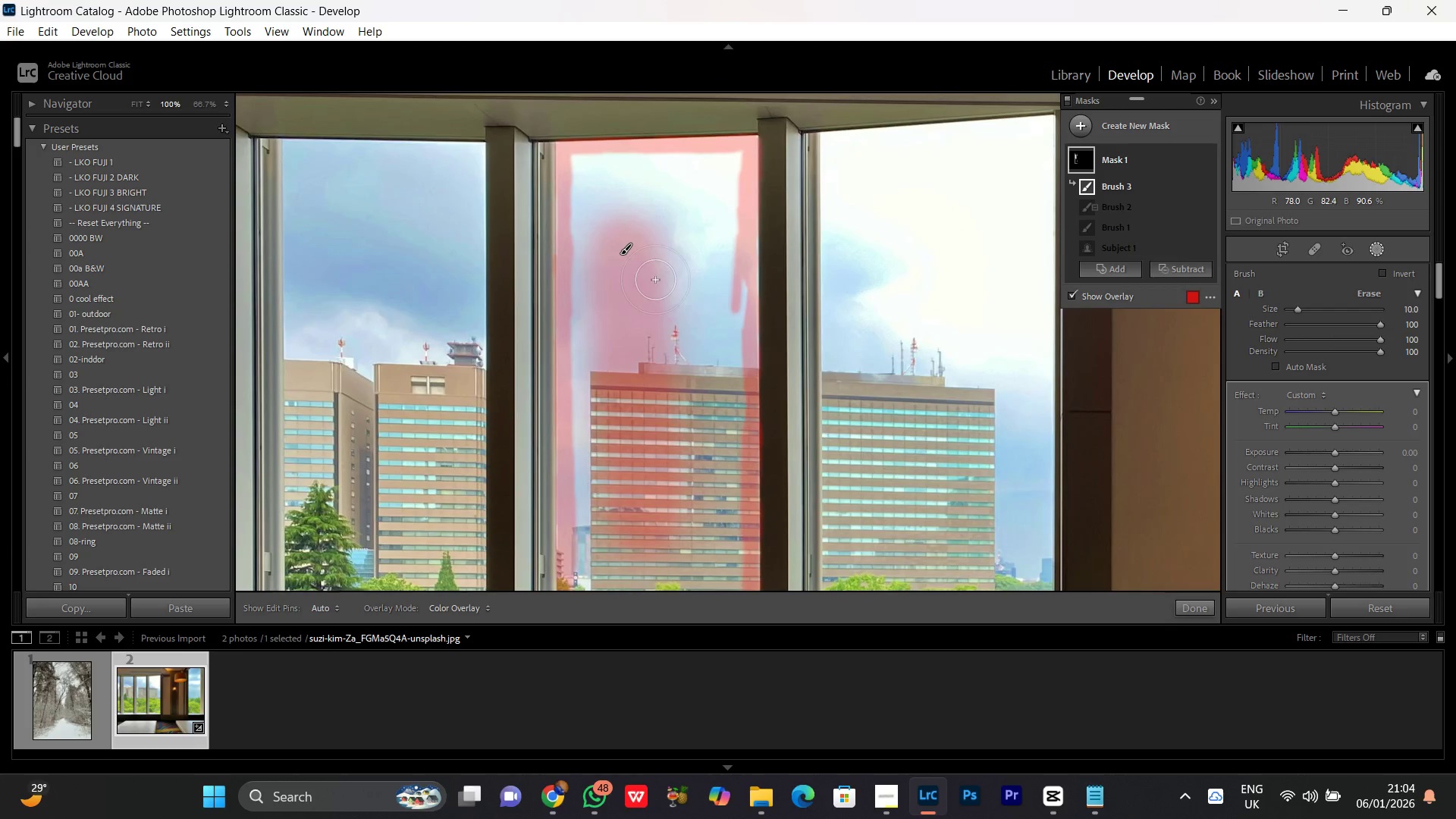 
key(BracketRight)
 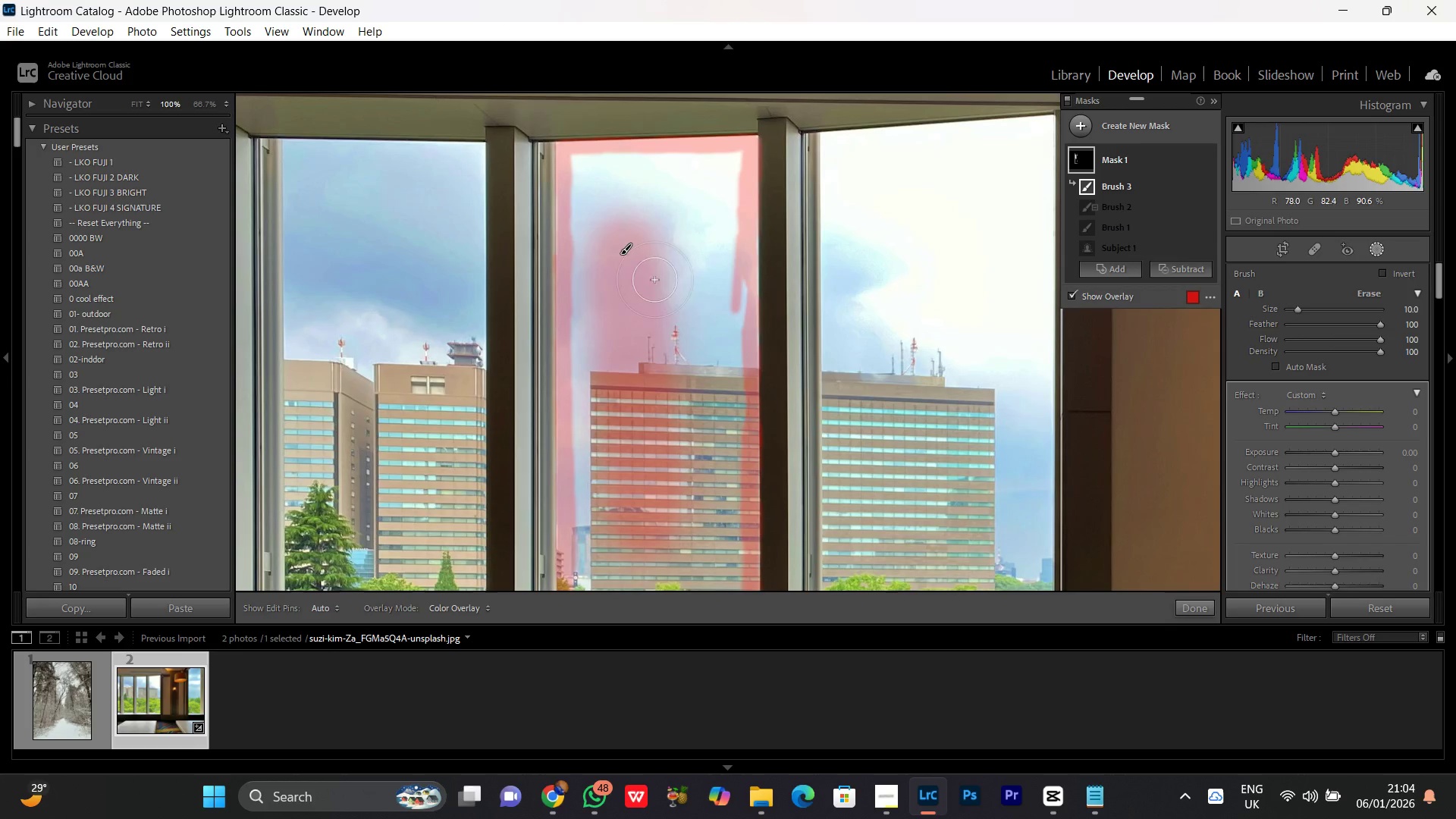 
key(BracketRight)
 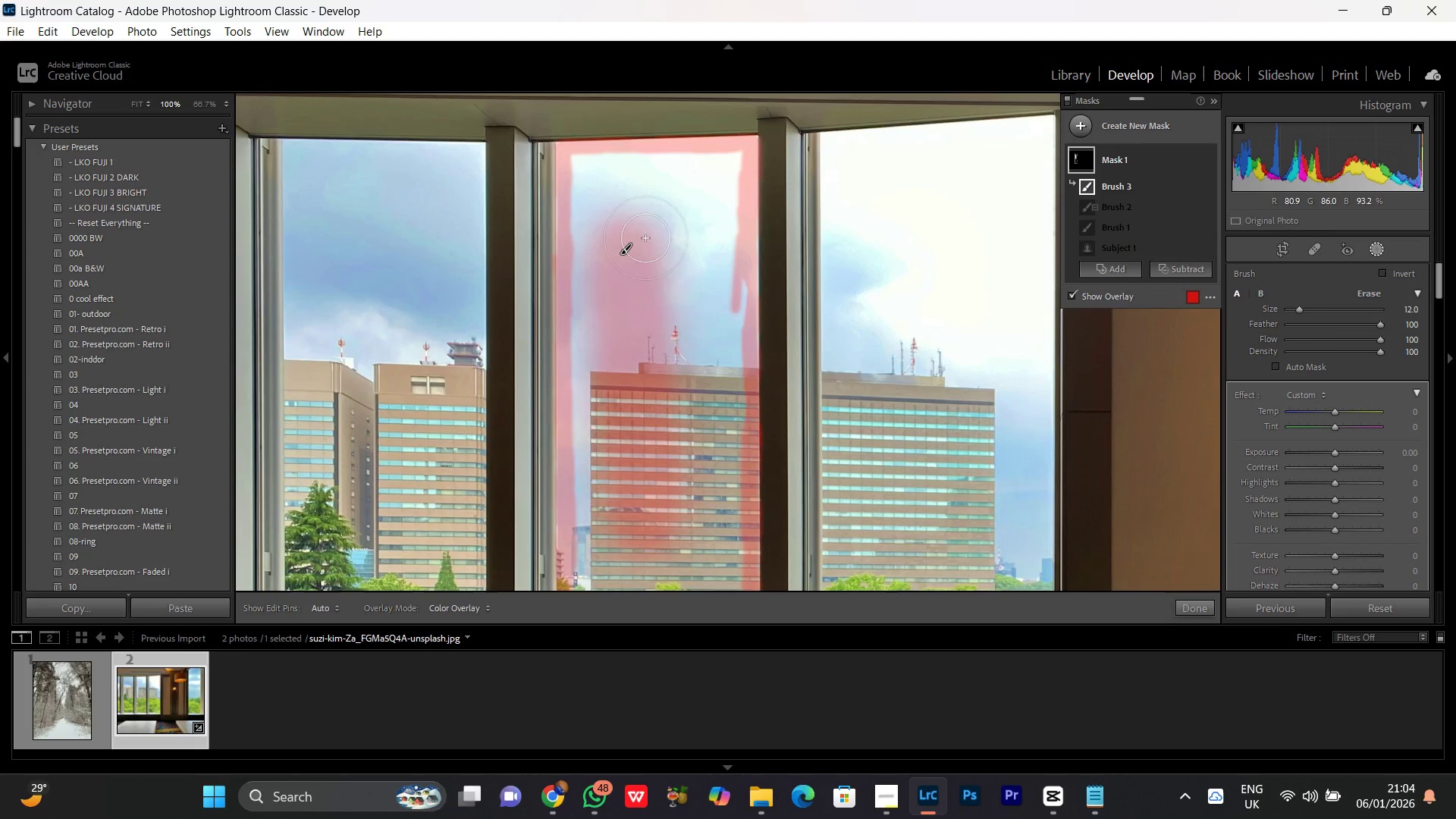 
key(BracketRight)
 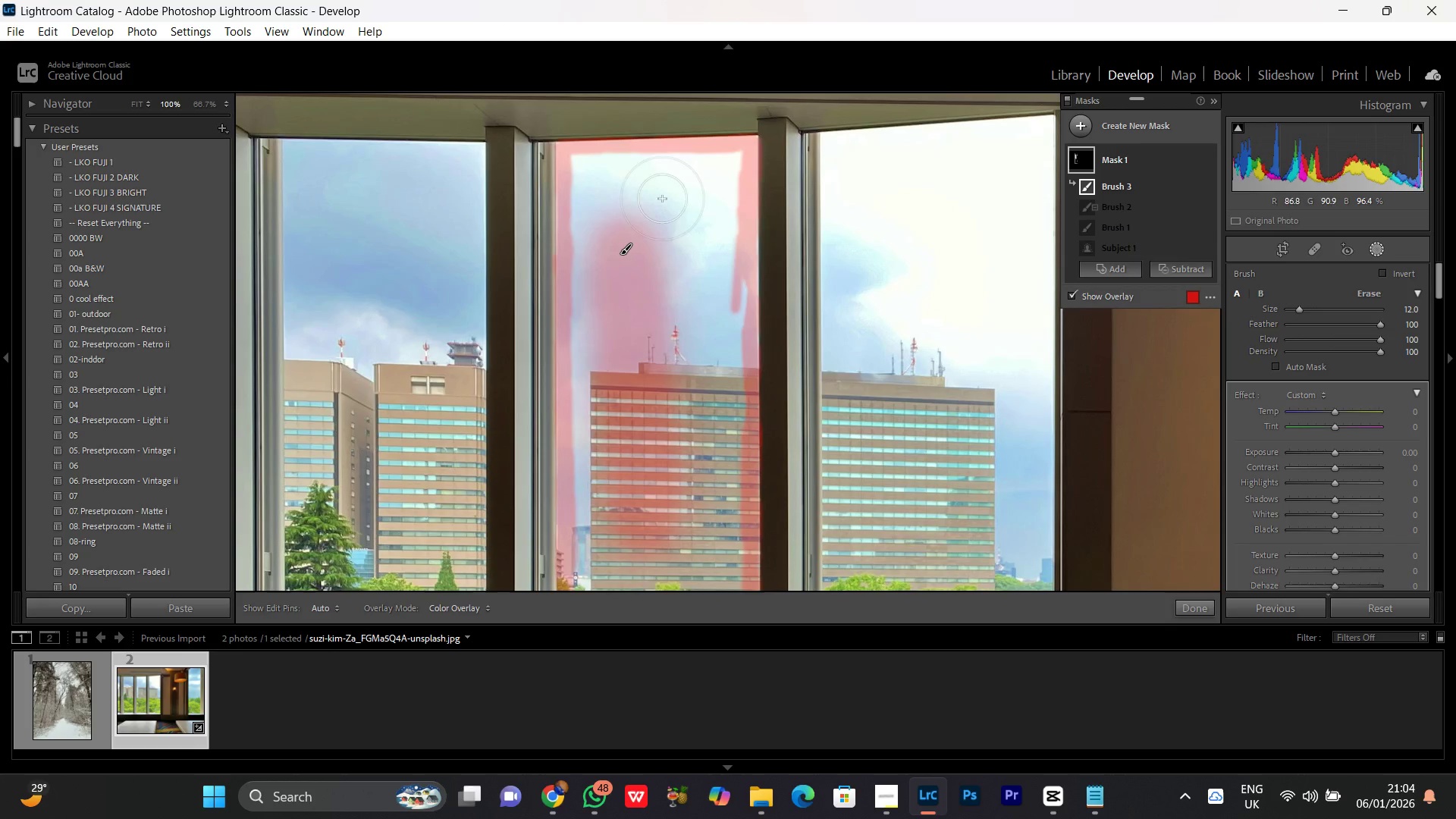 
key(BracketLeft)
 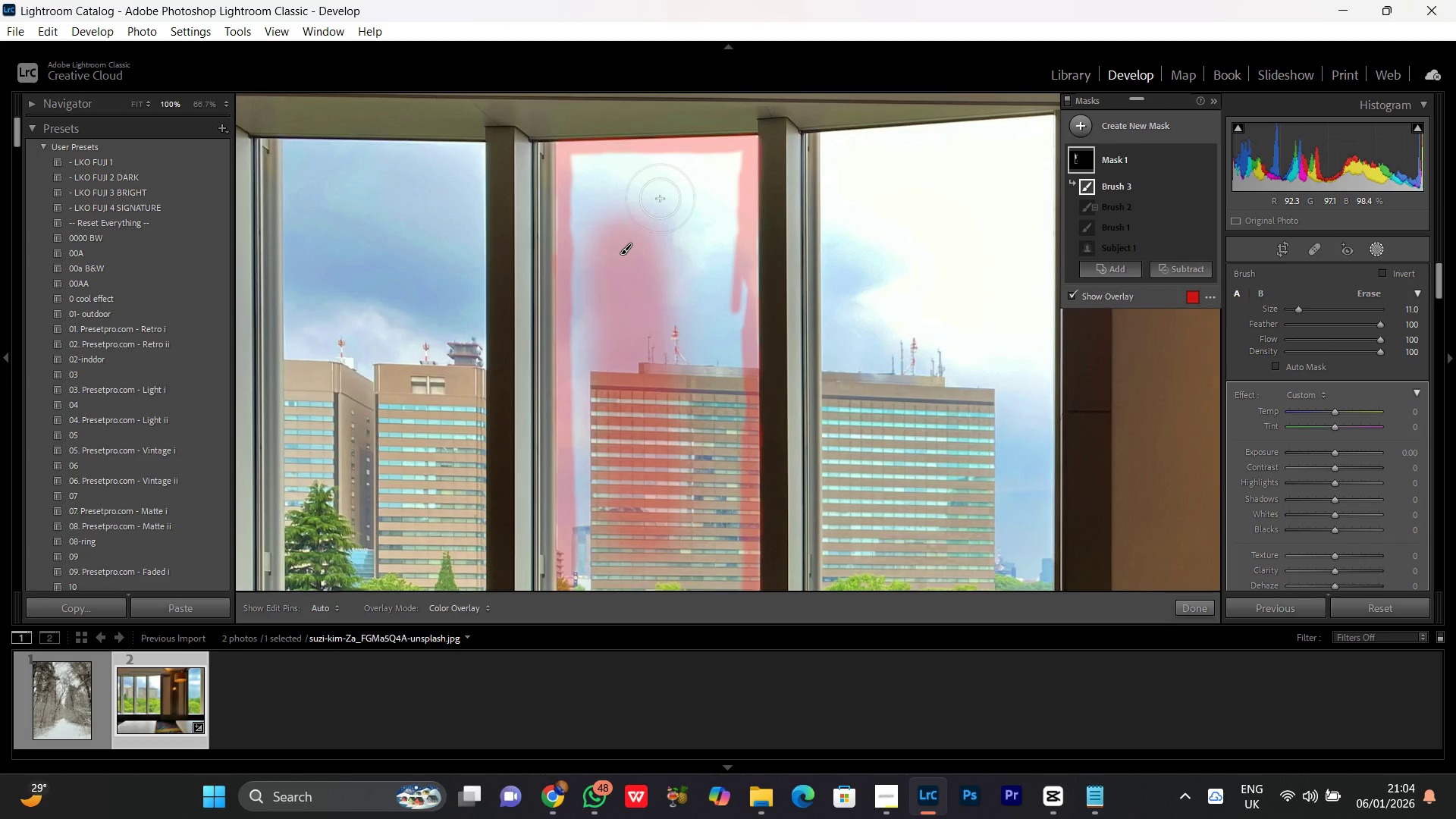 
key(BracketLeft)
 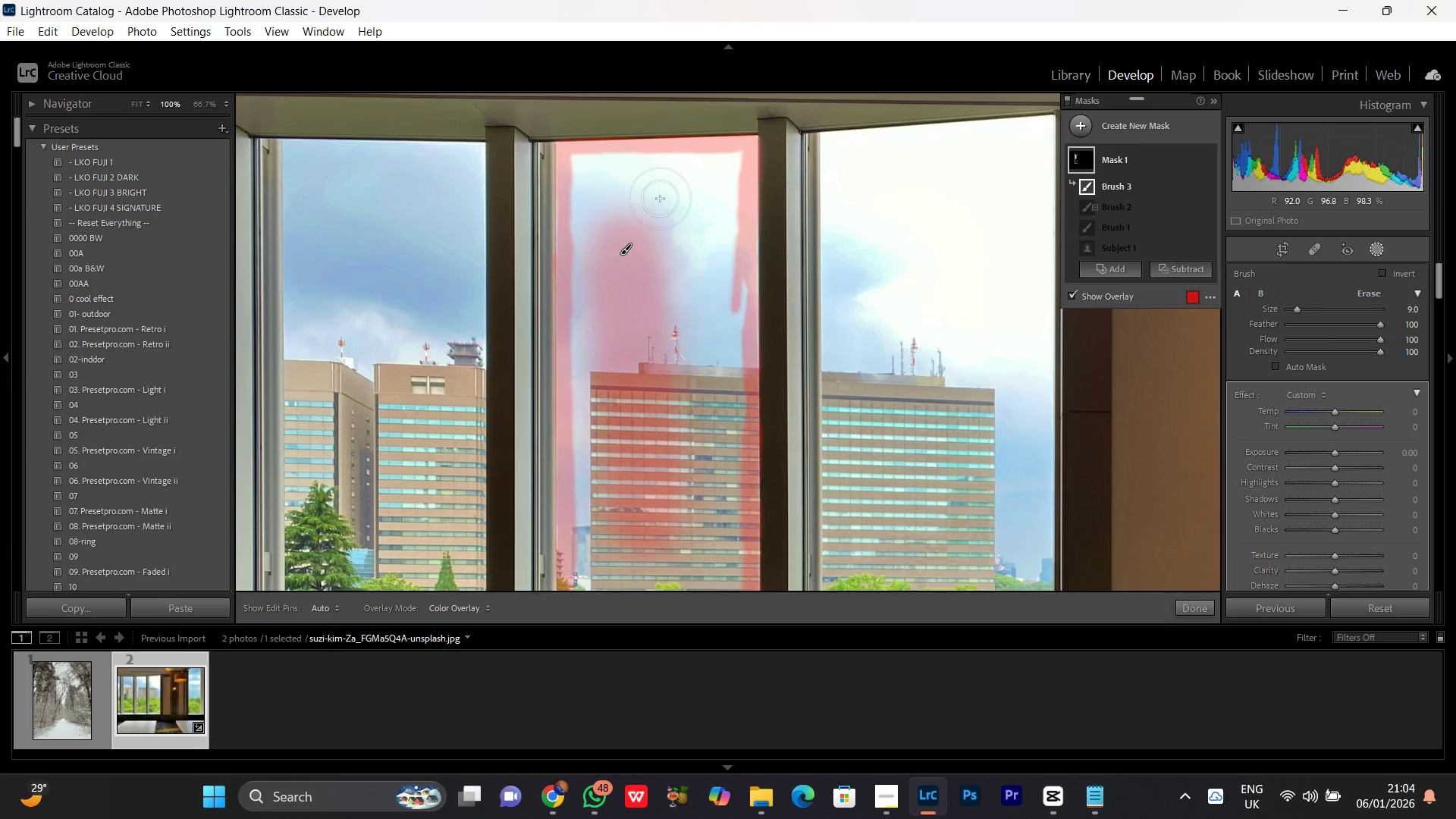 
key(BracketLeft)
 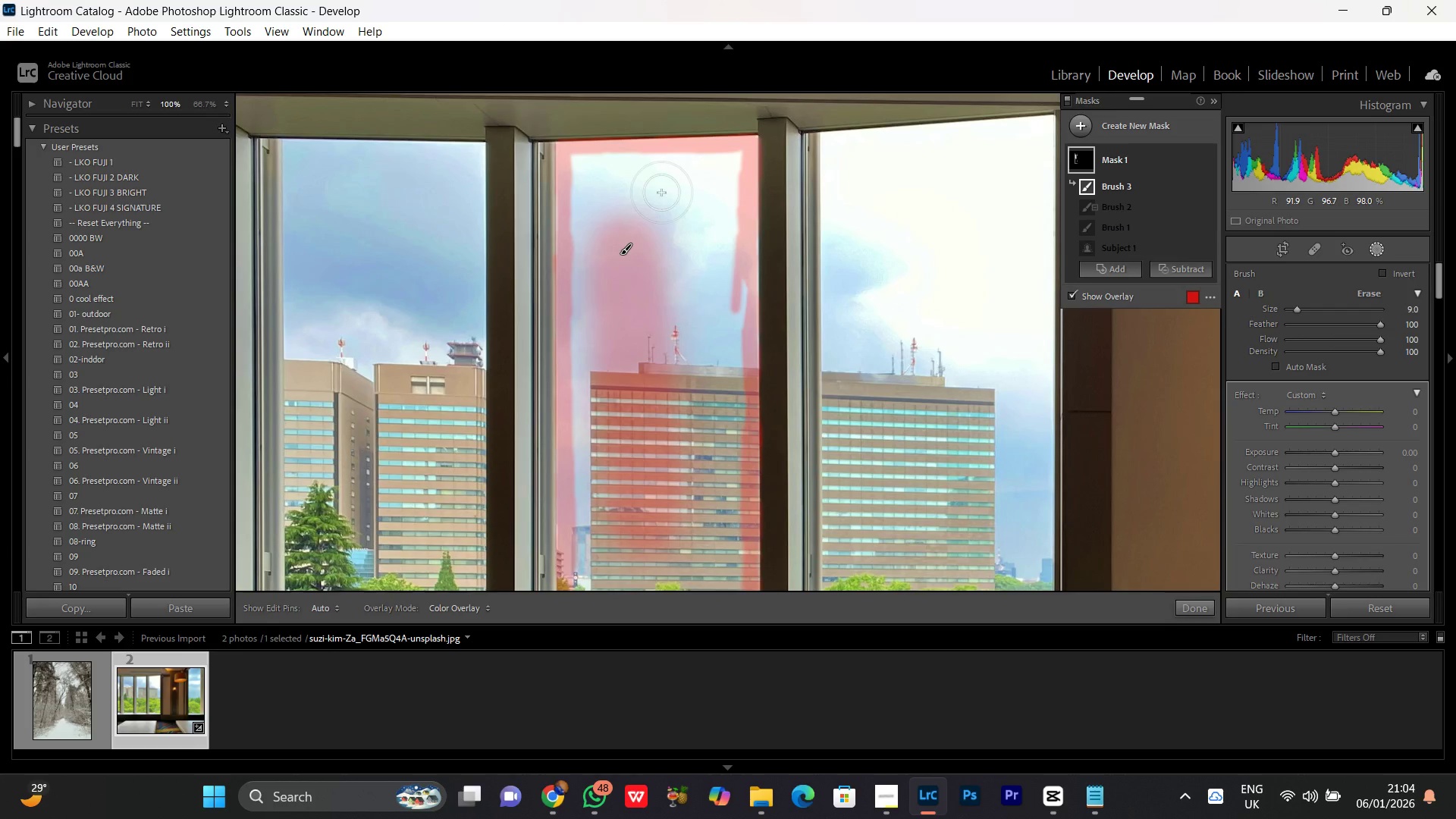 
key(BracketRight)
 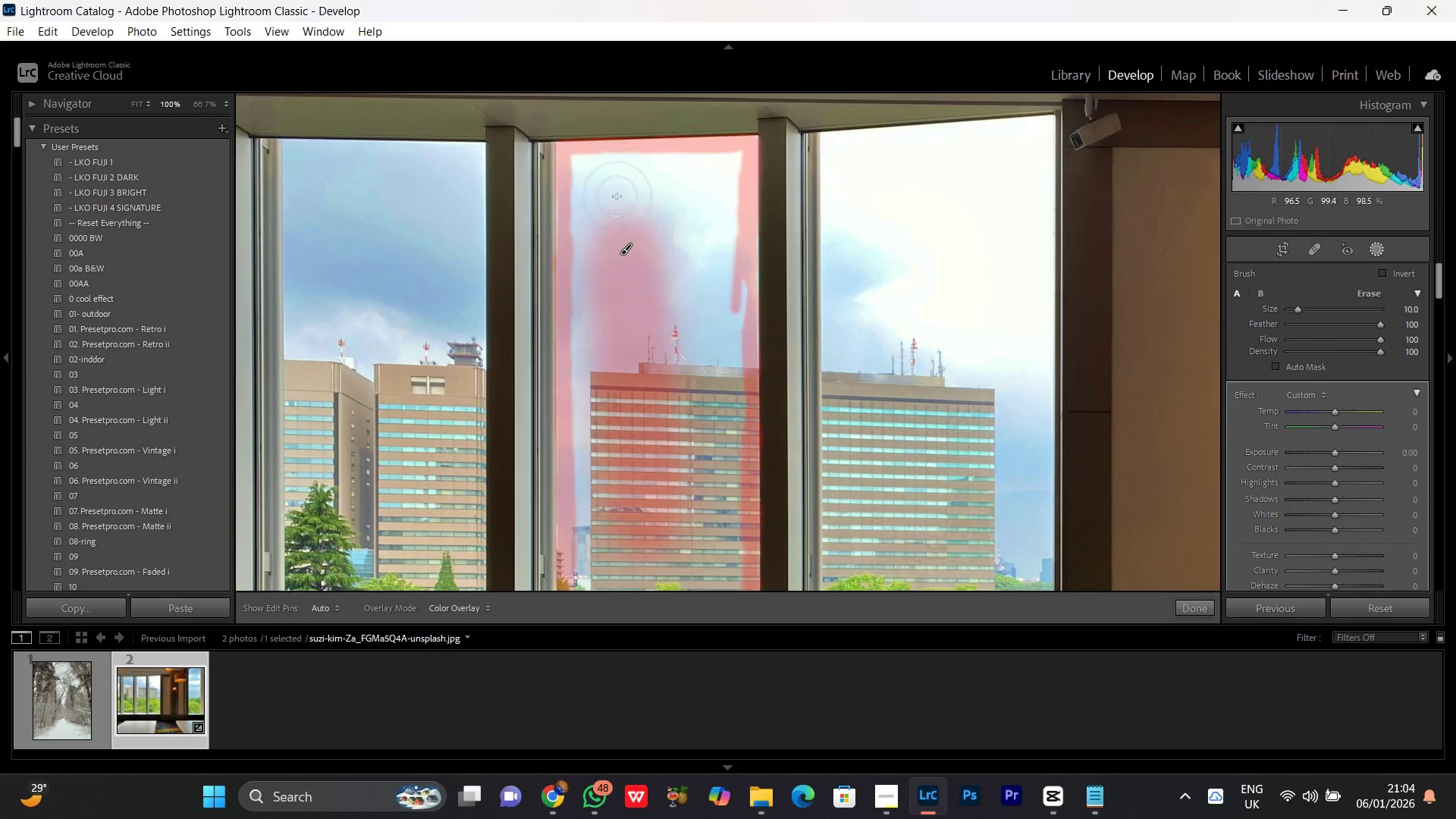 
left_click_drag(start_coordinate=[677, 184], to_coordinate=[676, 180])
 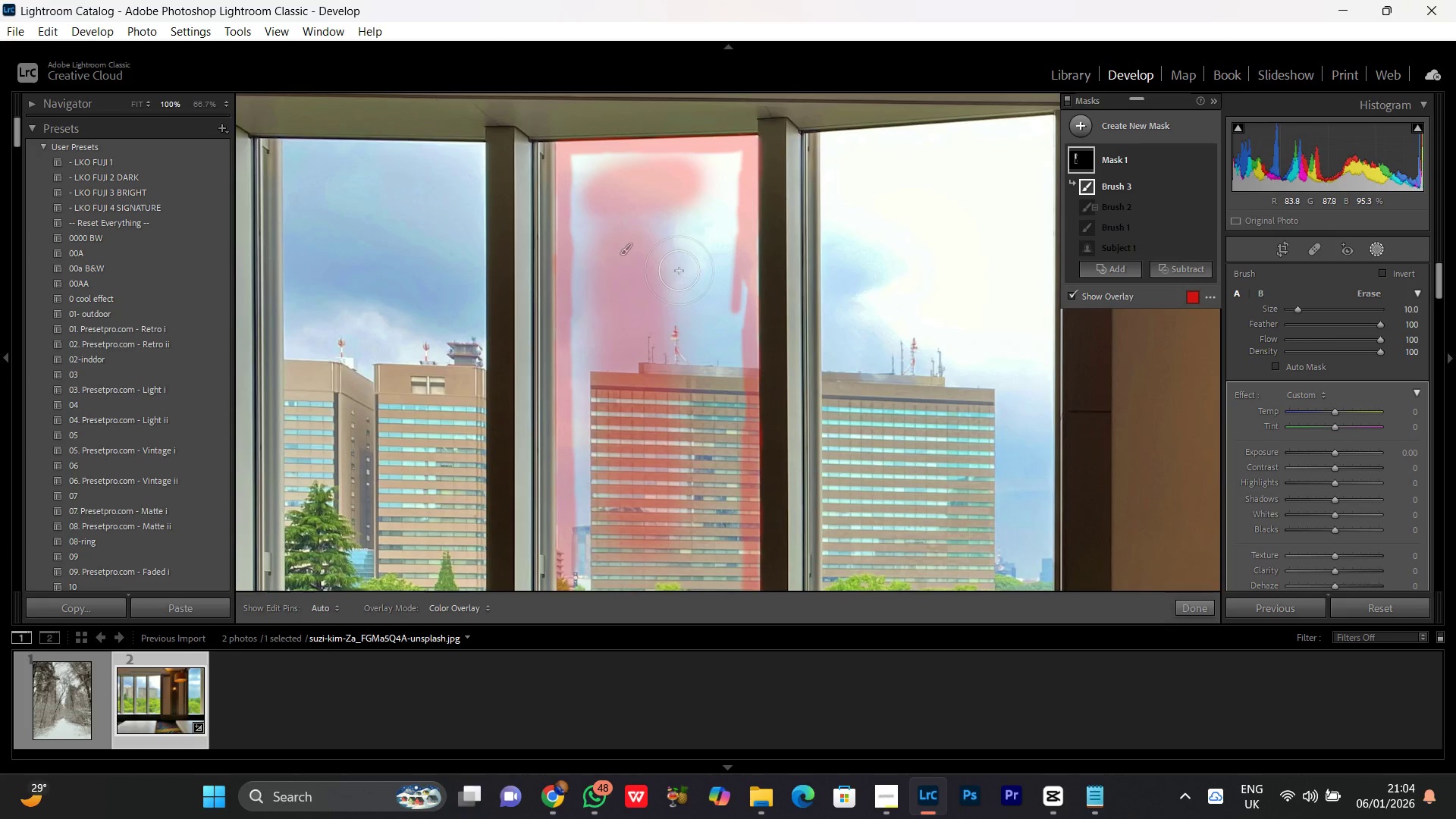 
key(Control+Equal)
 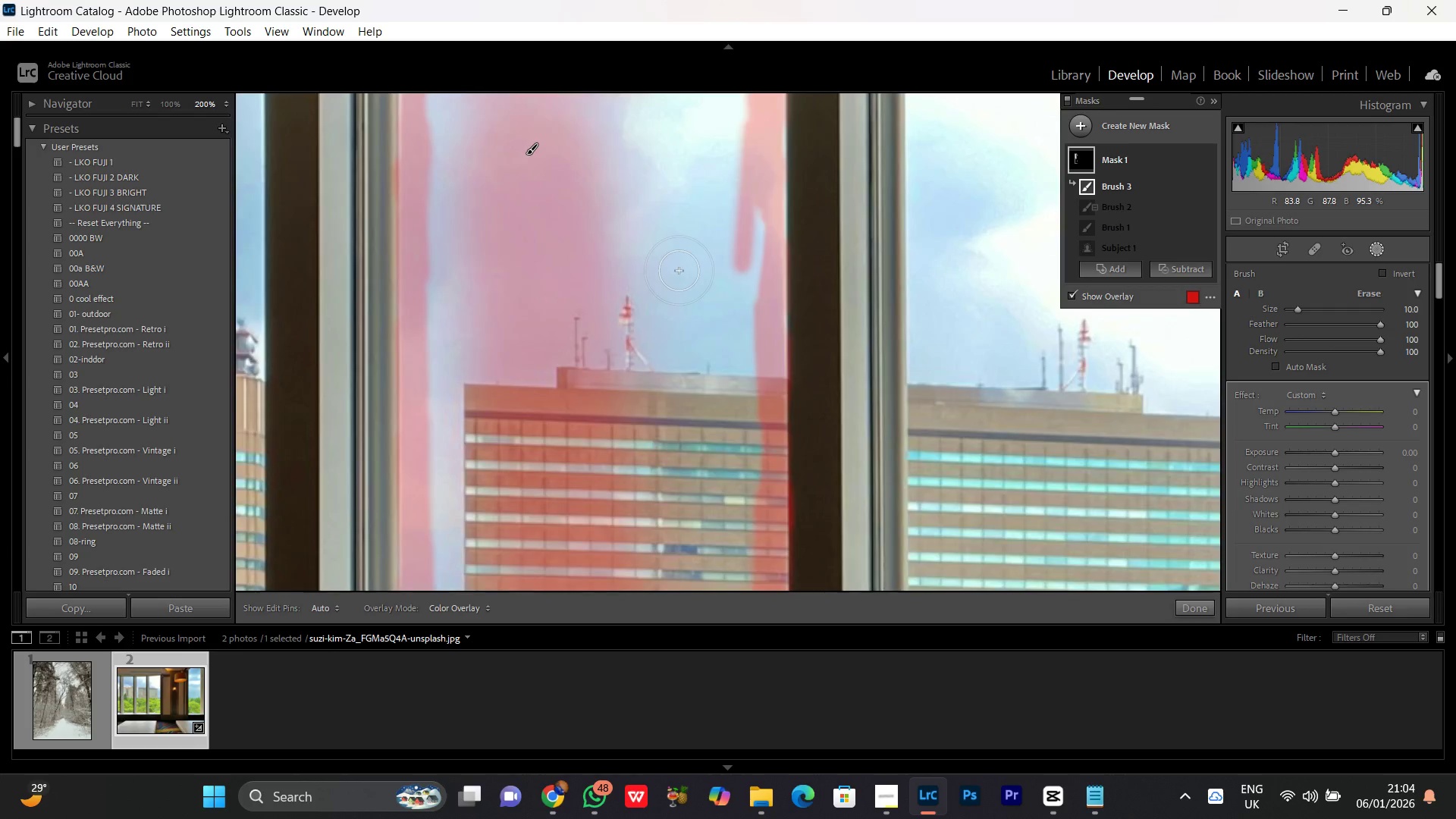 
key(Control+Equal)
 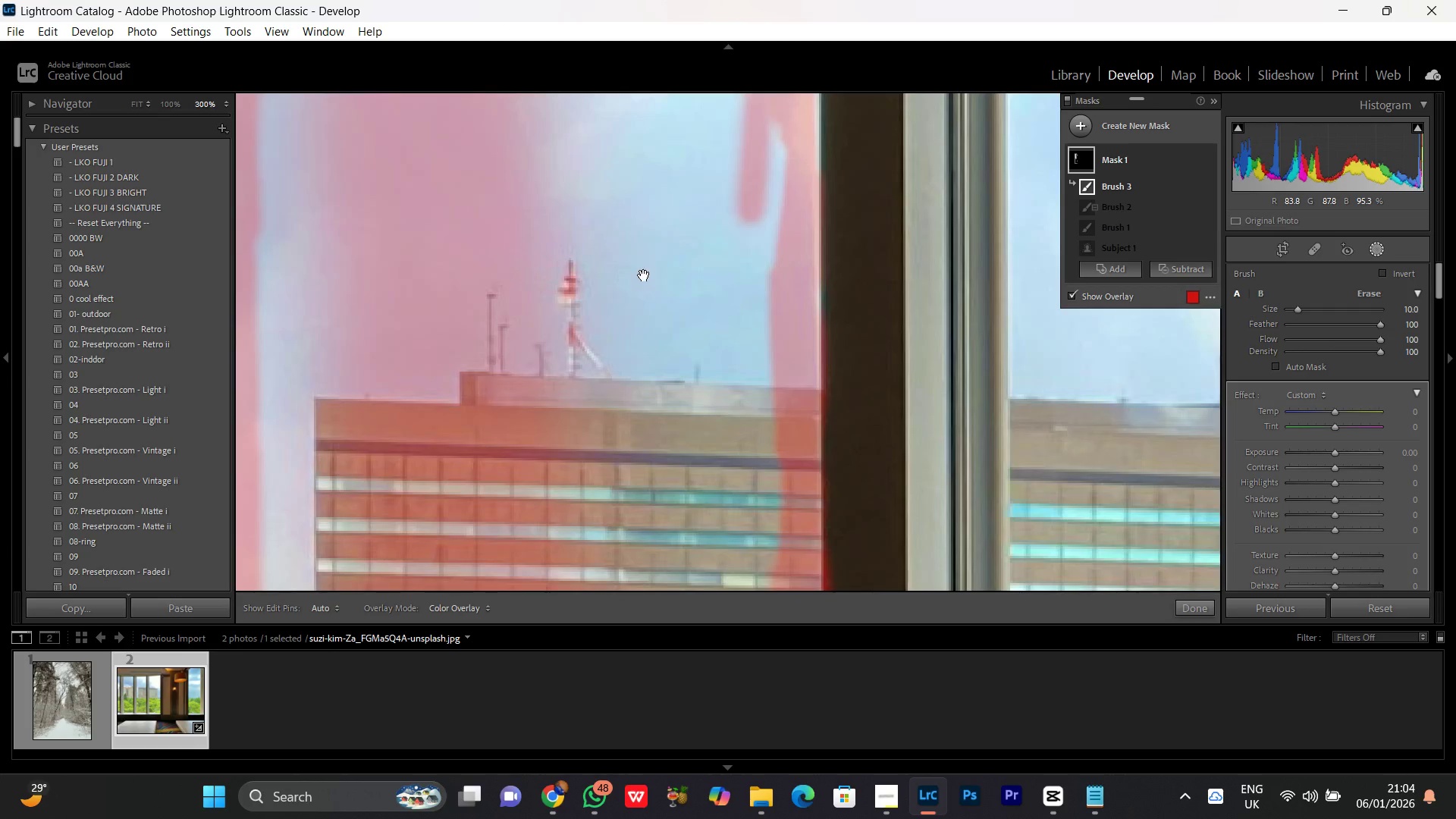 
hold_key(key=Space, duration=1.17)
 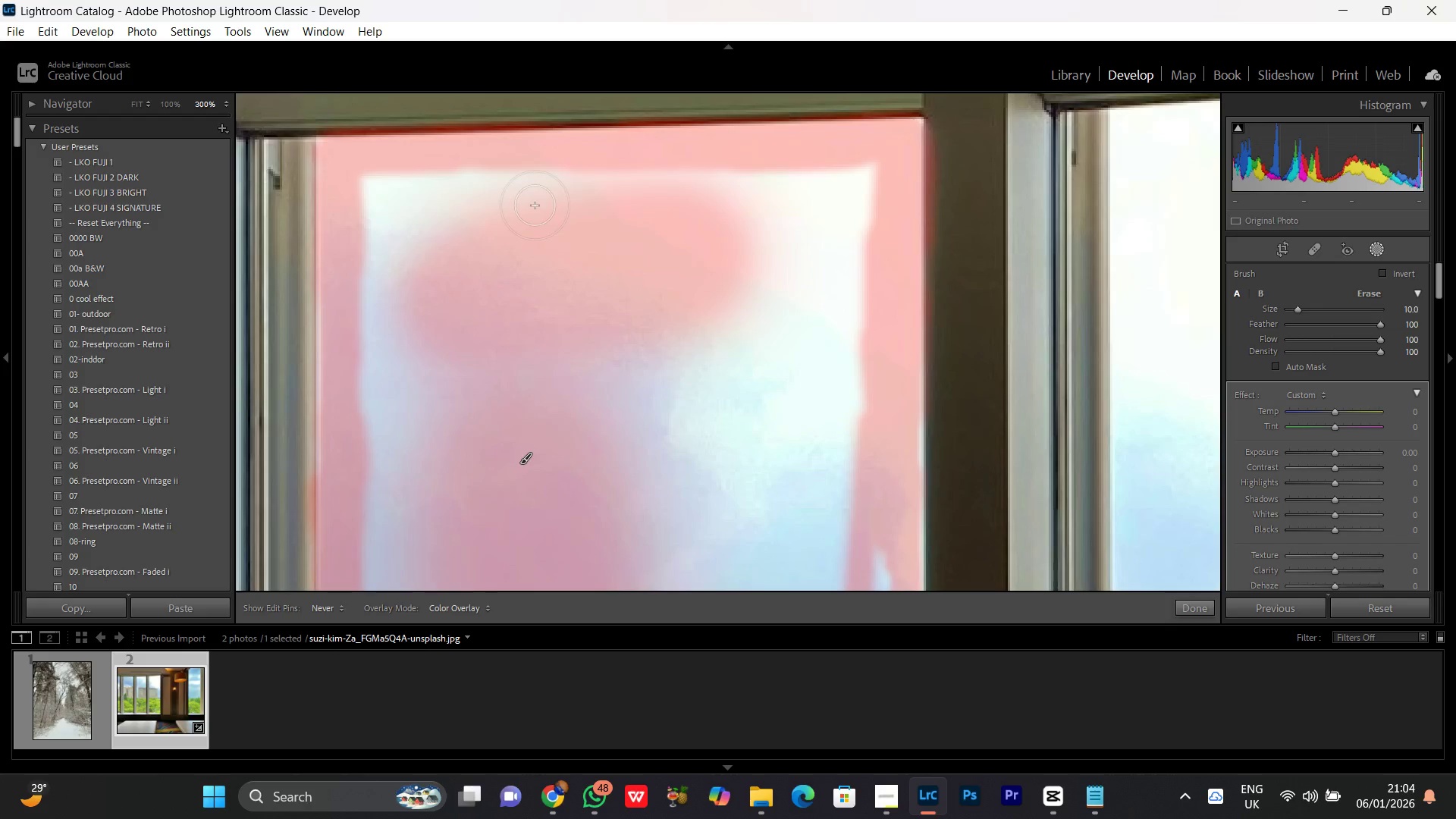 
left_click_drag(start_coordinate=[591, 221], to_coordinate=[689, 595])
 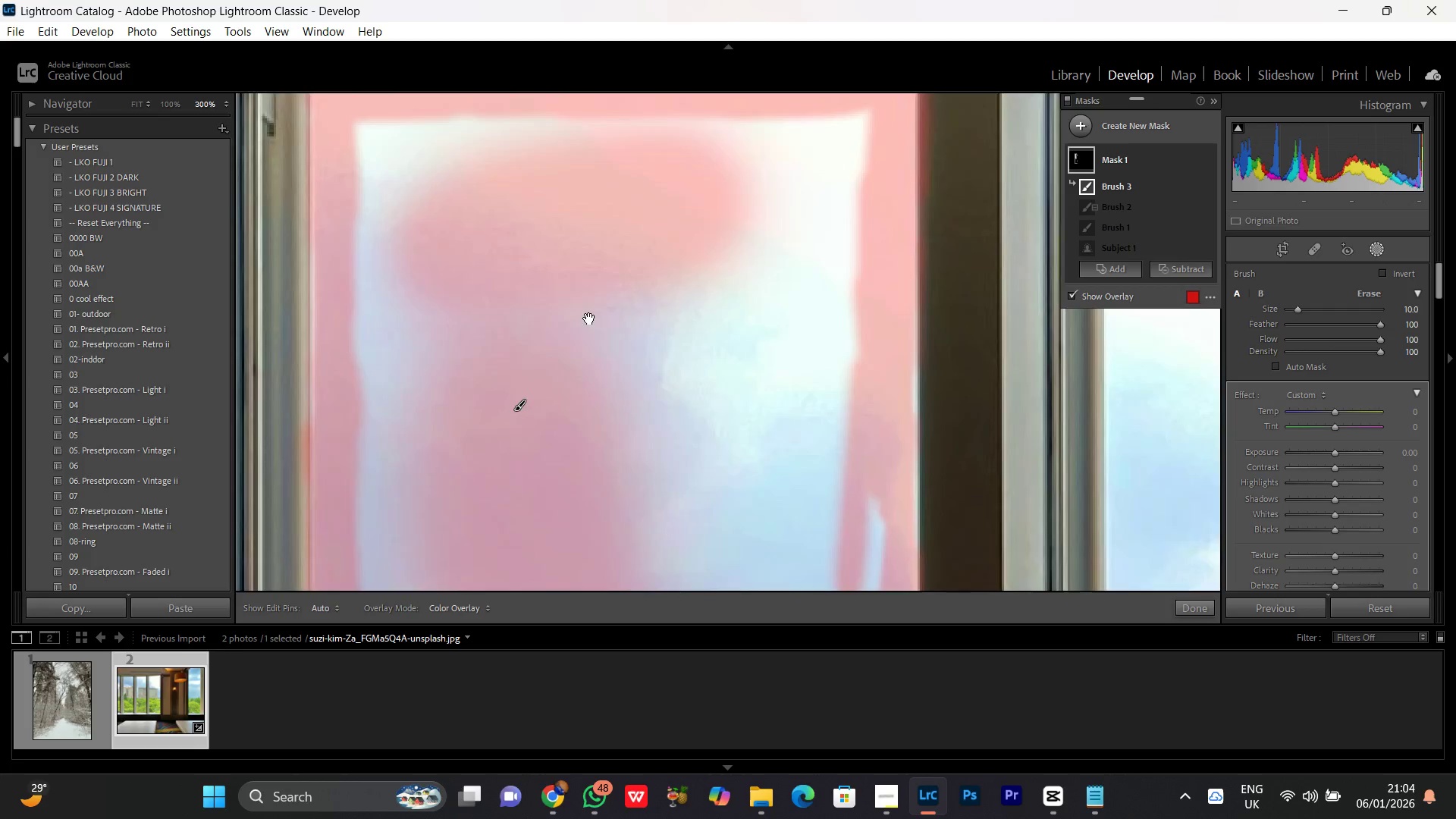 
left_click_drag(start_coordinate=[588, 303], to_coordinate=[595, 356])
 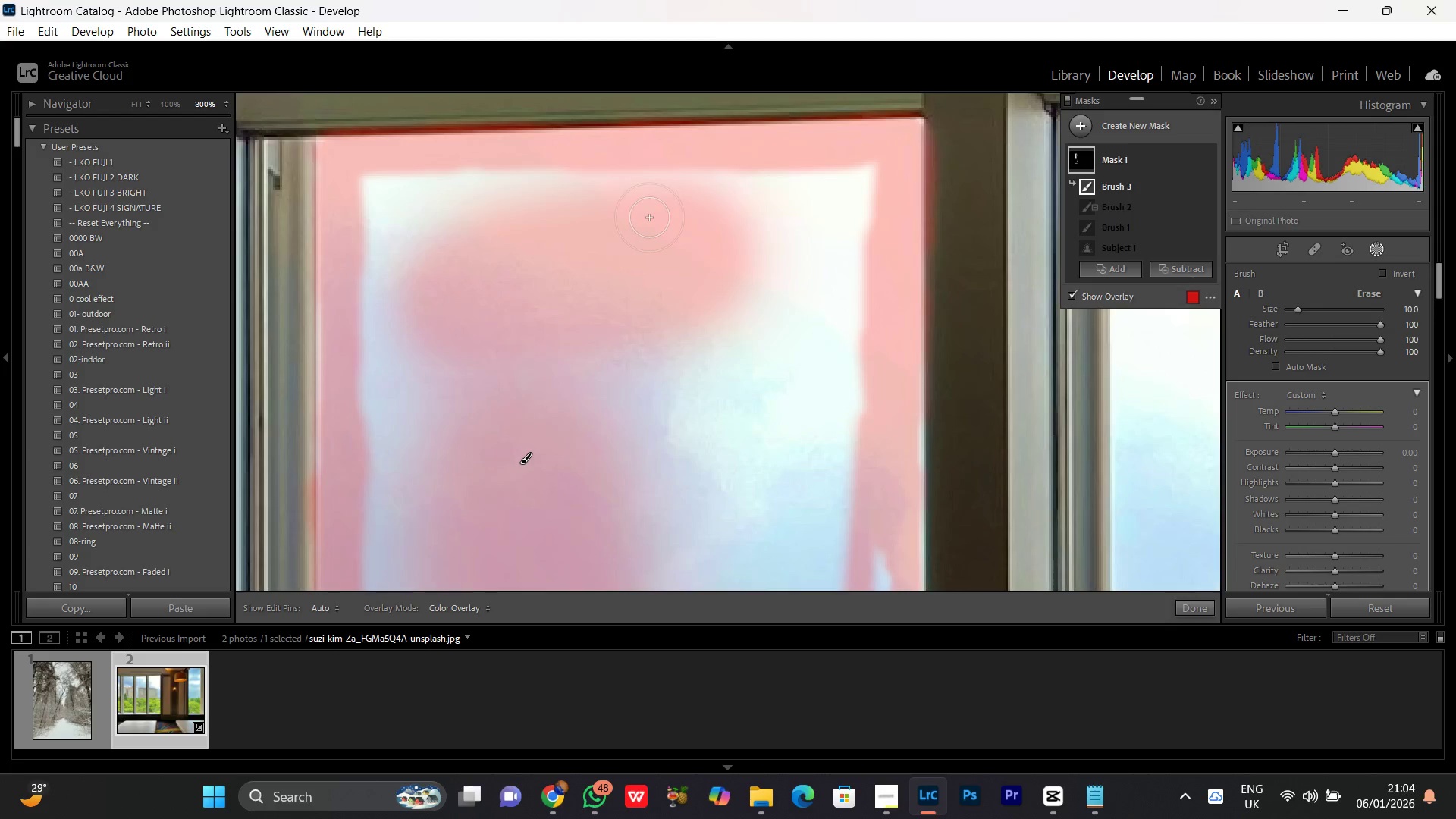 
left_click_drag(start_coordinate=[644, 216], to_coordinate=[808, 289])
 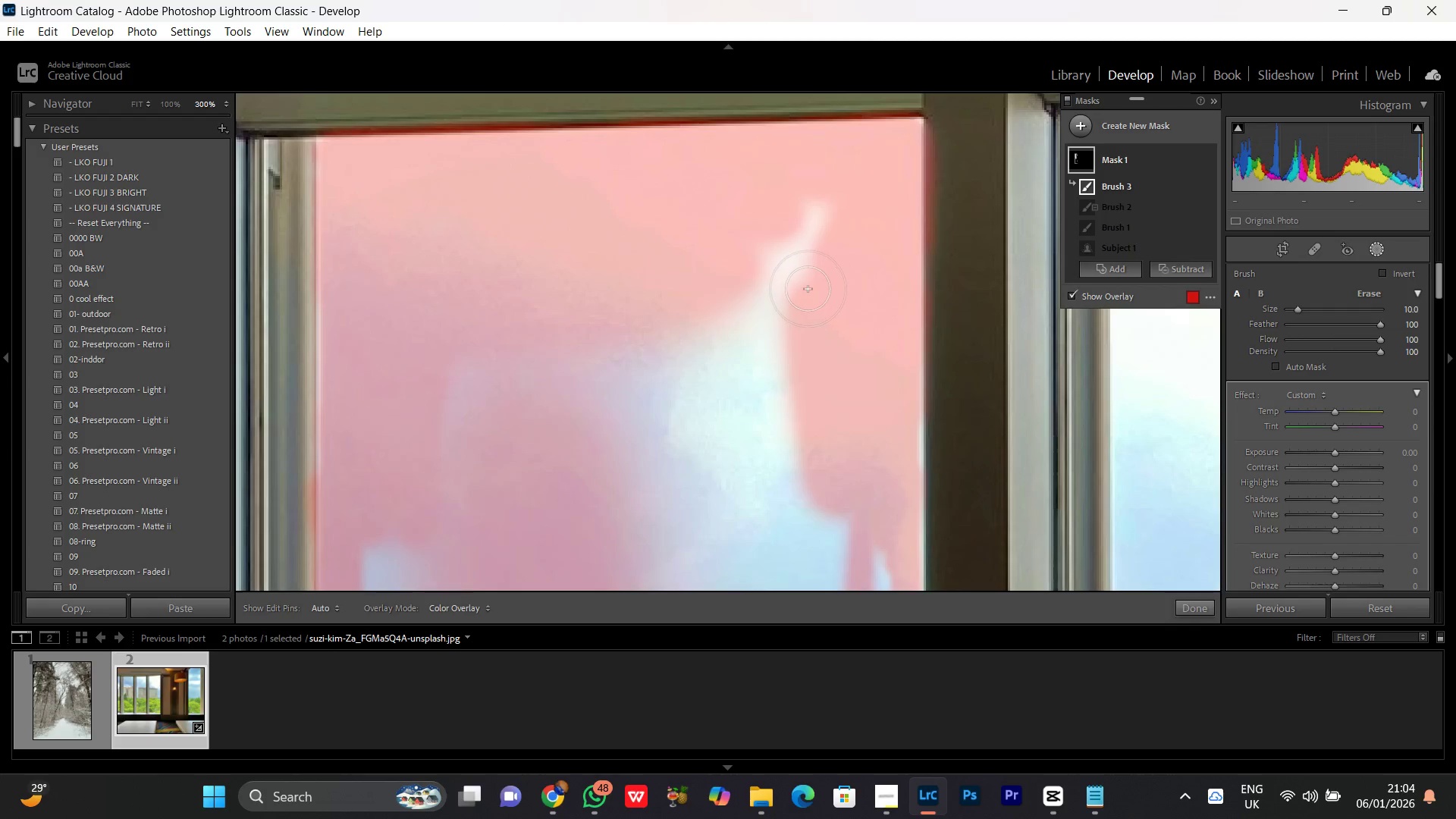 
key(BracketRight)
 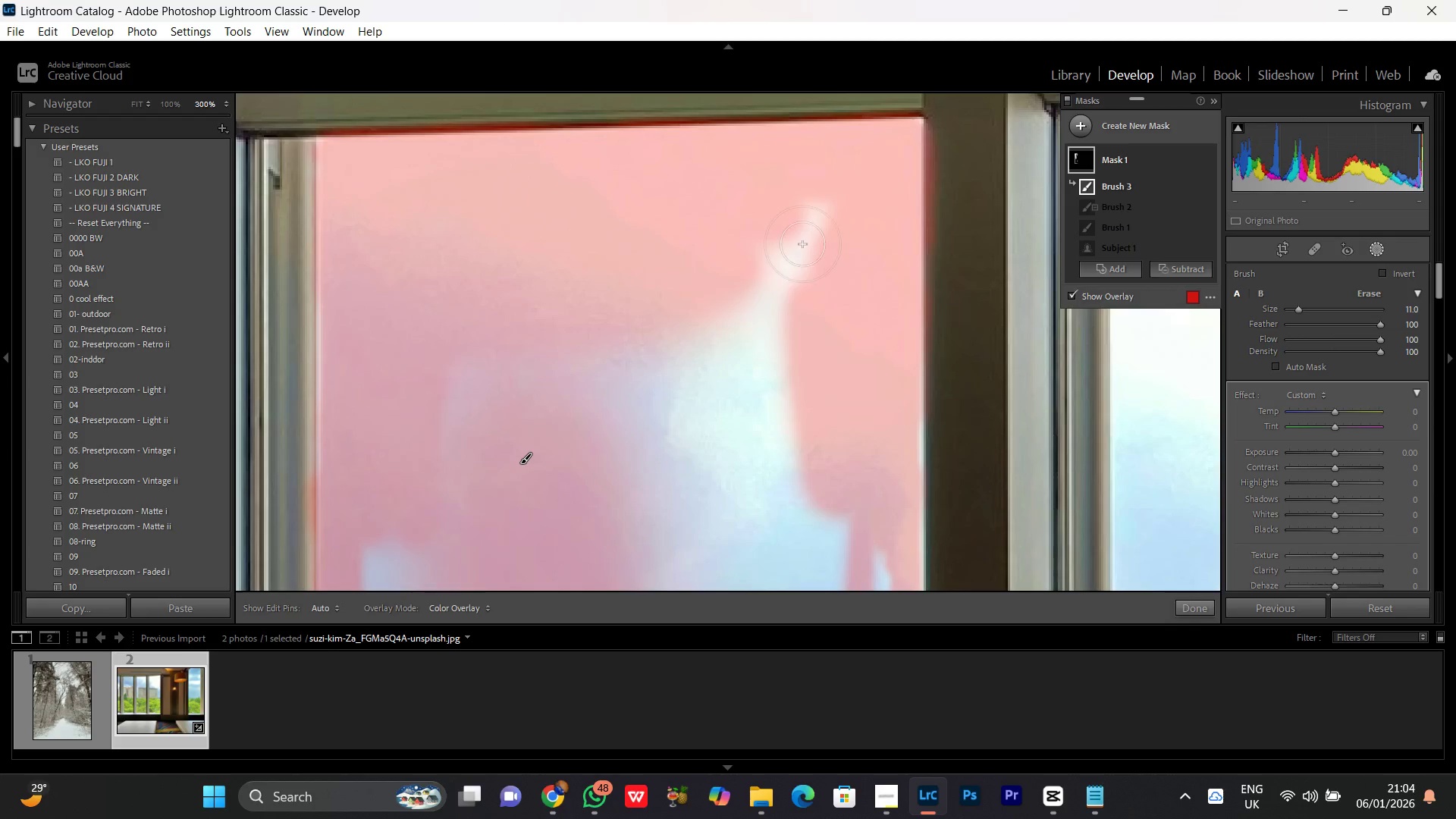 
left_click_drag(start_coordinate=[803, 240], to_coordinate=[730, 438])
 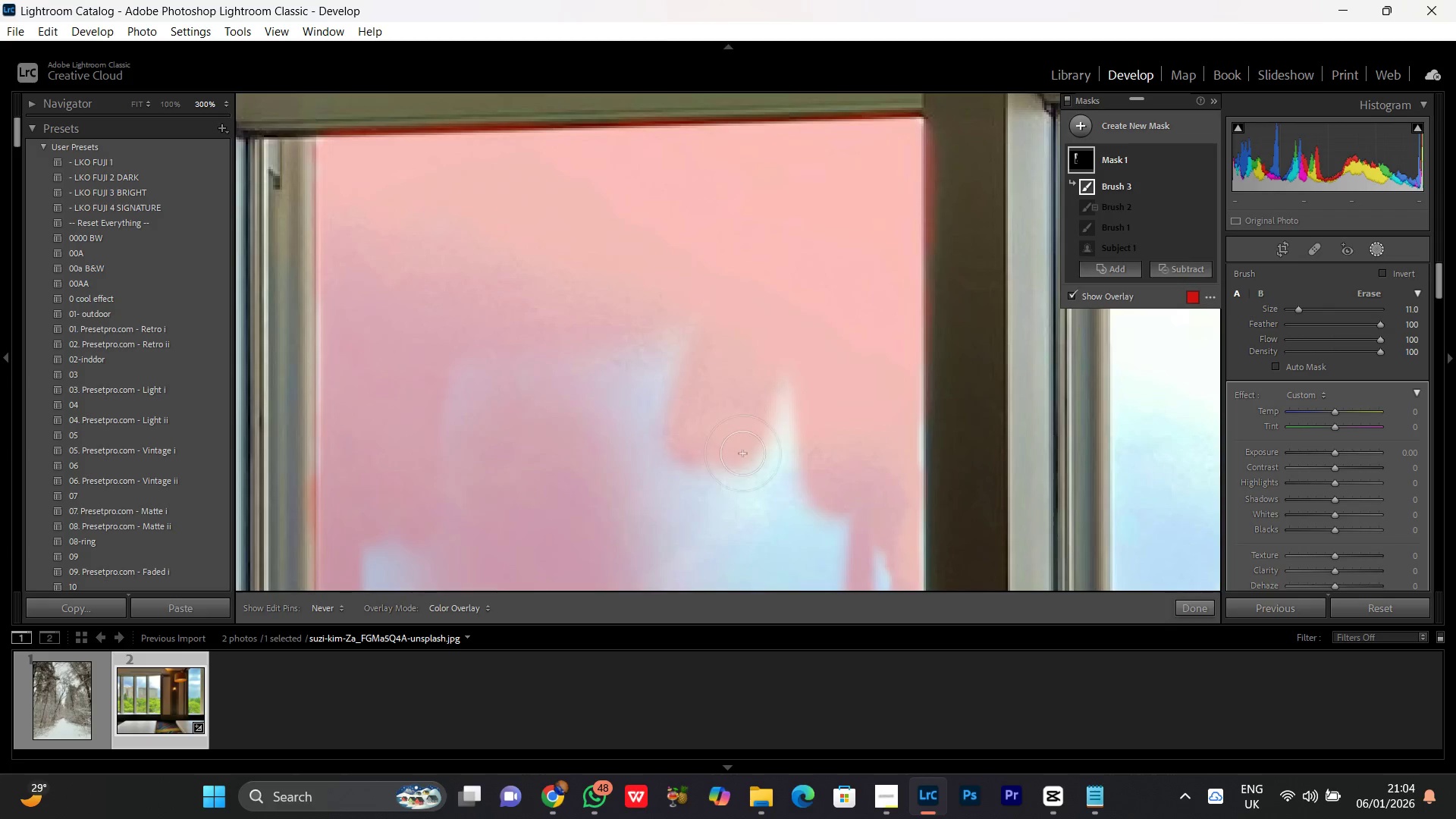 
hold_key(key=Space, duration=0.64)
 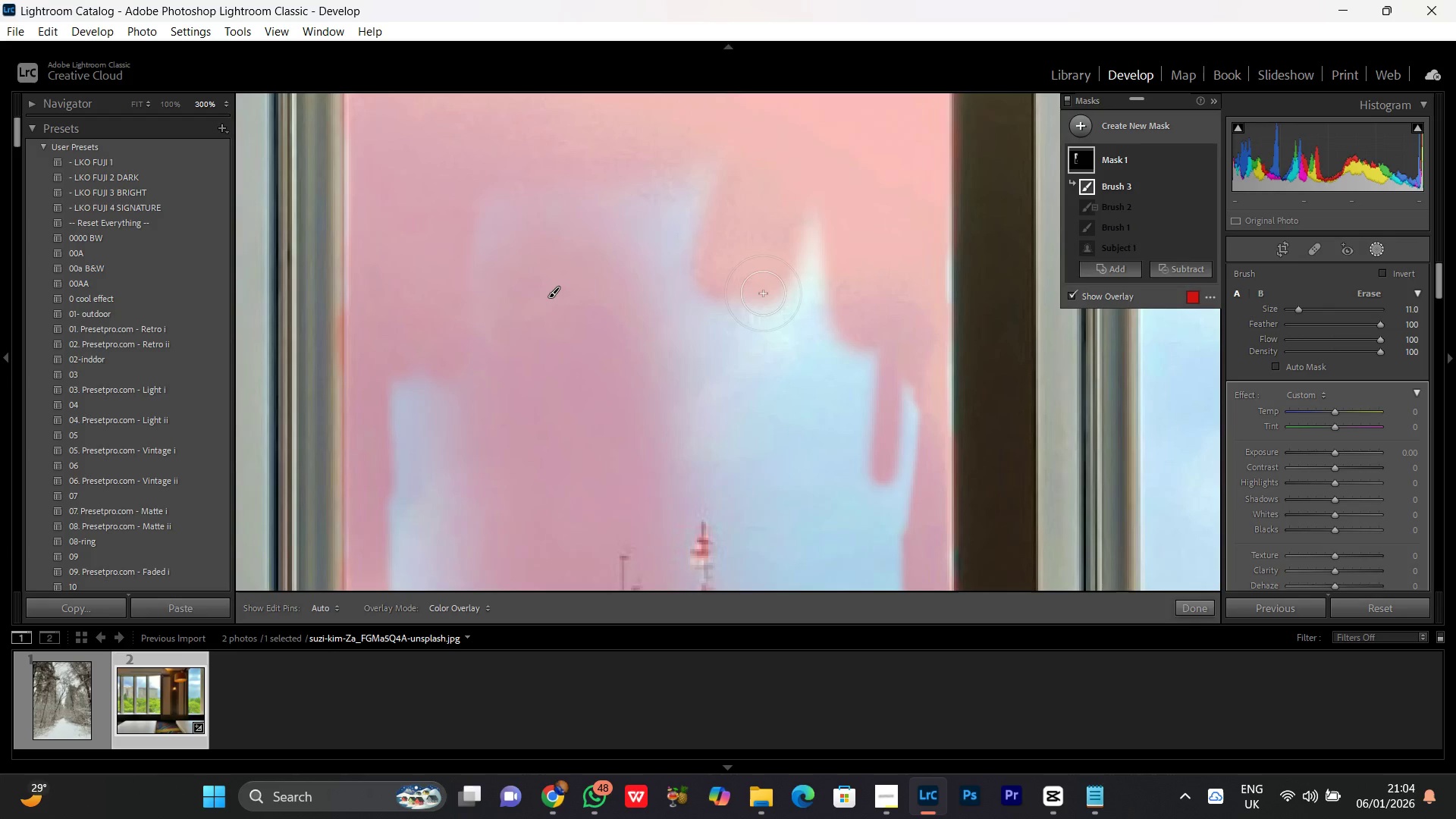 
left_click_drag(start_coordinate=[735, 460], to_coordinate=[763, 293])
 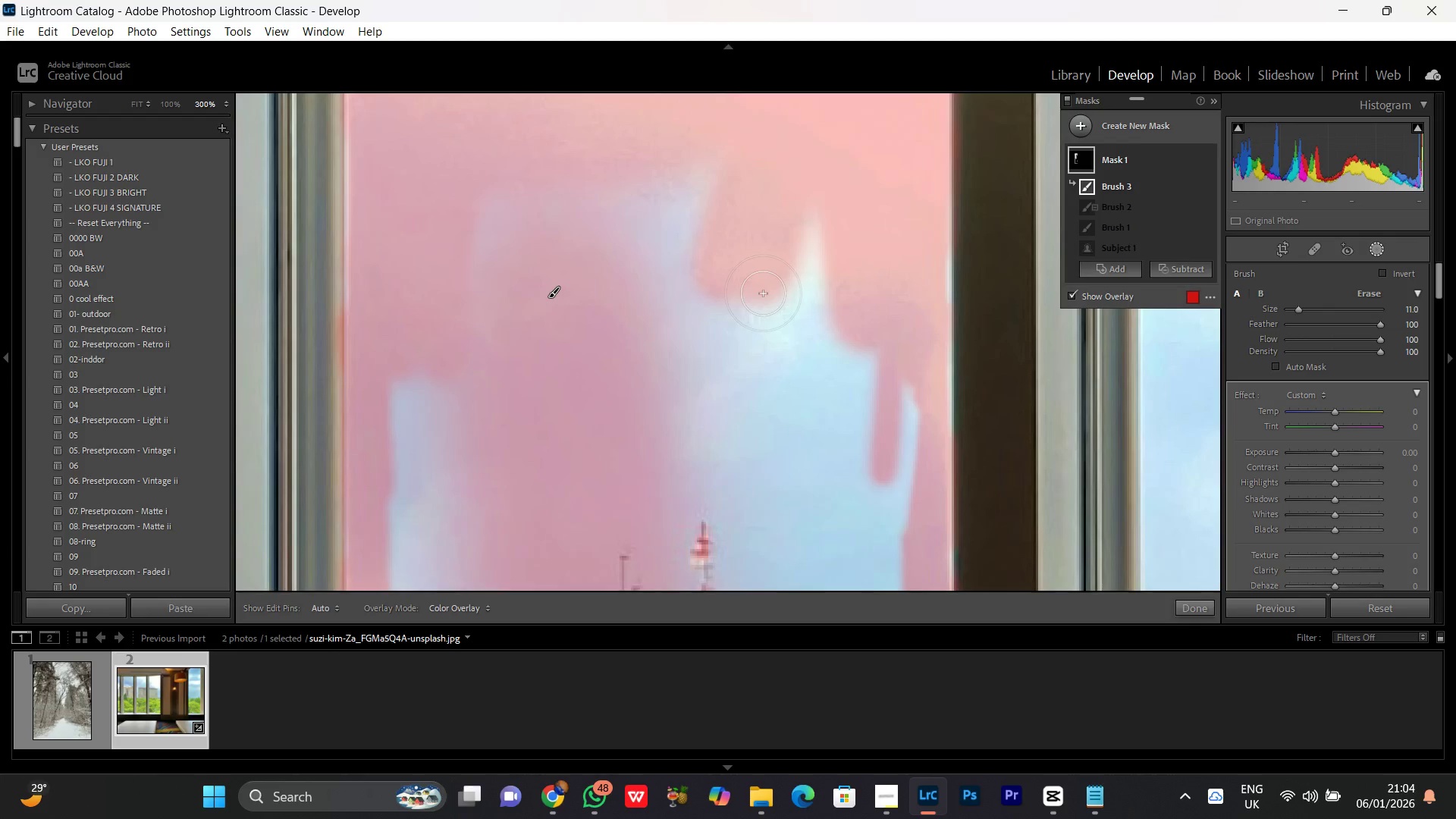 
key(BracketRight)
 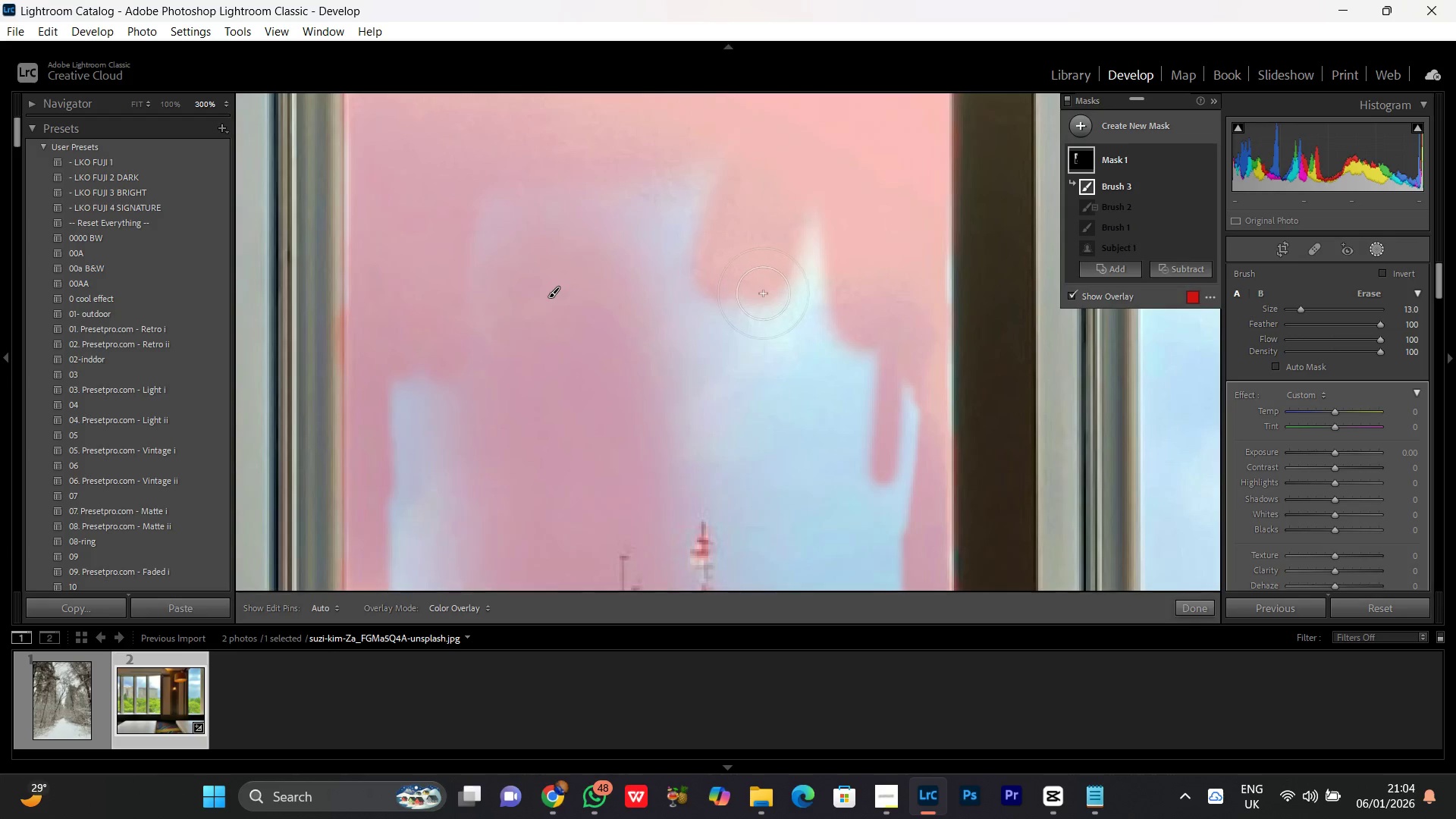 
key(BracketRight)
 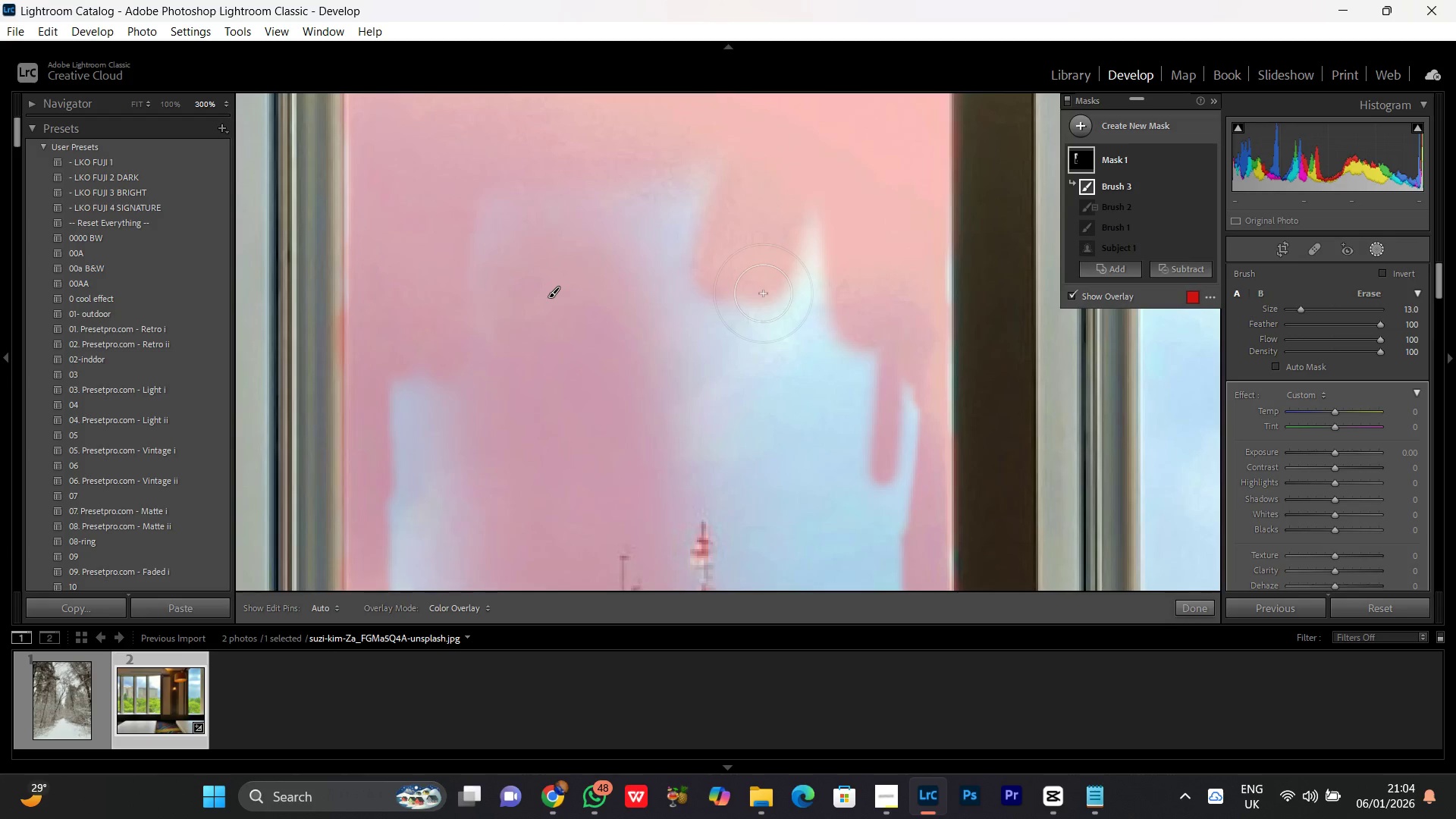 
key(BracketRight)
 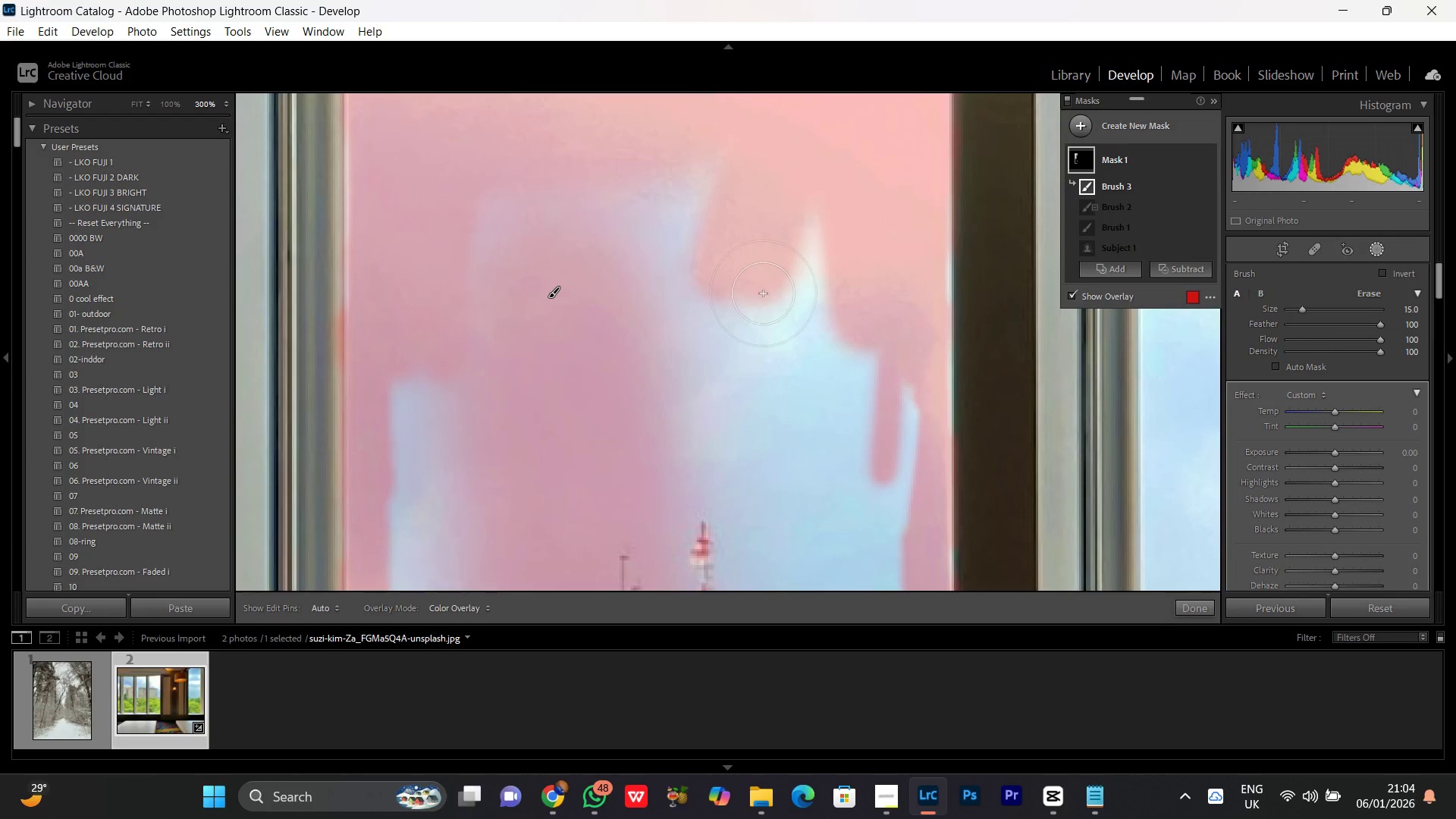 
key(BracketRight)
 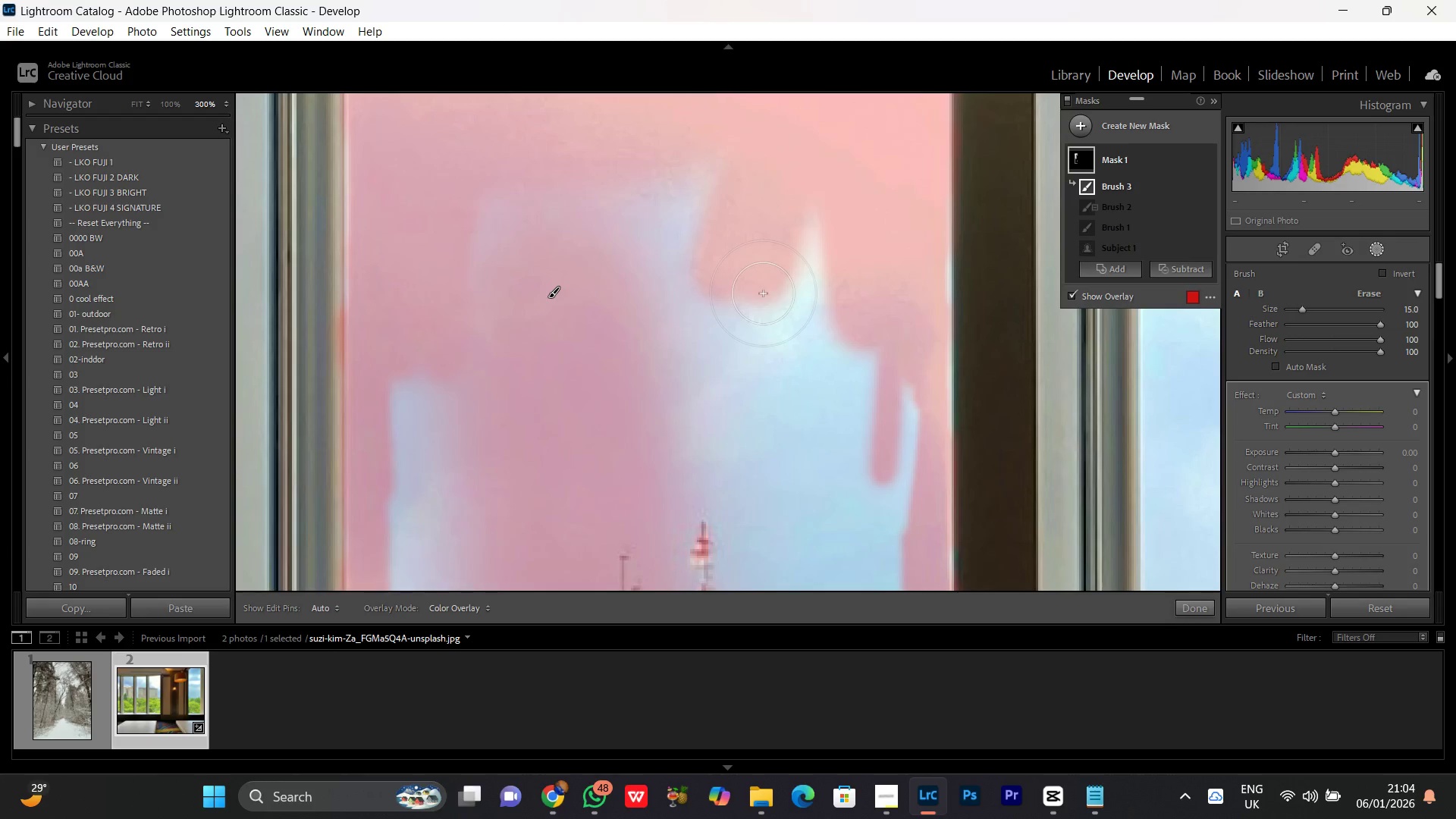 
key(Control+Minus)
 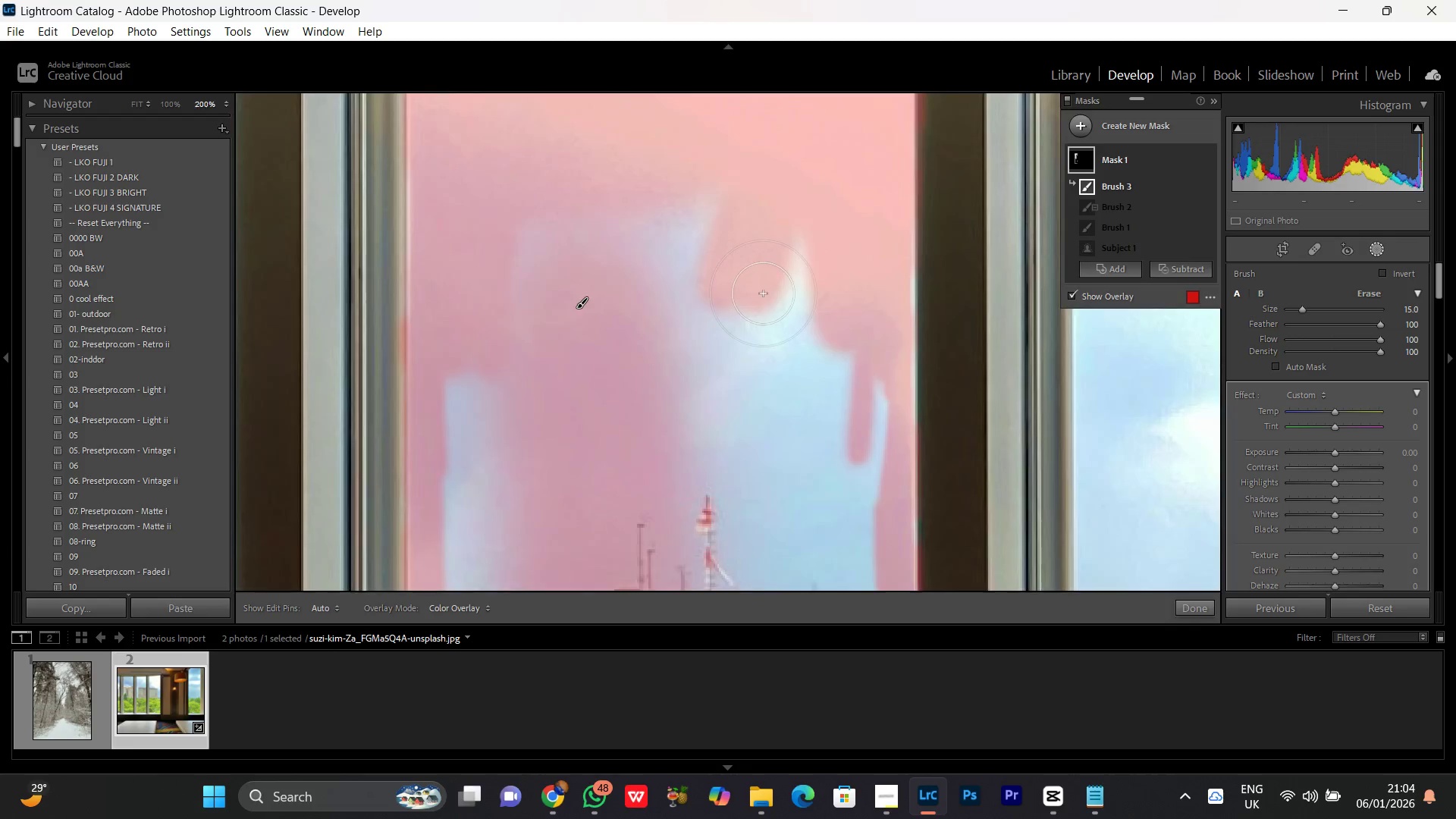 
key(Control+Minus)
 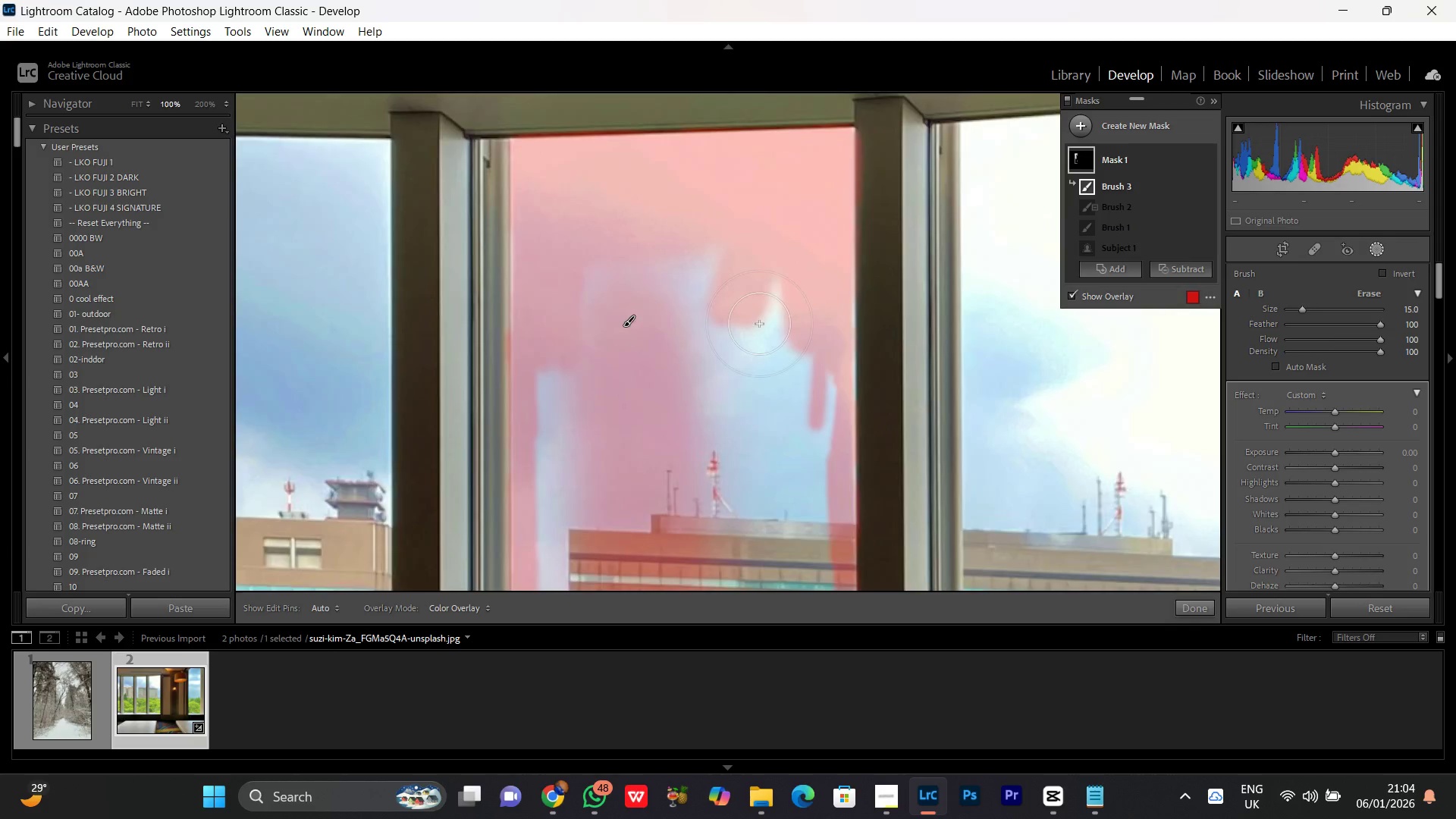 
key(Control+Minus)
 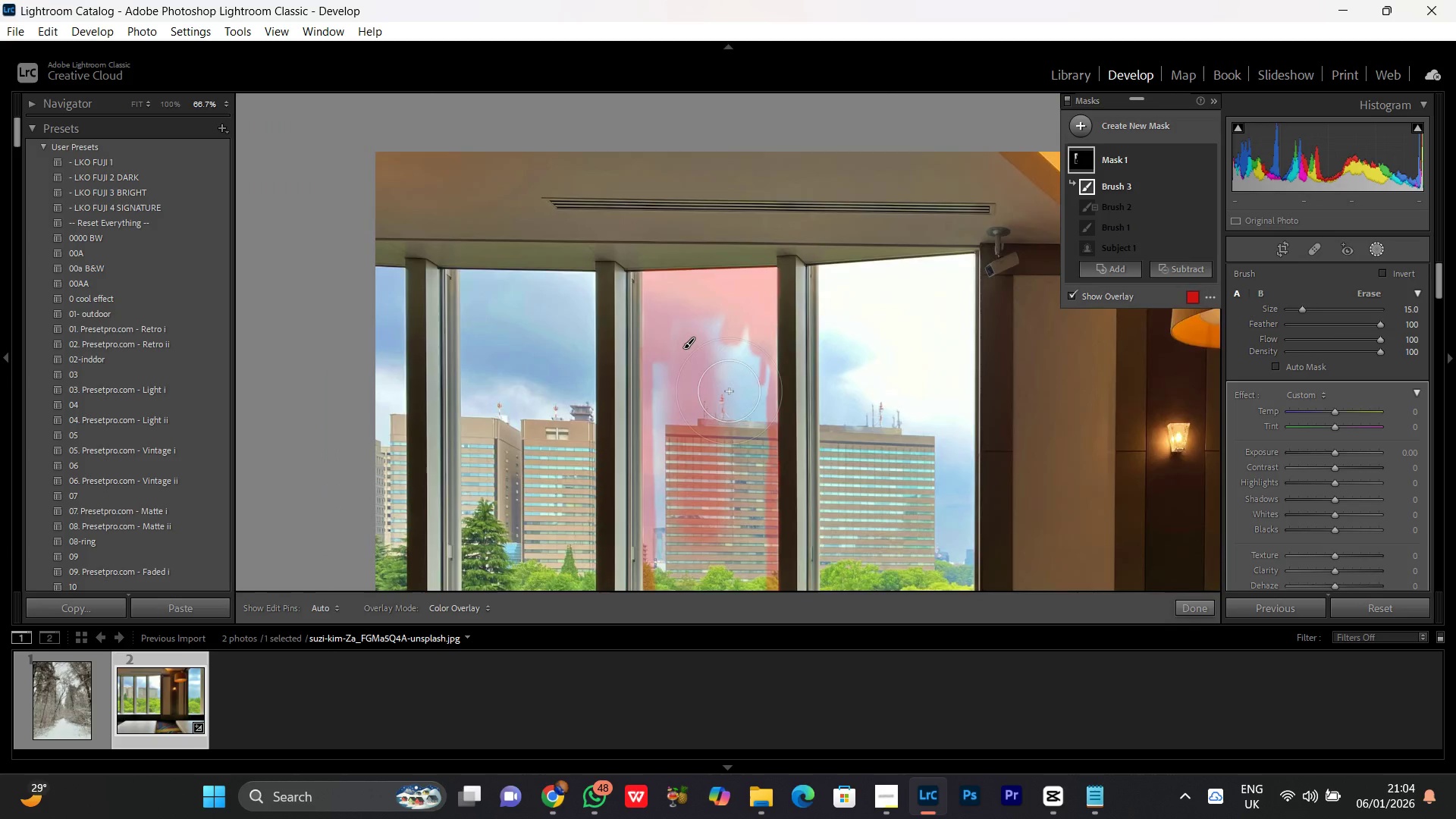 
key(Control+Equal)
 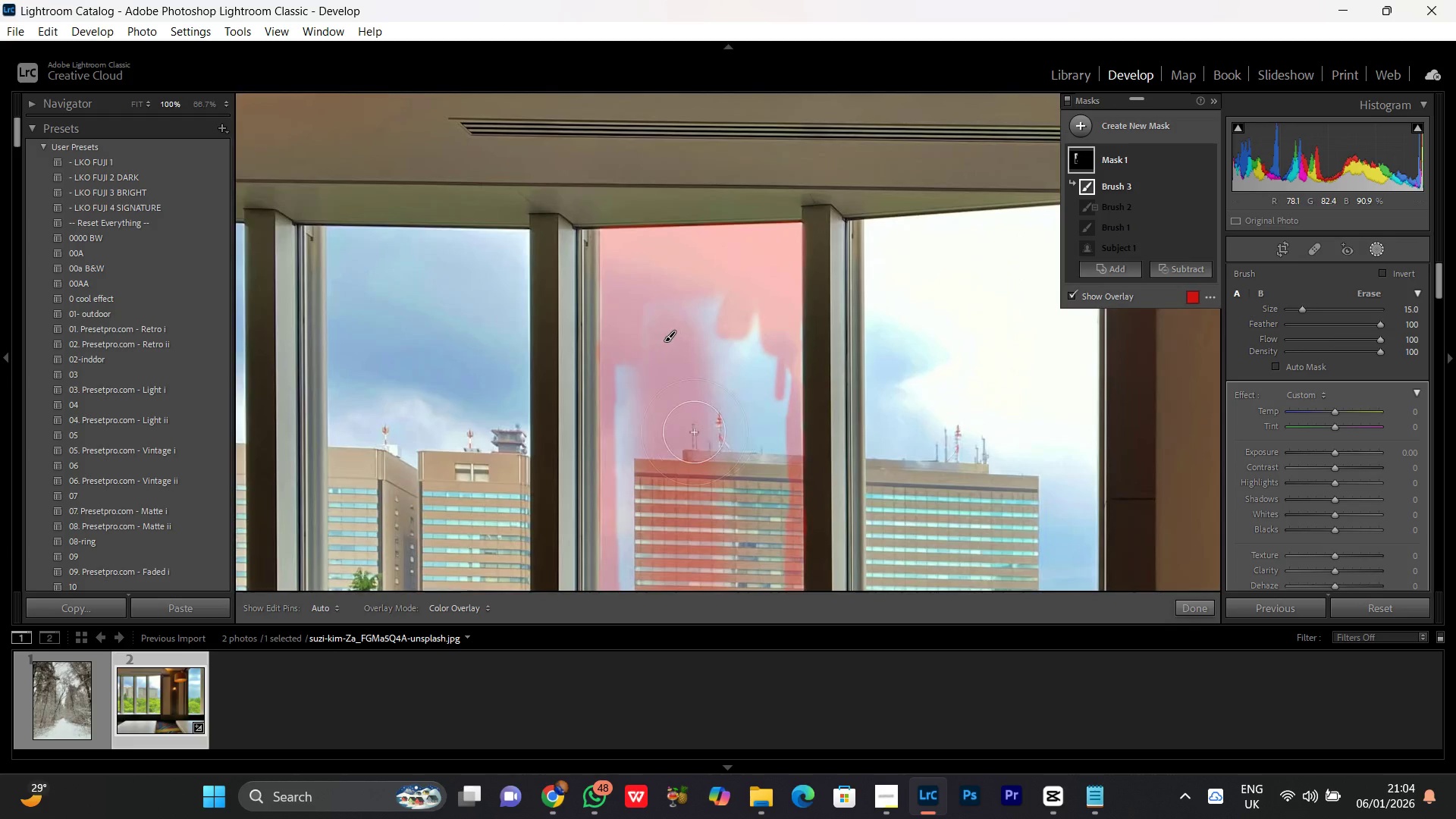 
key(Control+Minus)
 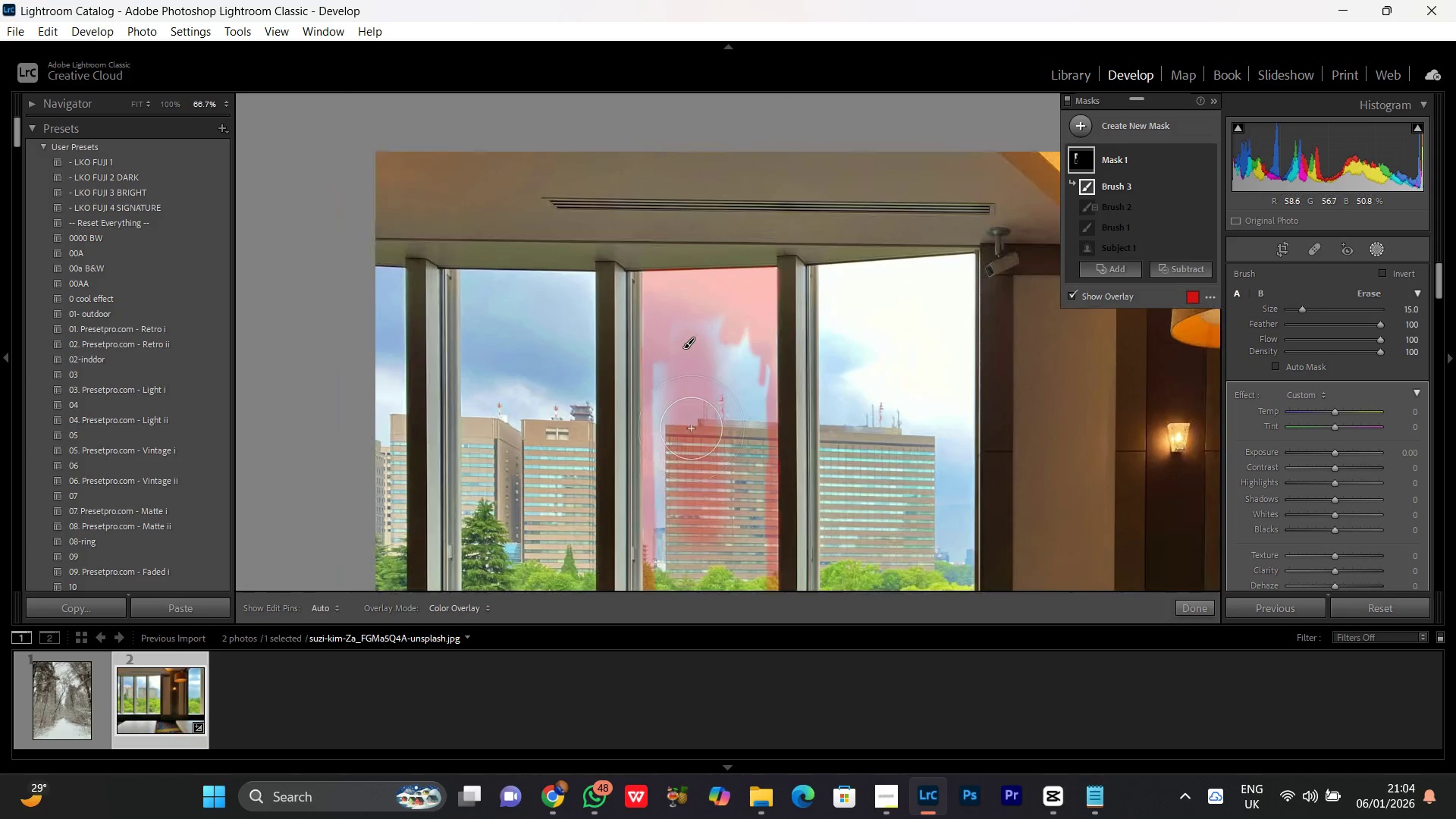 
key(Control+Equal)
 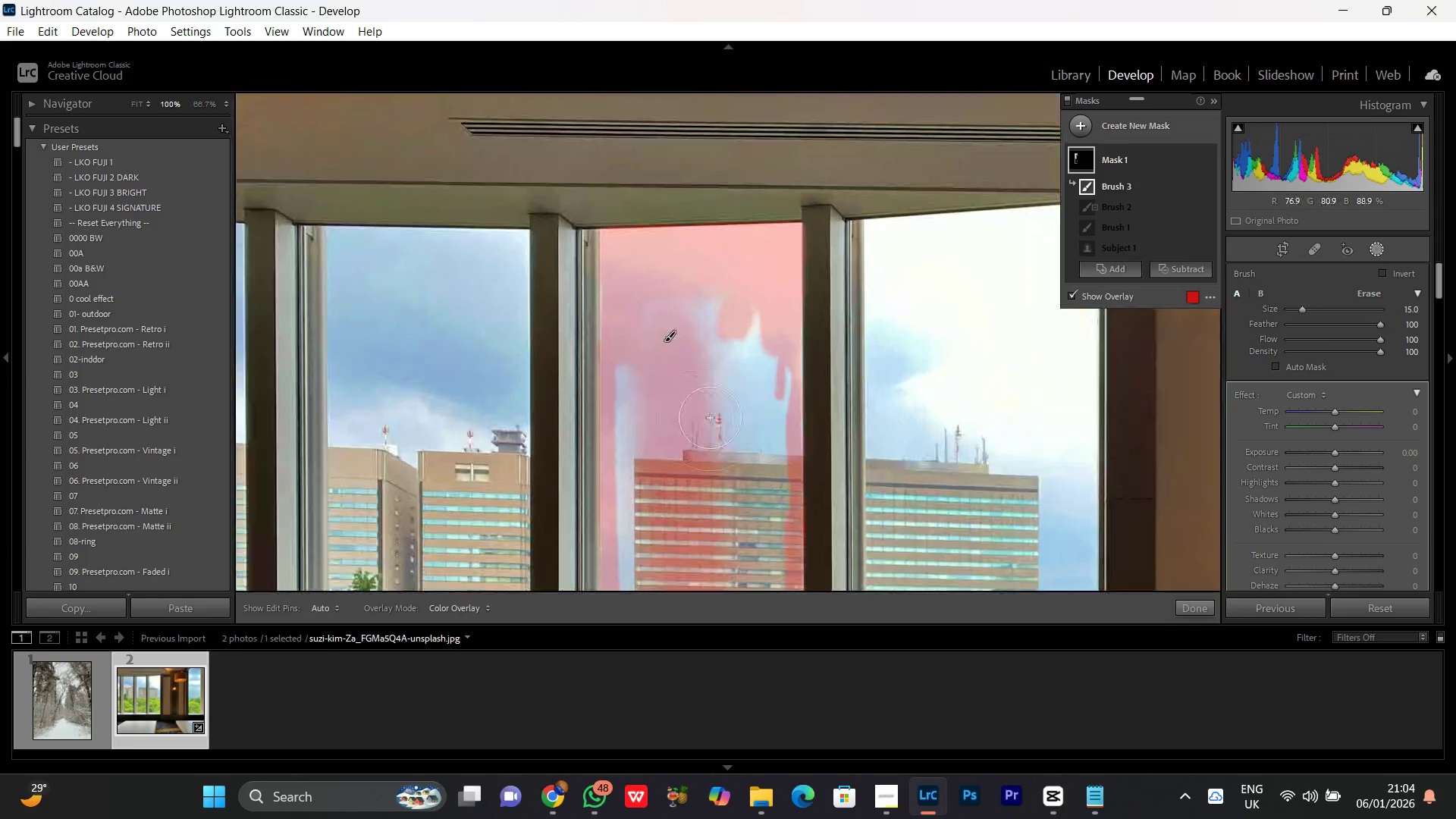 
key(BracketLeft)
 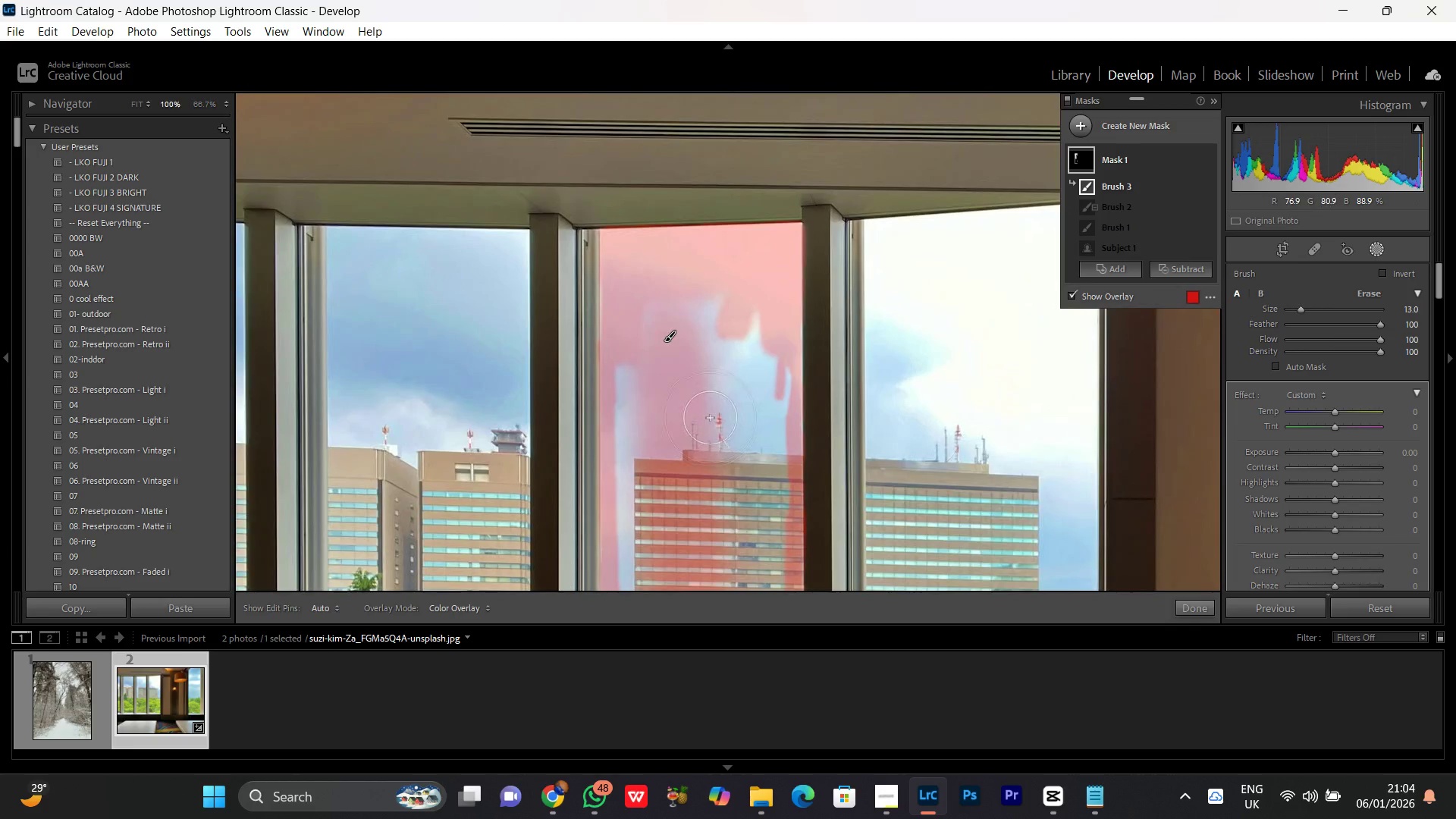 
key(BracketLeft)
 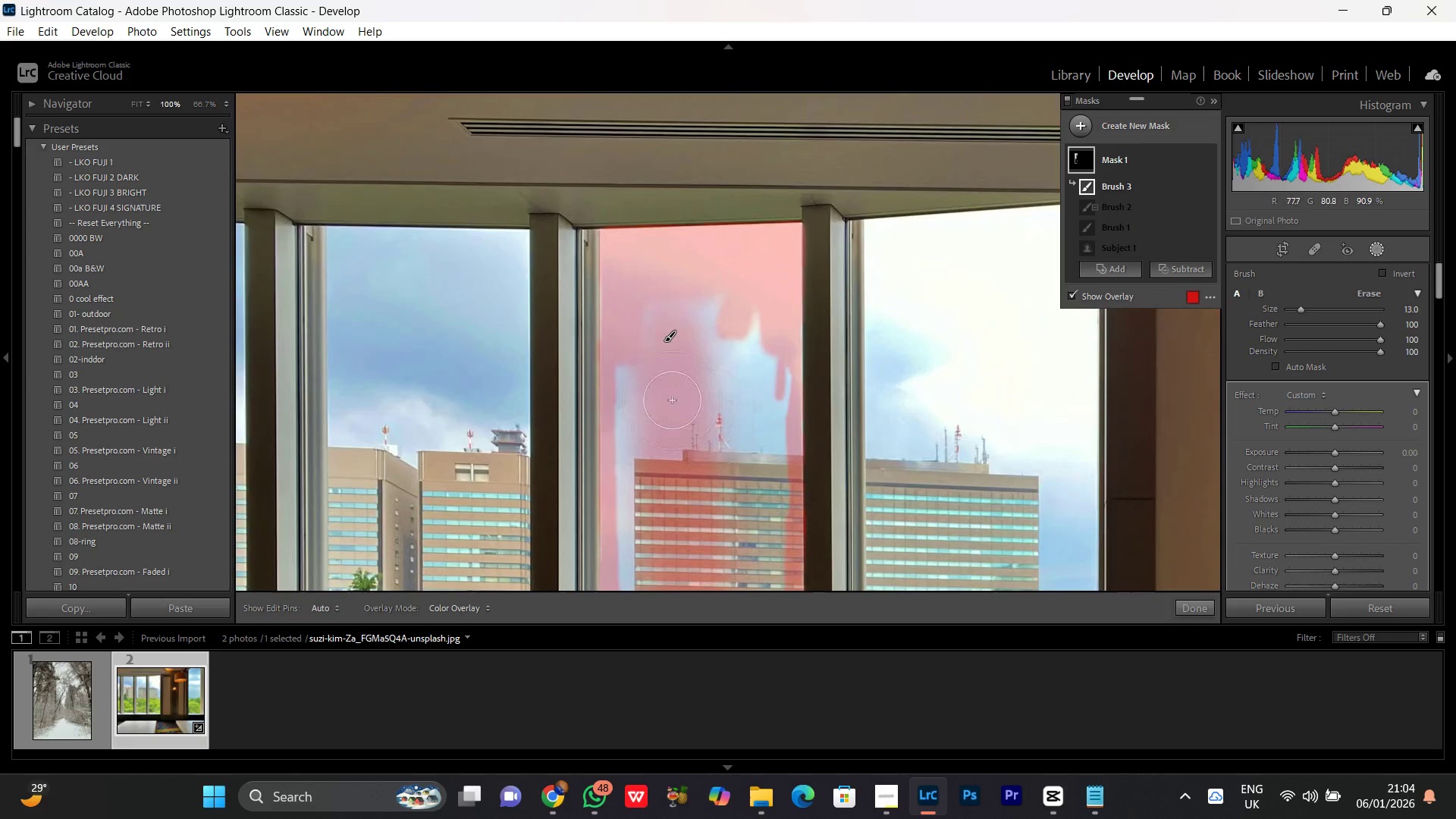 
key(BracketRight)
 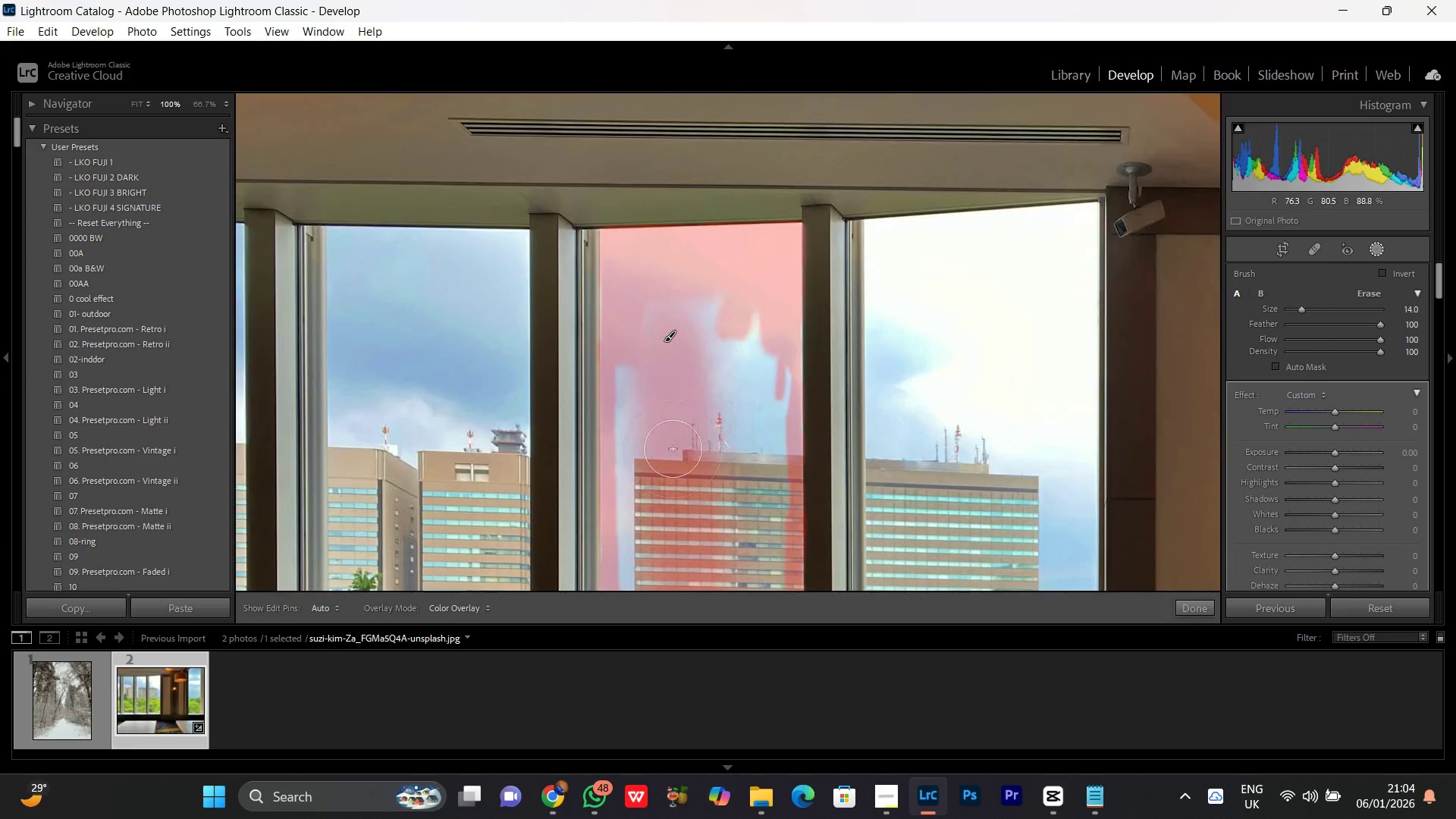 
left_click_drag(start_coordinate=[656, 388], to_coordinate=[720, 483])
 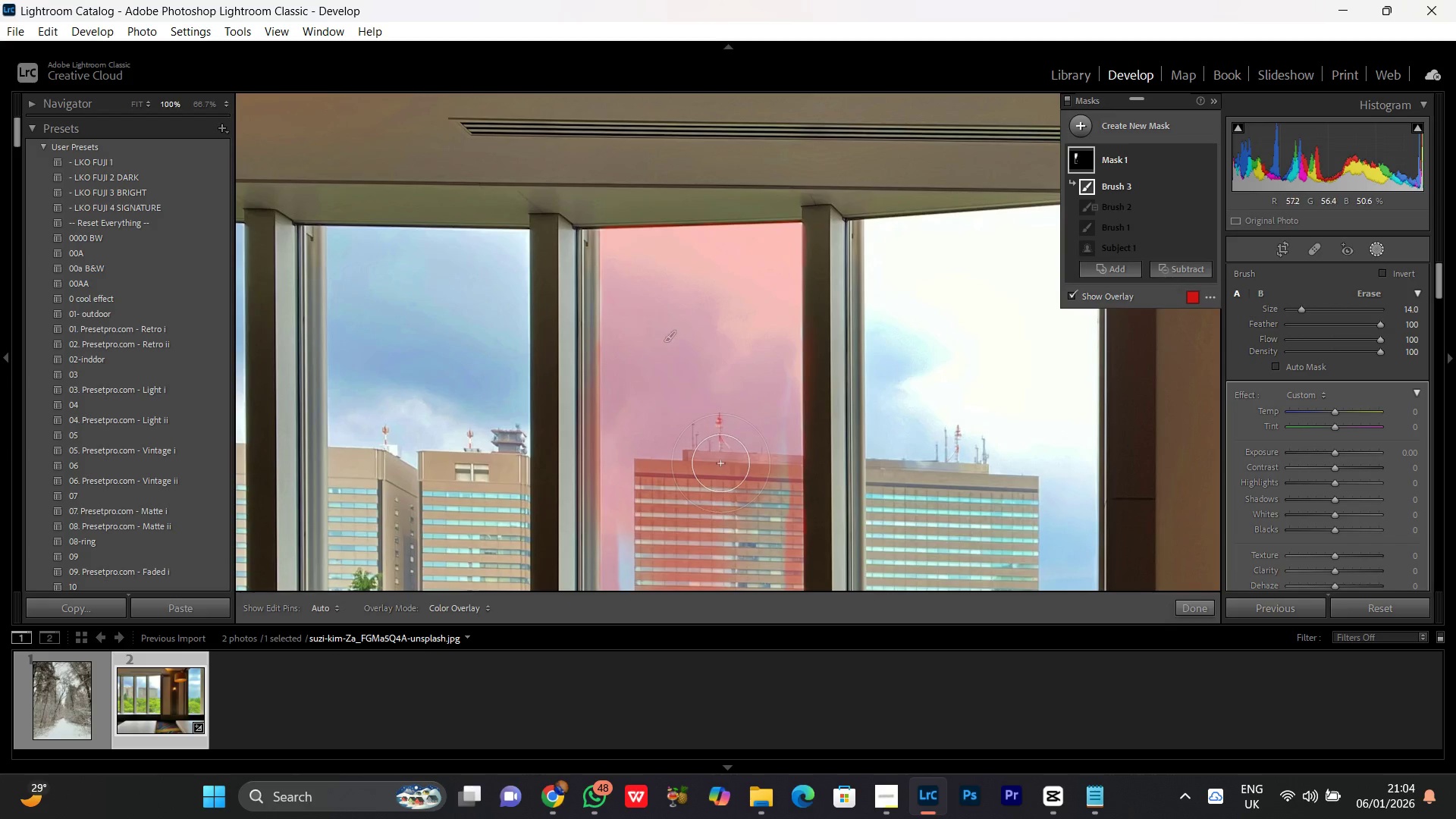 
key(Control+Z)
 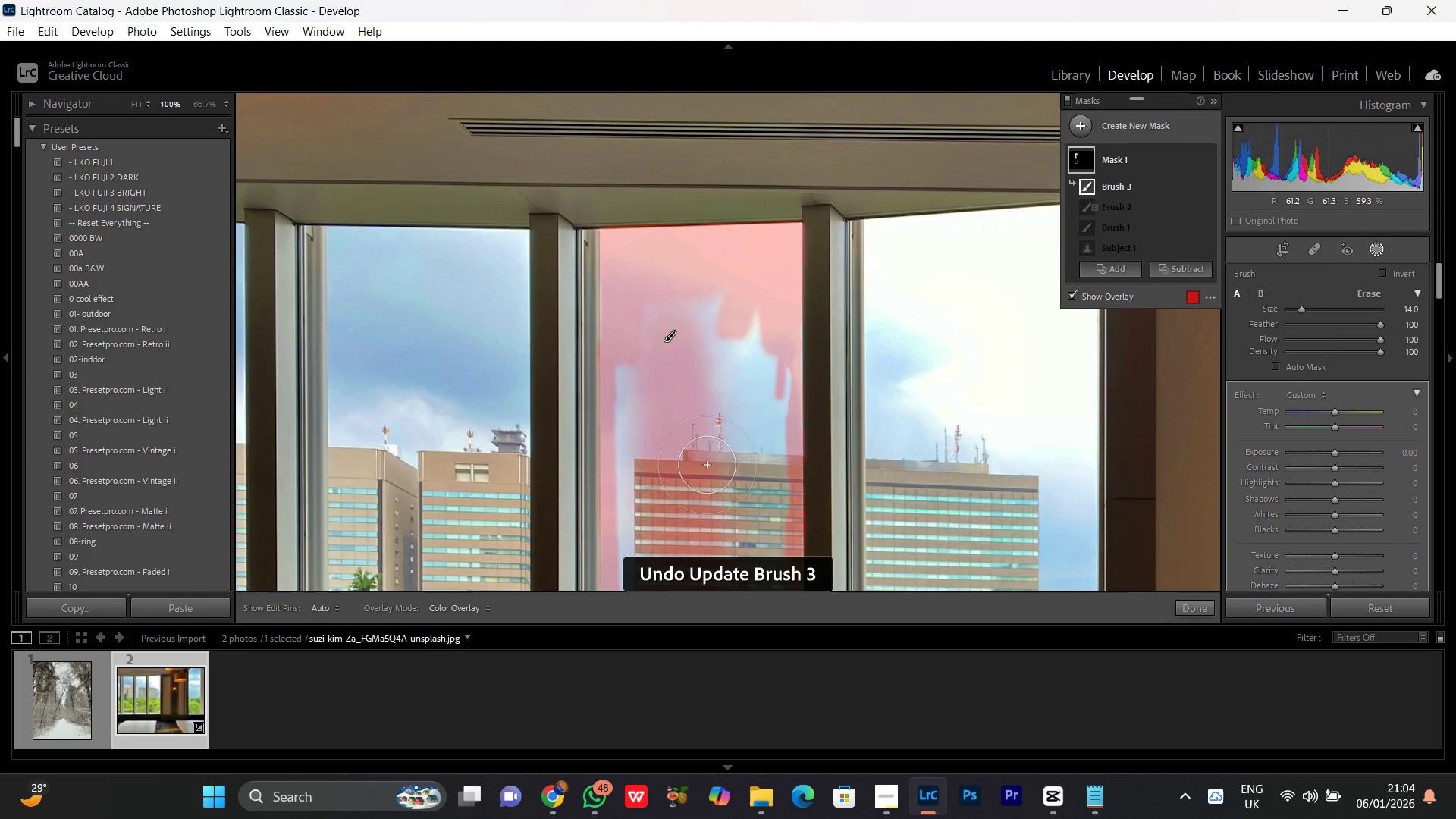 
left_click_drag(start_coordinate=[707, 465], to_coordinate=[711, 397])
 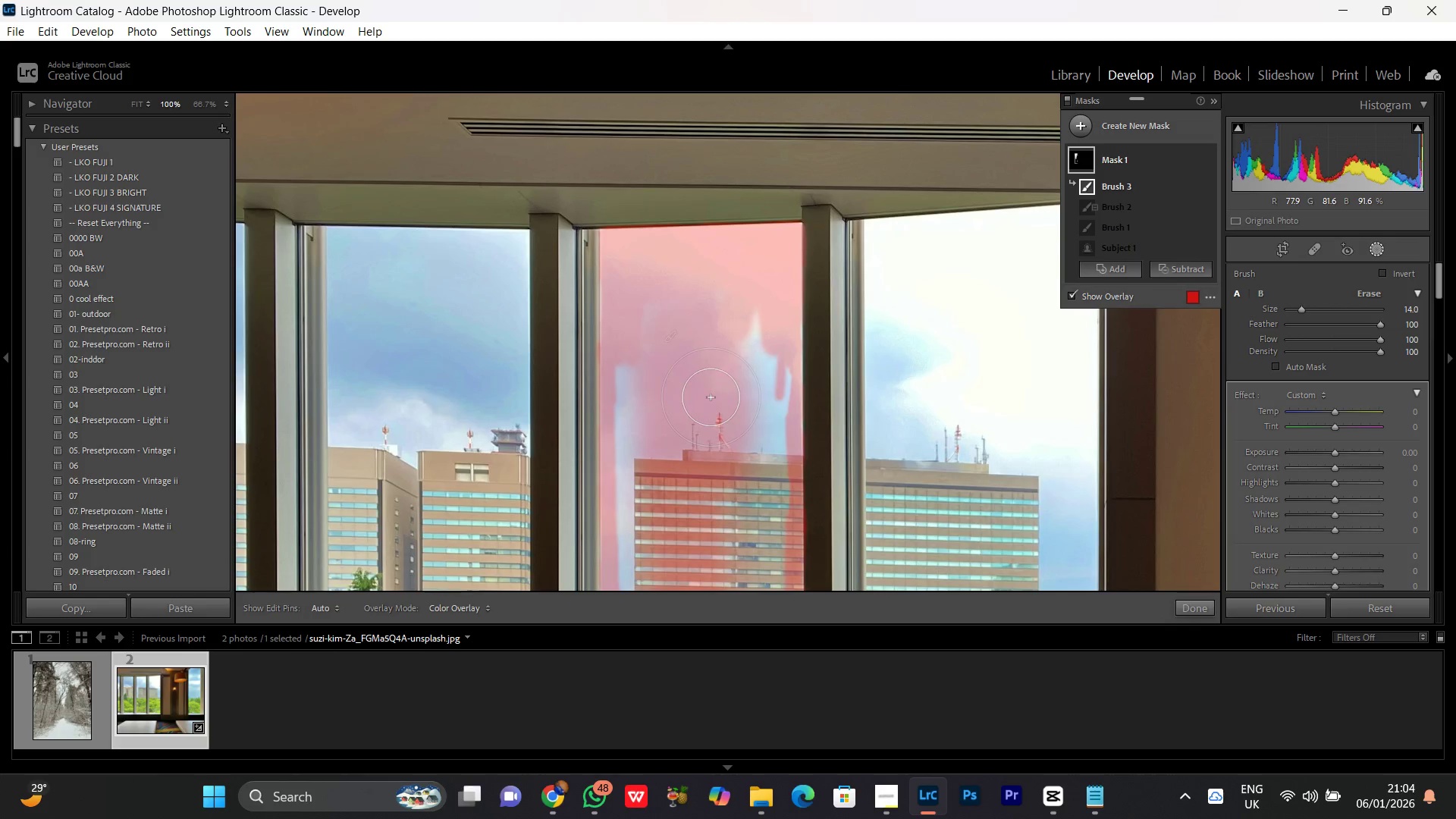 
key(Control+Equal)
 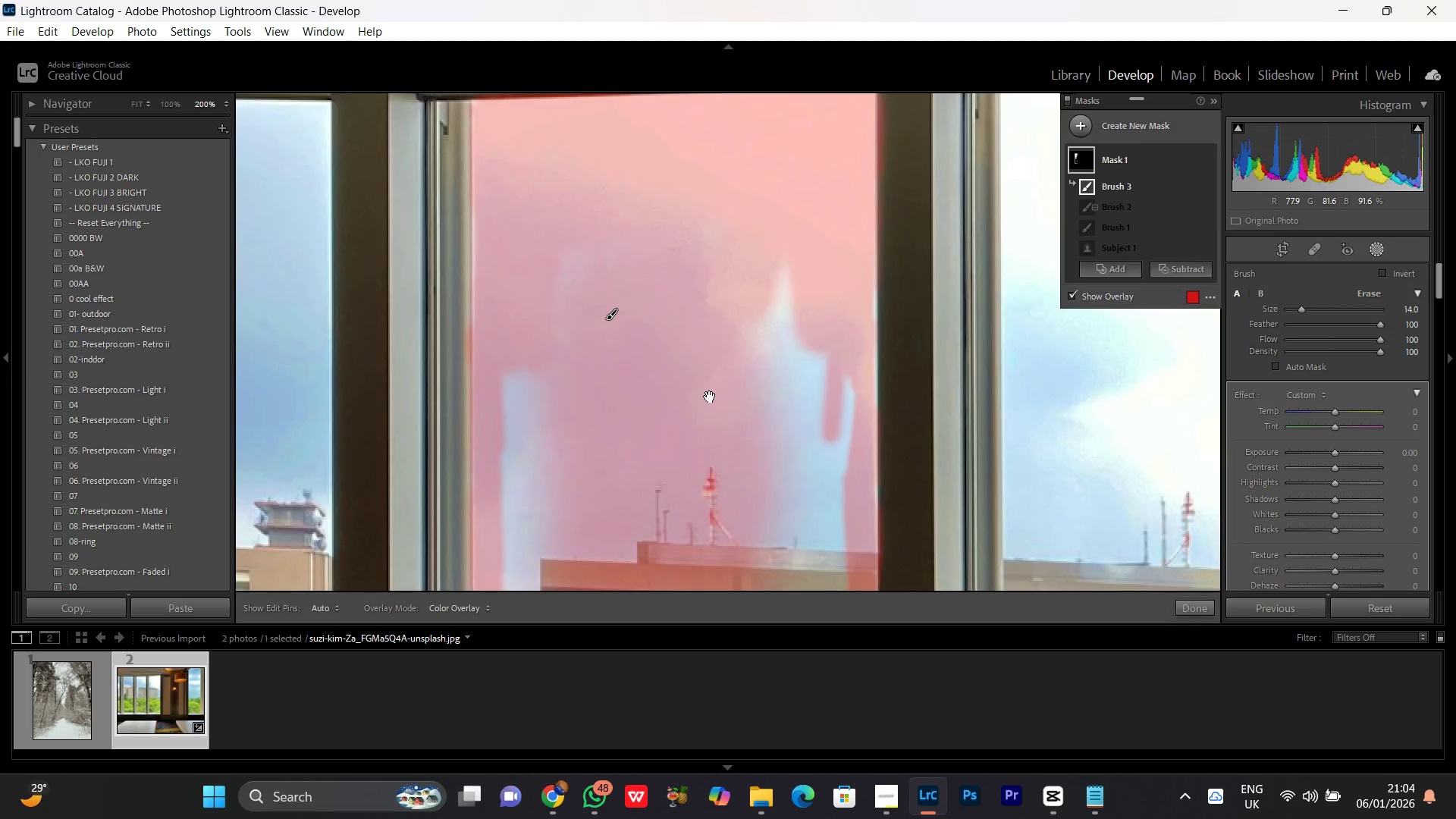 
hold_key(key=Space, duration=0.48)
 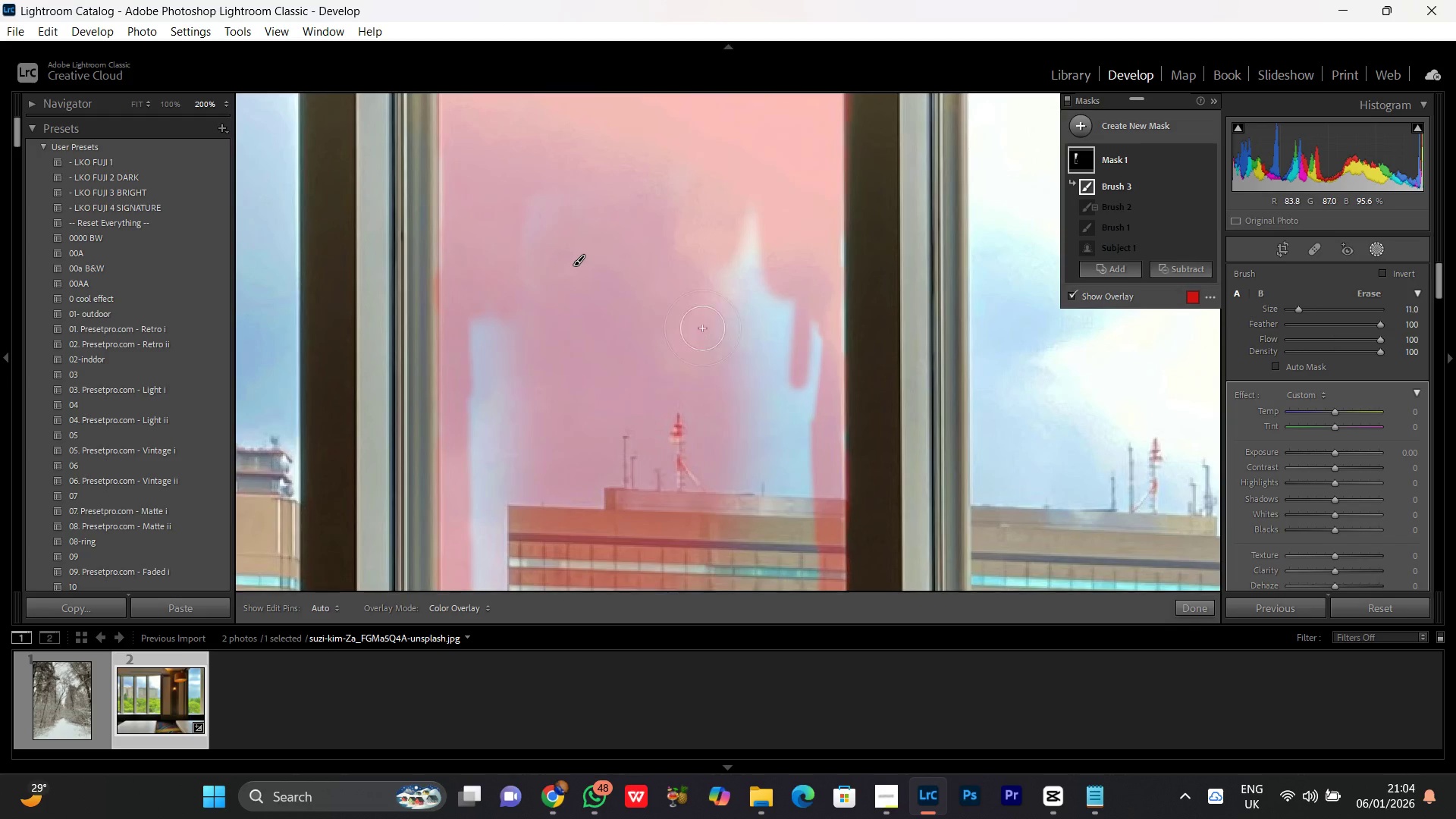 
left_click_drag(start_coordinate=[715, 414], to_coordinate=[682, 360])
 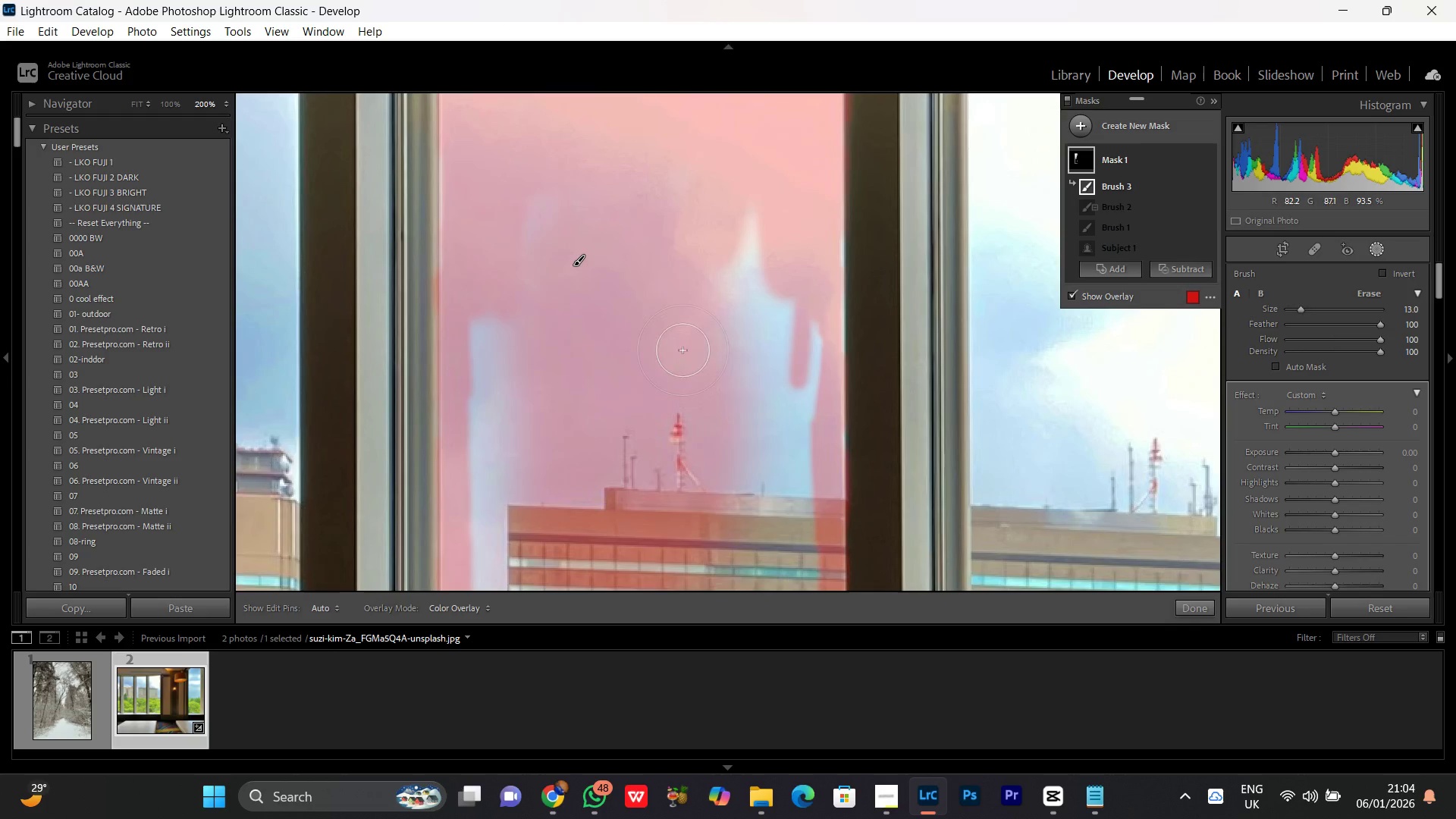 
key(BracketLeft)
 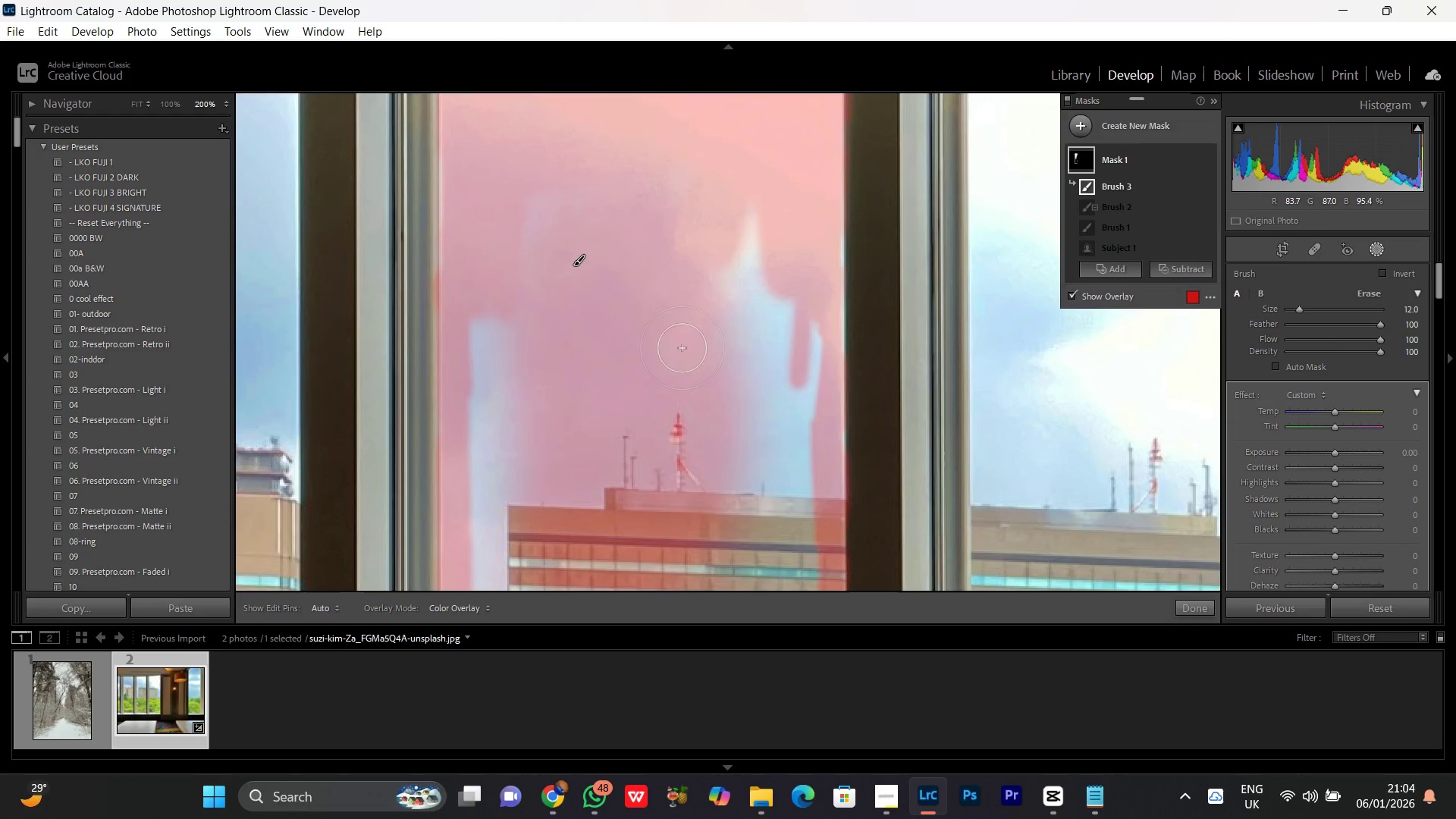 
key(BracketLeft)
 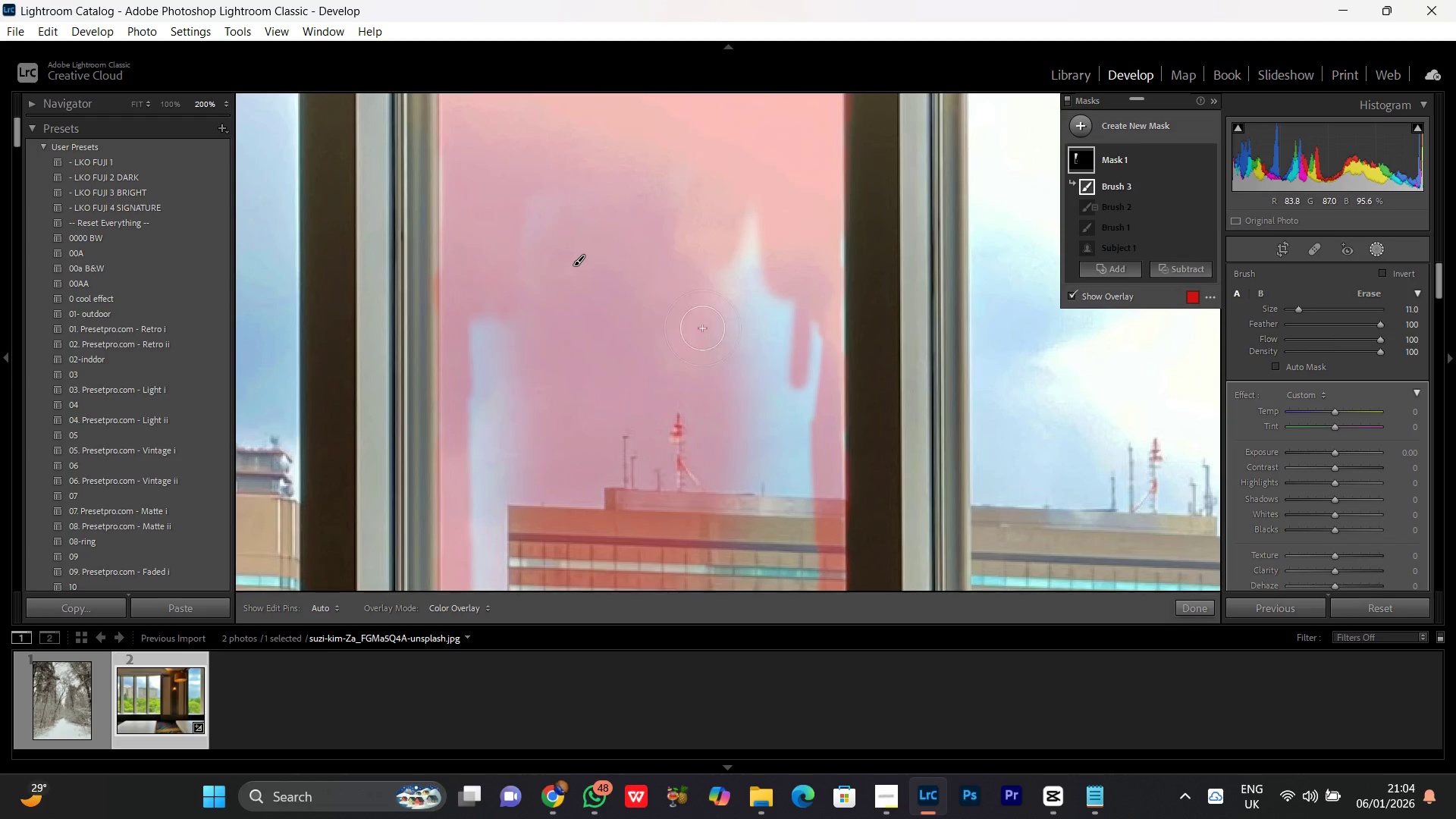 
key(BracketLeft)
 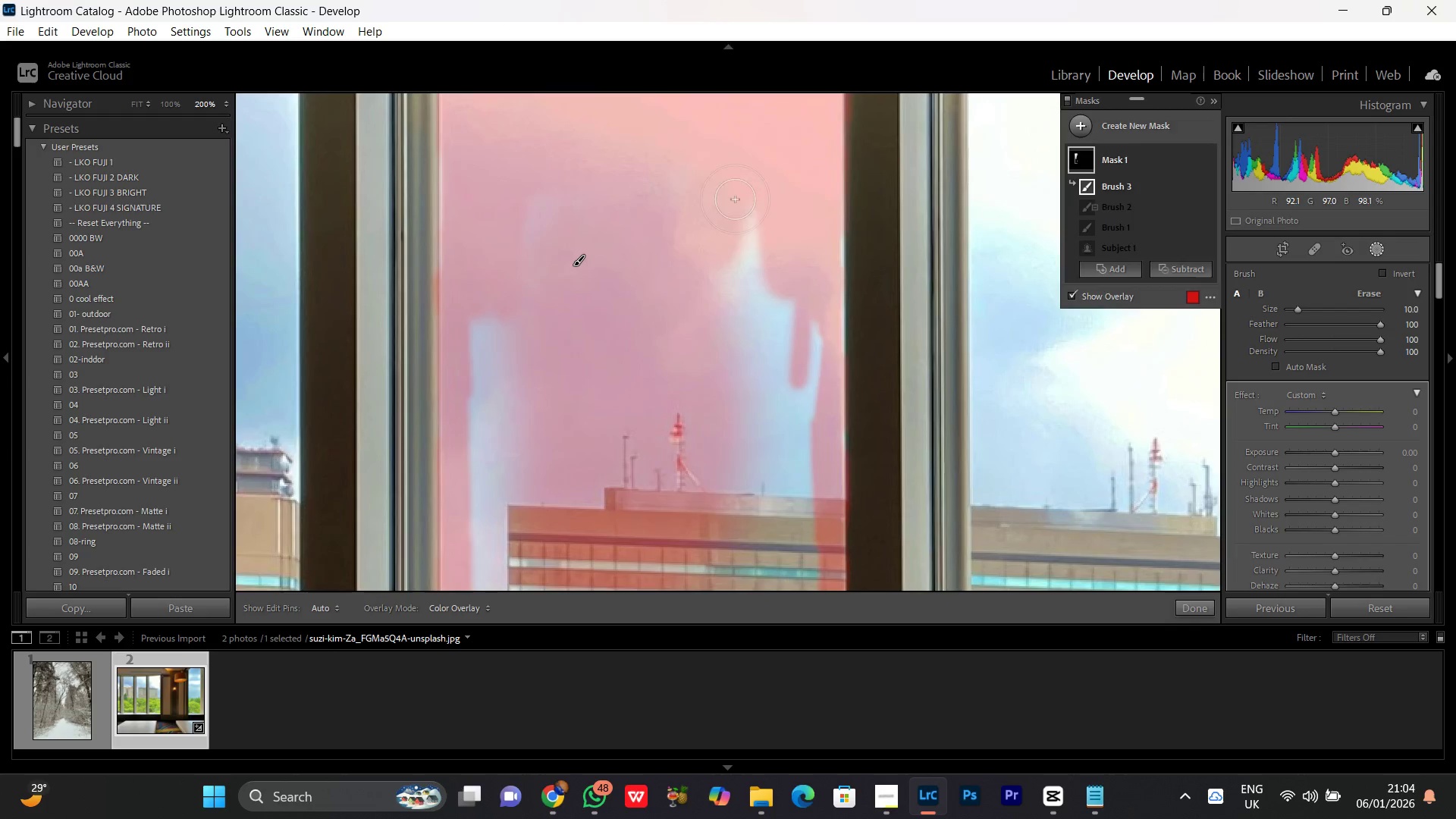 
left_click_drag(start_coordinate=[739, 194], to_coordinate=[707, 477])
 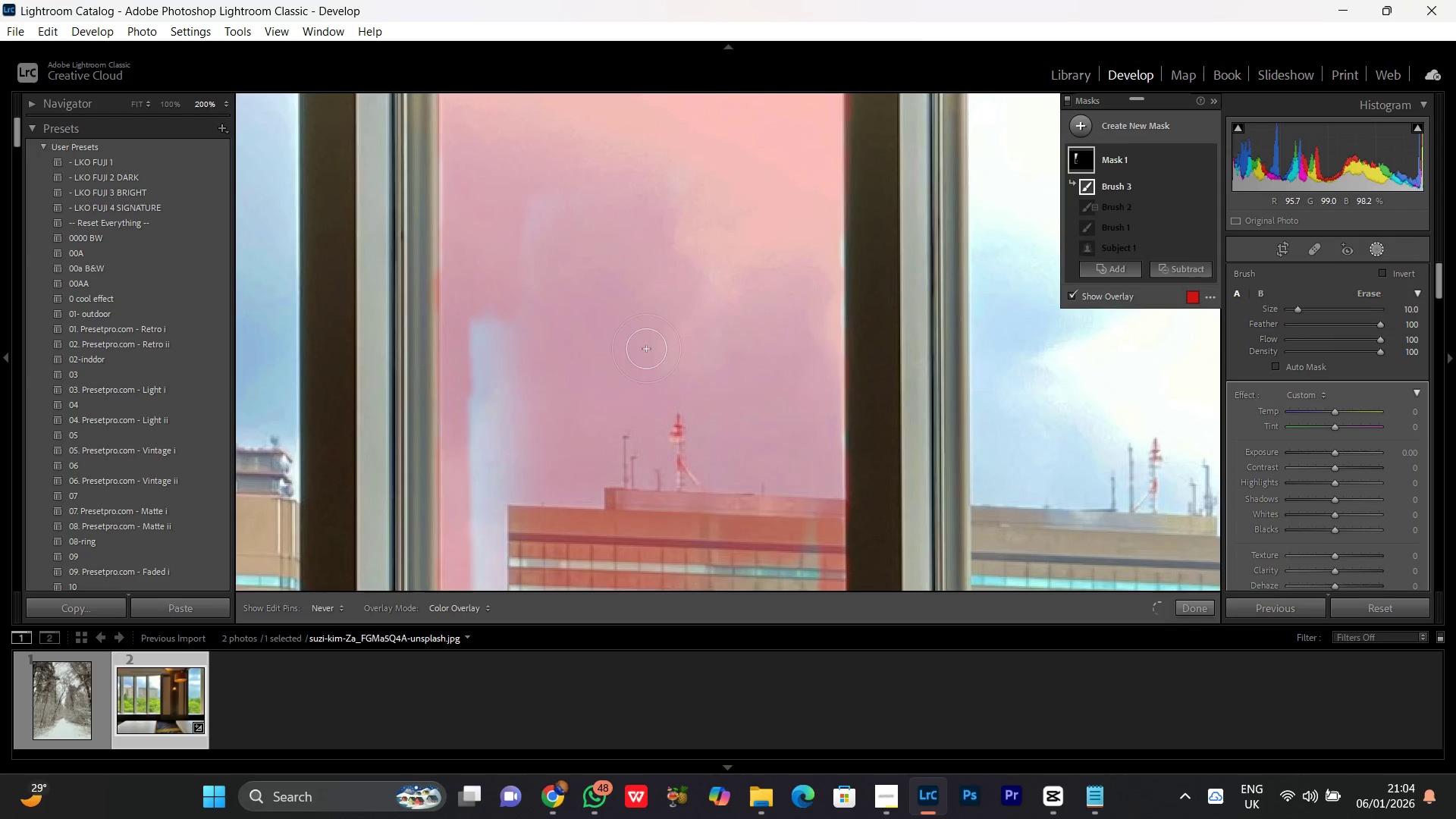 
key(Space)
 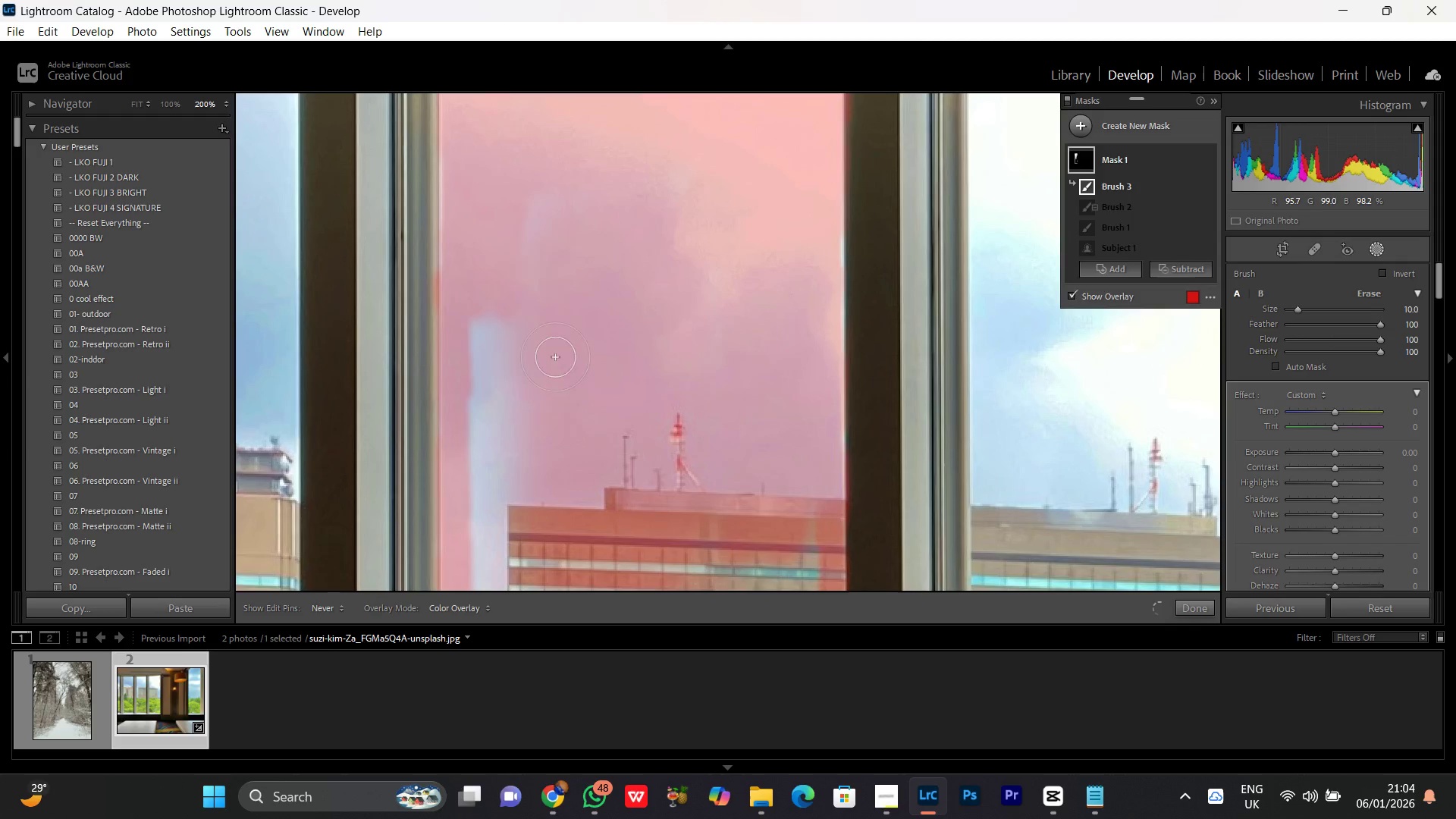 
left_click_drag(start_coordinate=[565, 418], to_coordinate=[529, 469])
 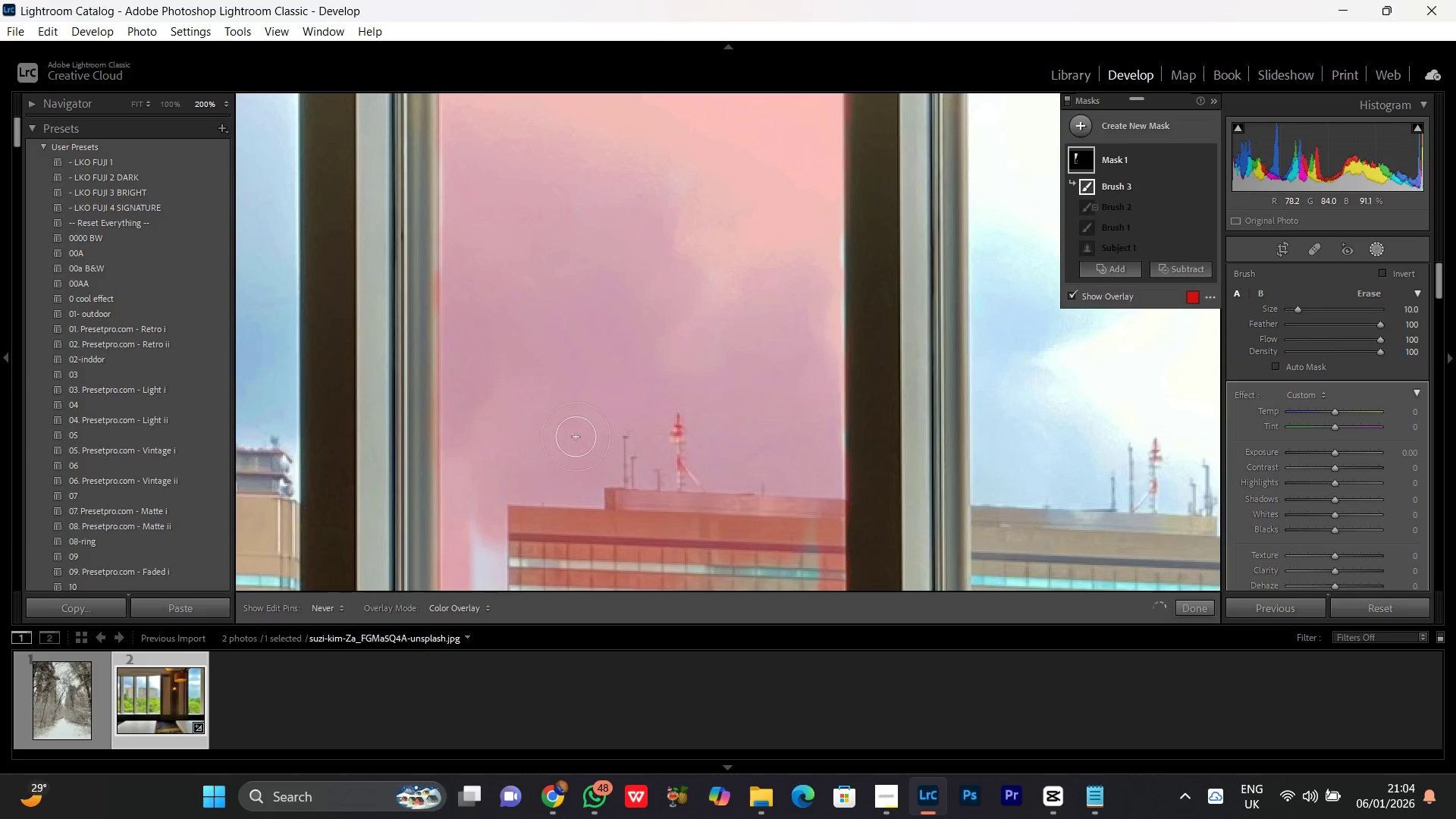 
hold_key(key=Space, duration=0.72)
 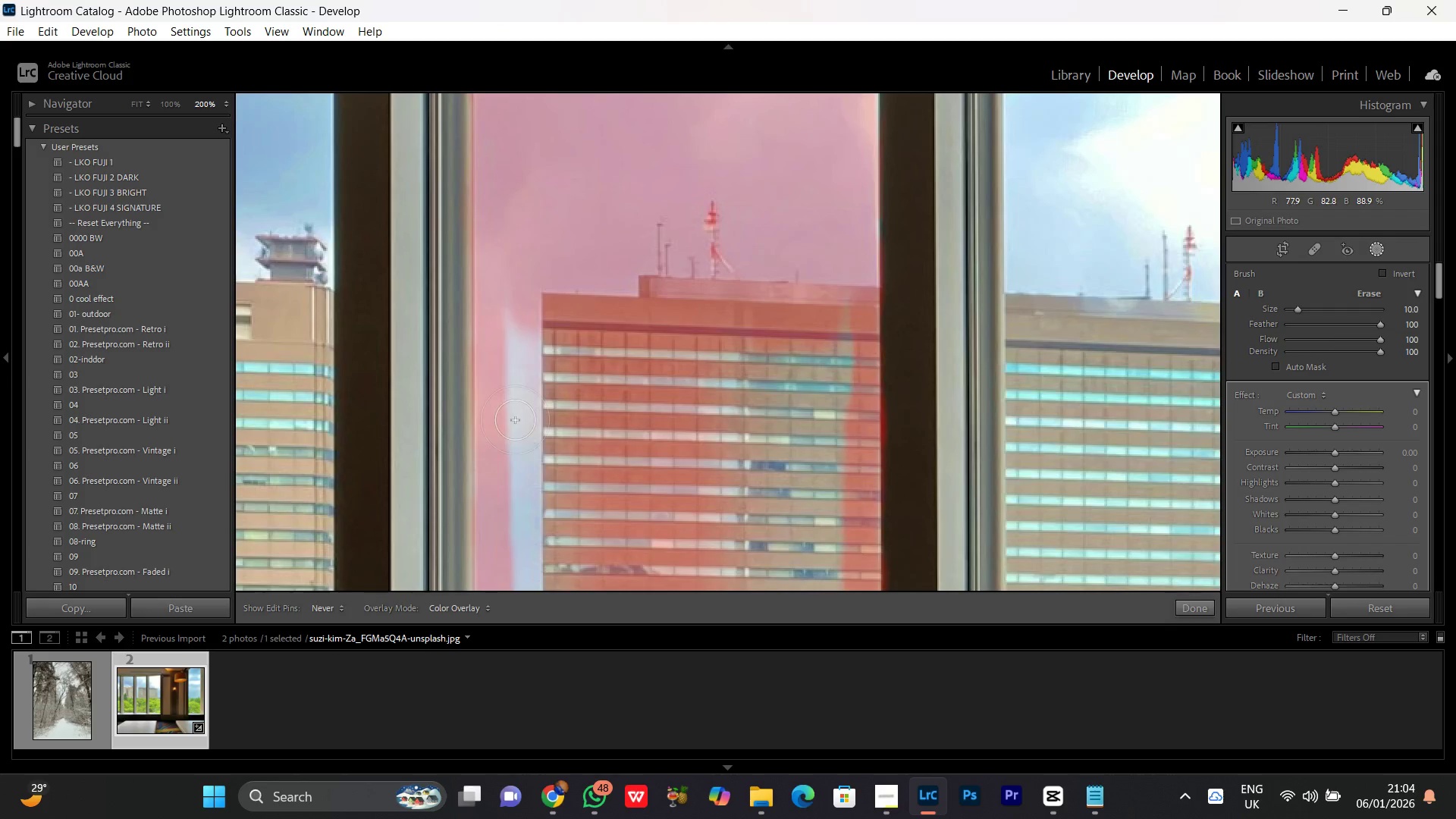 
left_click_drag(start_coordinate=[578, 457], to_coordinate=[612, 244])
 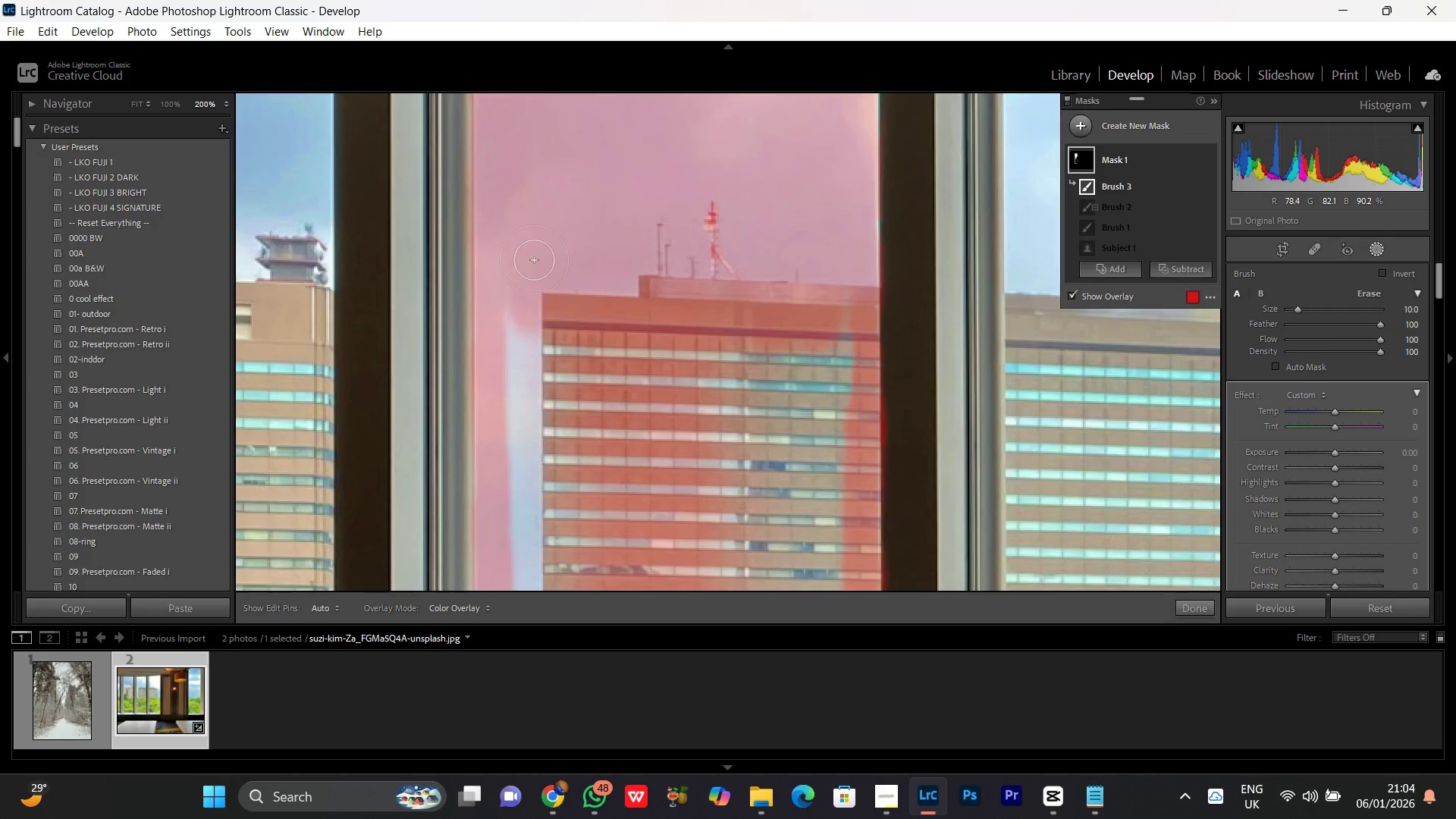 
left_click_drag(start_coordinate=[534, 260], to_coordinate=[529, 394])
 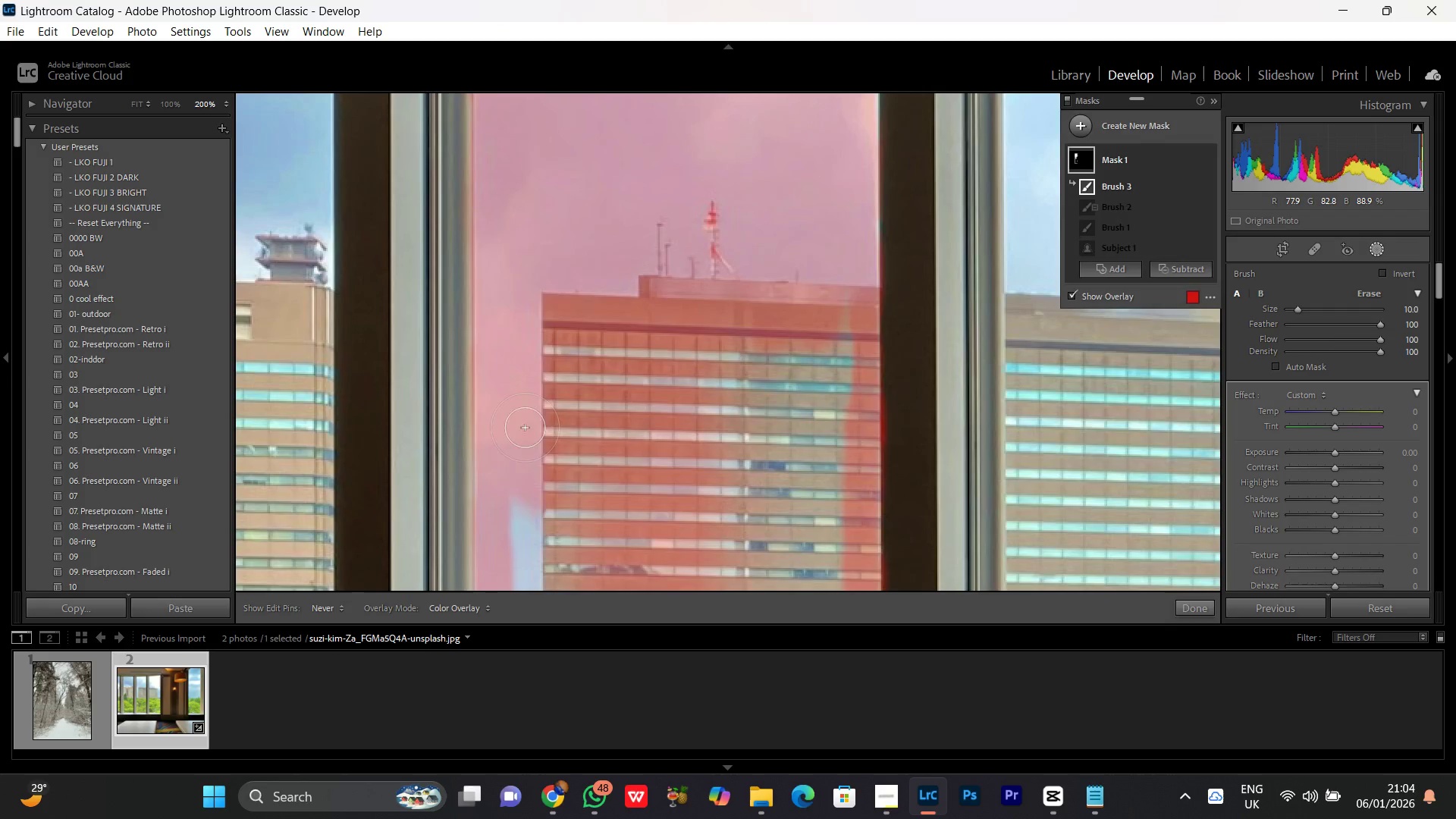 
left_click_drag(start_coordinate=[529, 397], to_coordinate=[605, 456])
 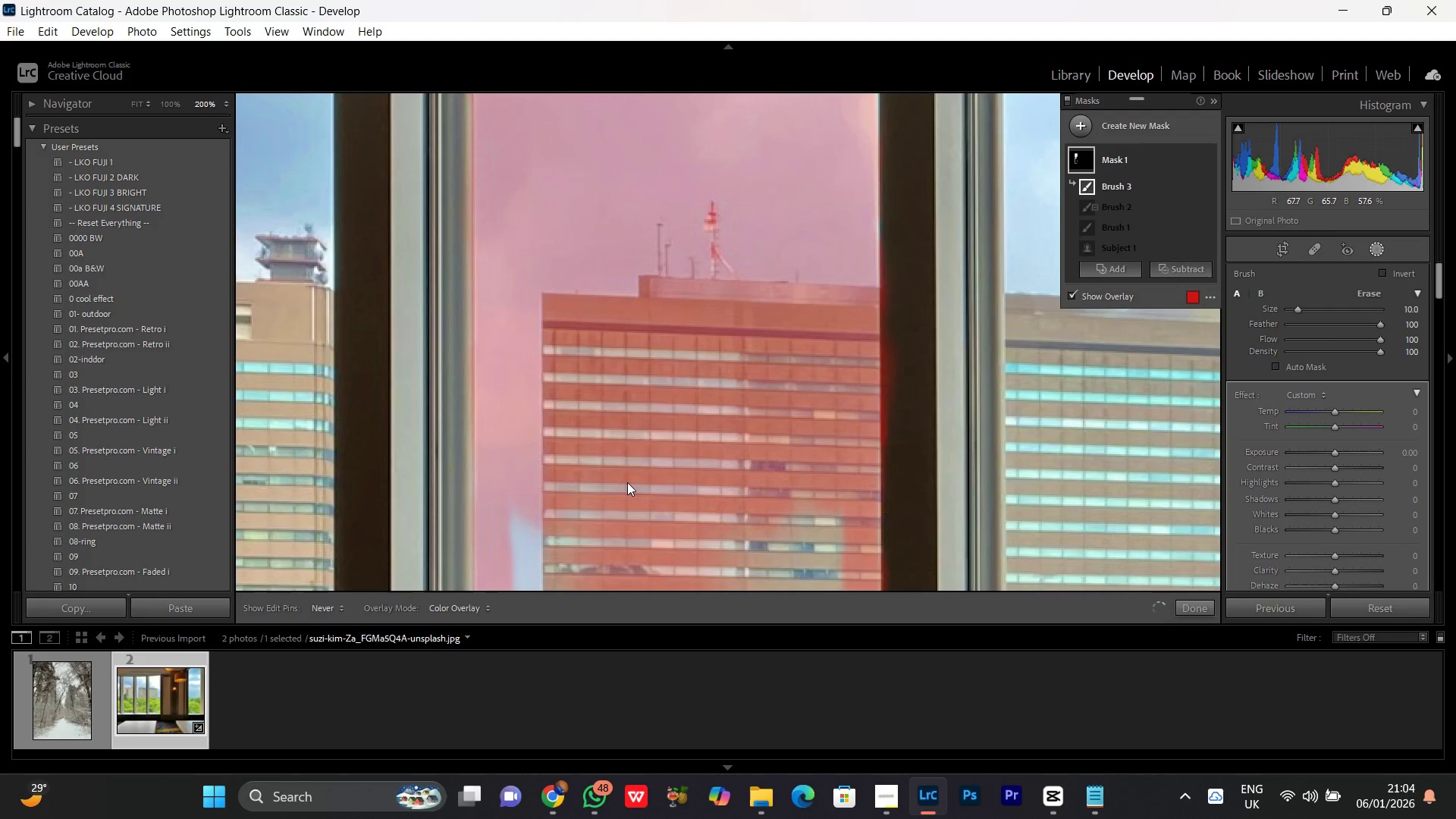 
hold_key(key=Space, duration=0.73)
 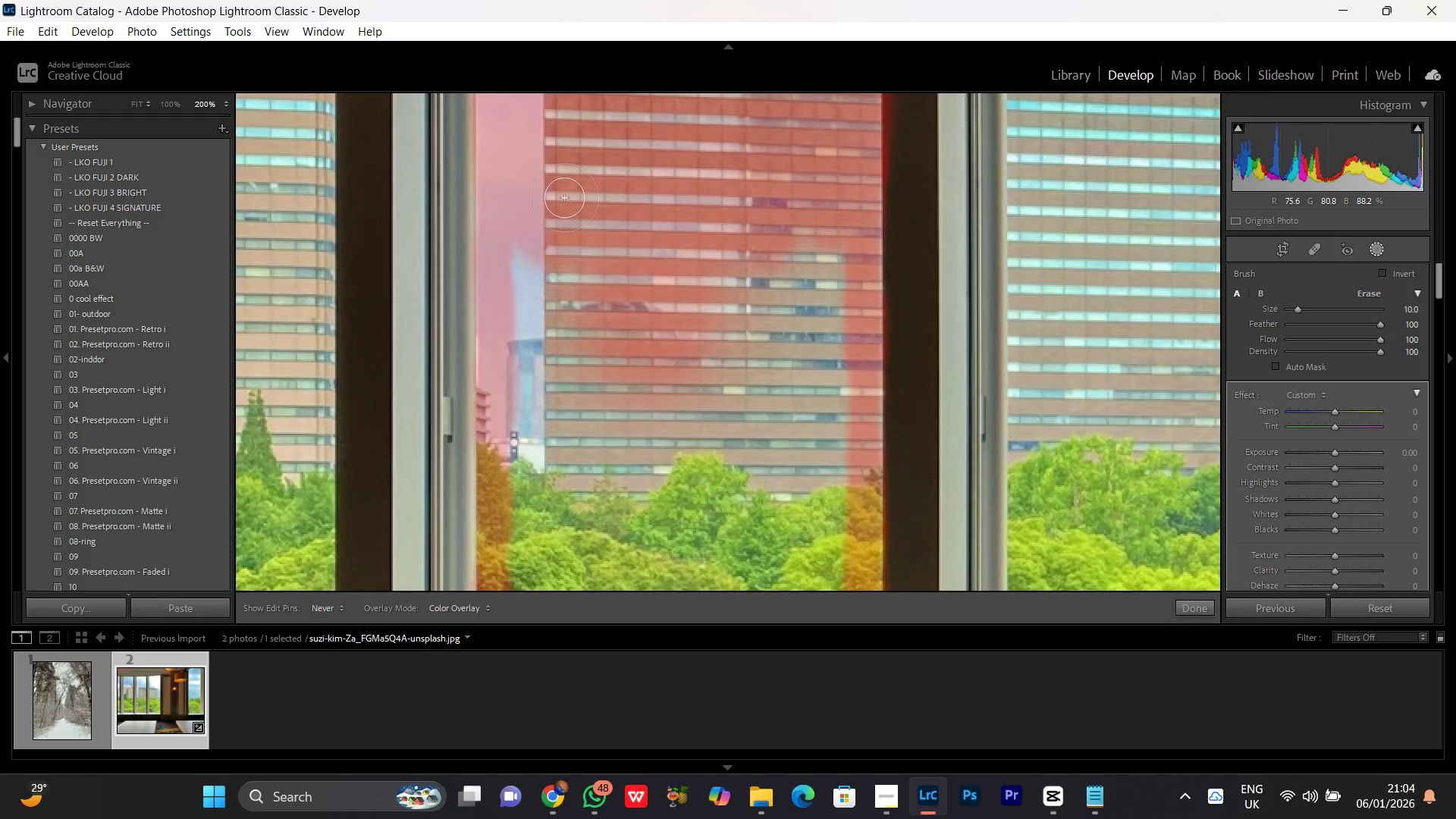 
left_click_drag(start_coordinate=[627, 482], to_coordinate=[629, 219])
 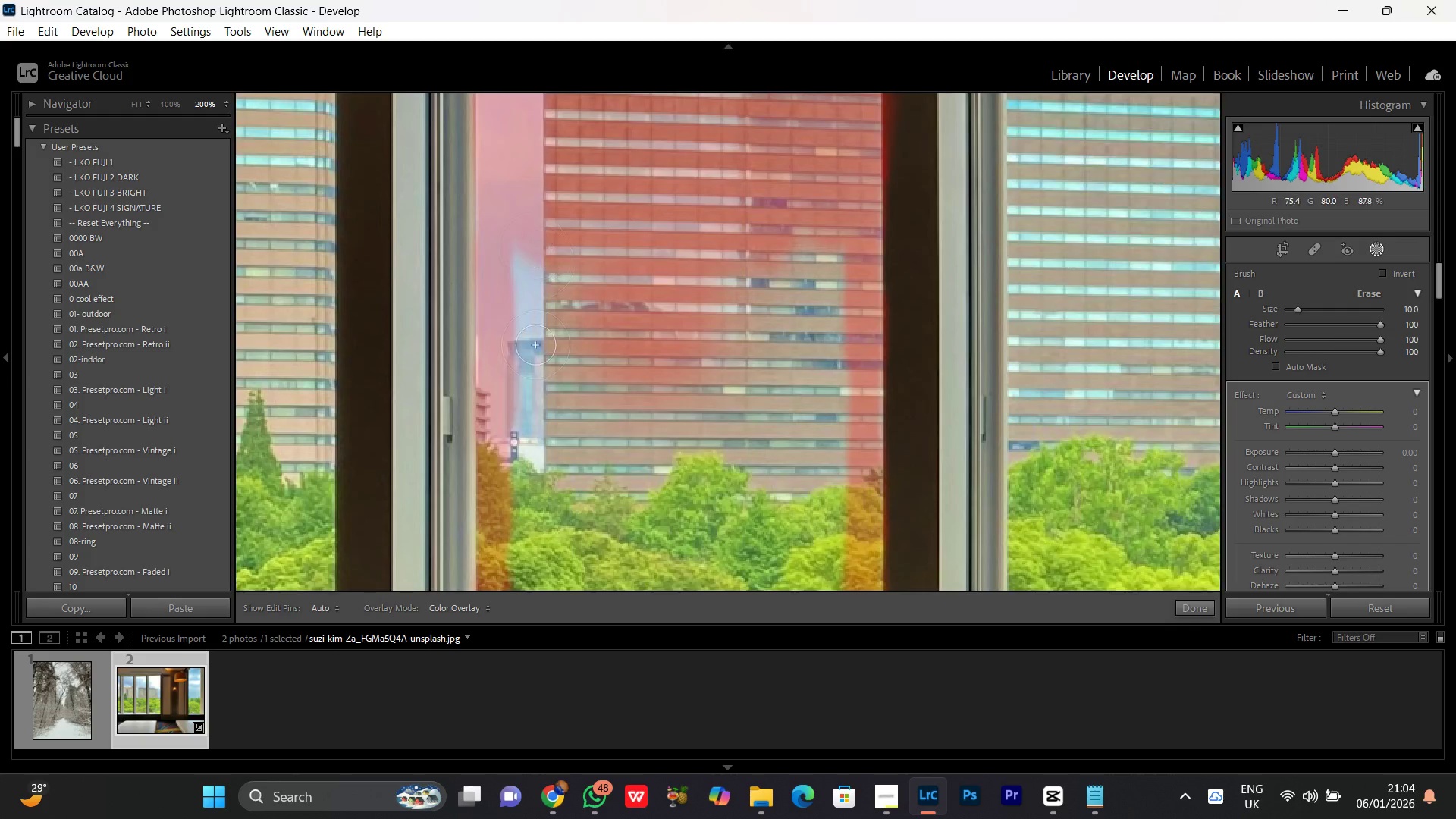 
left_click_drag(start_coordinate=[531, 241], to_coordinate=[814, 474])
 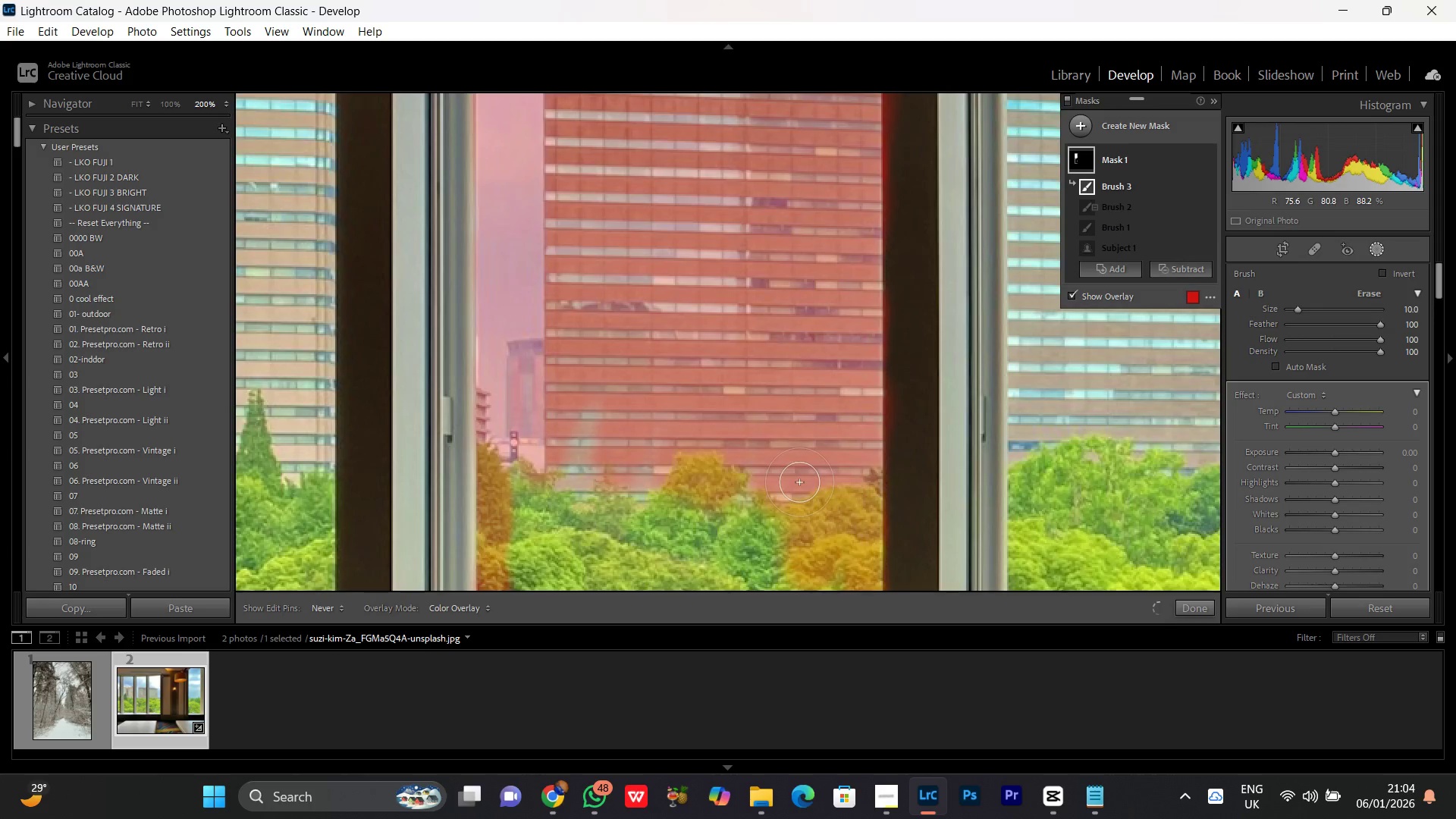 
hold_key(key=Space, duration=0.77)
 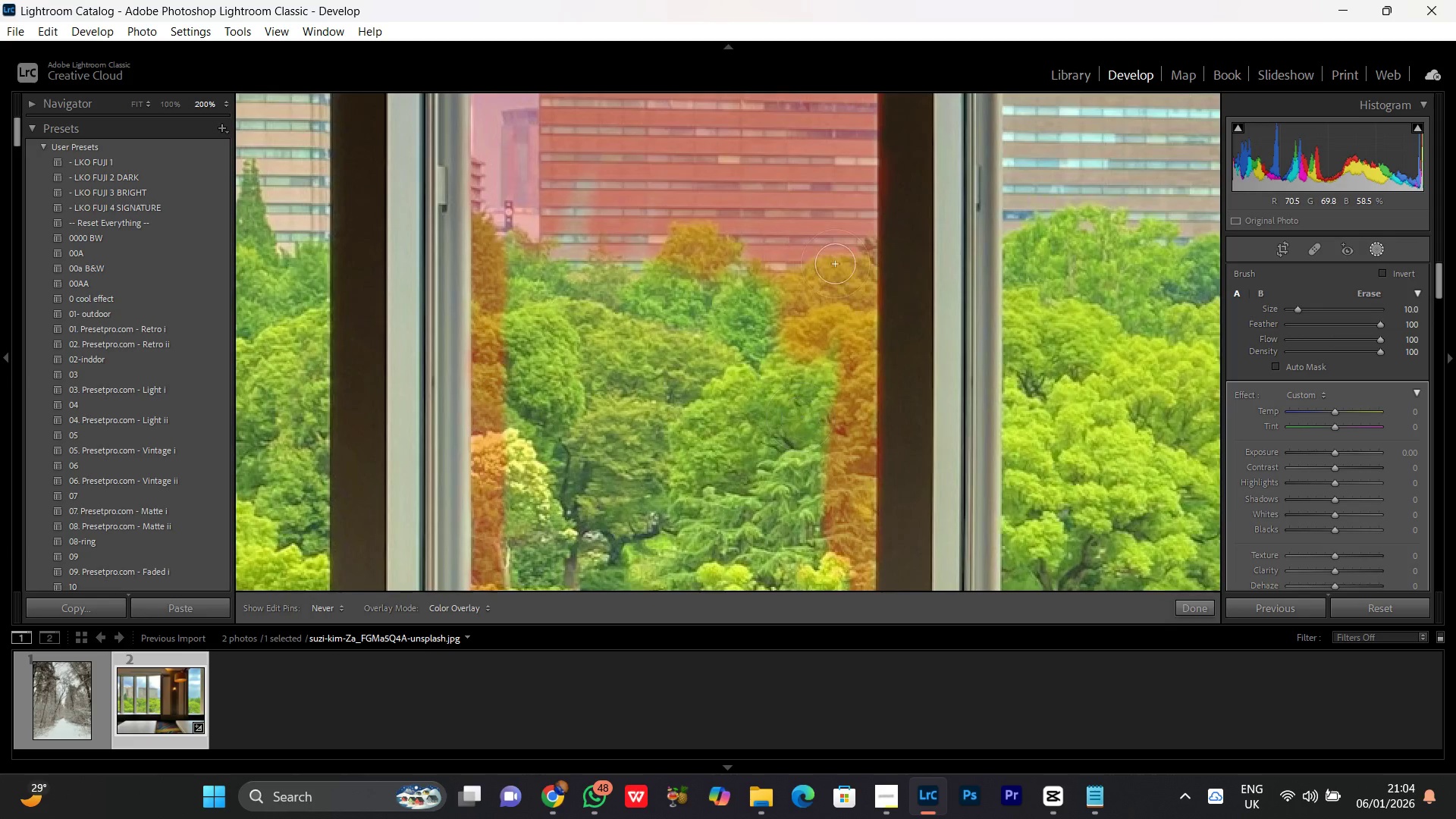 
left_click_drag(start_coordinate=[786, 495], to_coordinate=[780, 255])
 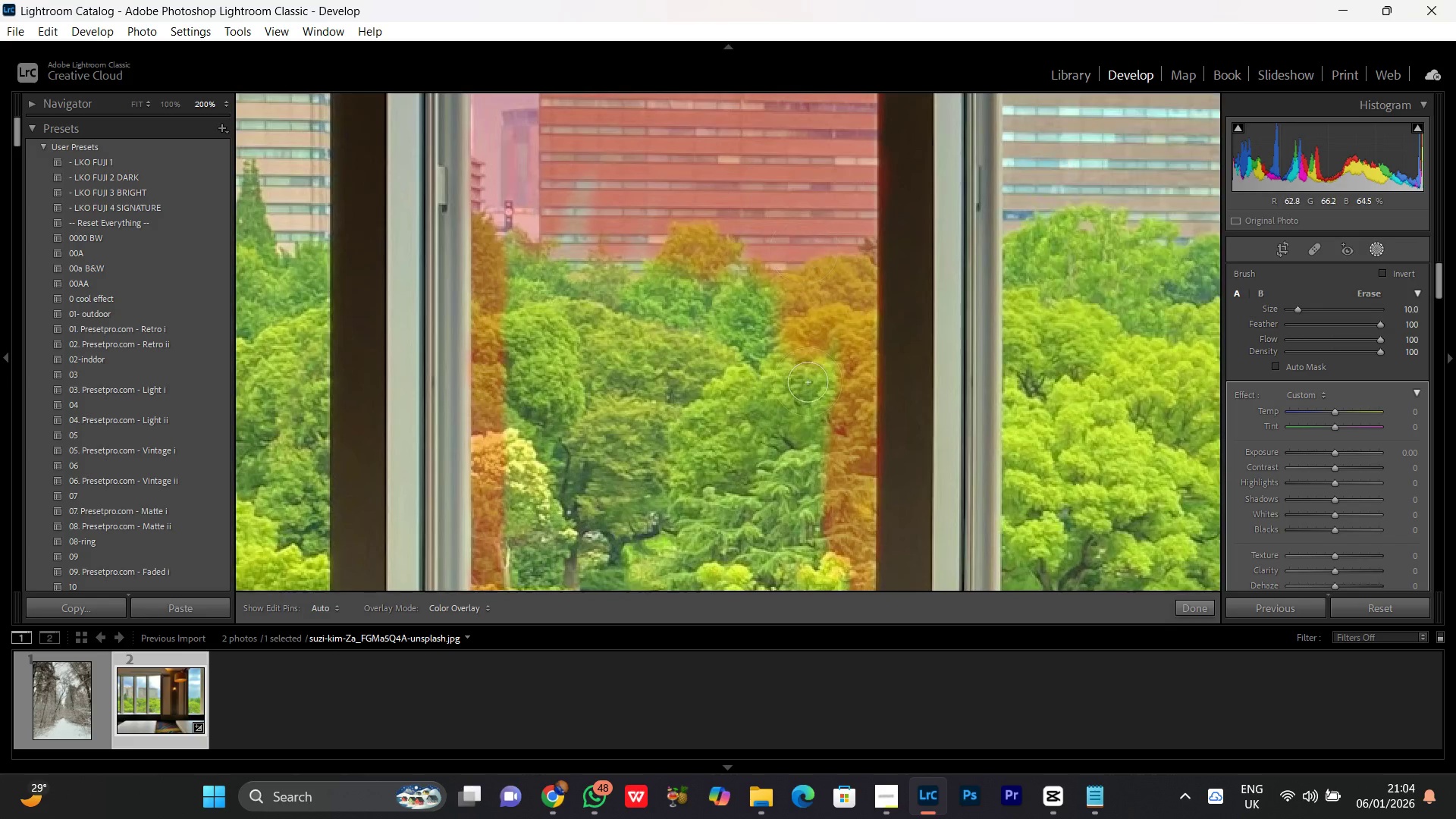 
left_click_drag(start_coordinate=[808, 257], to_coordinate=[776, 475])
 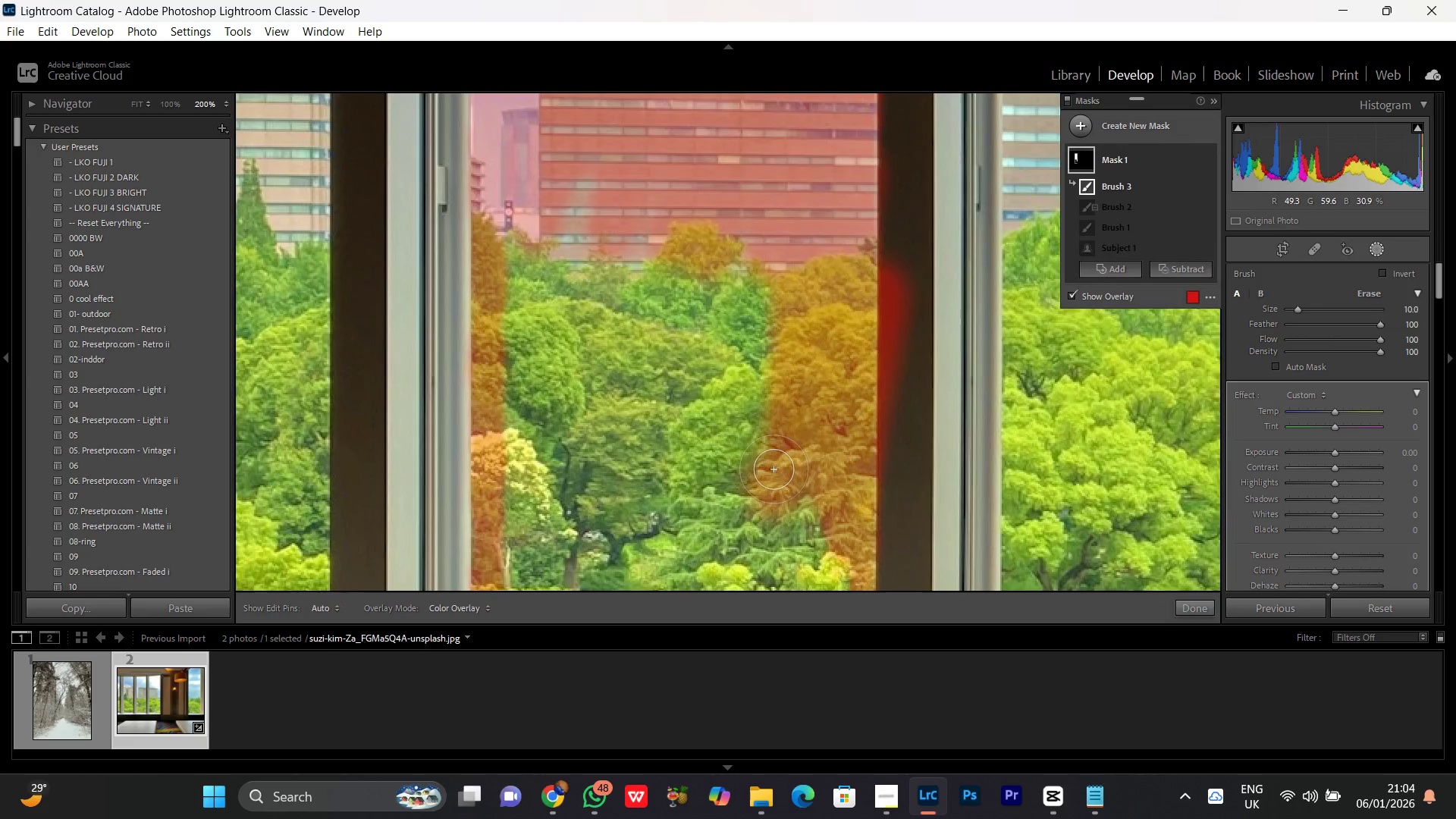 
key(Control+Z)
 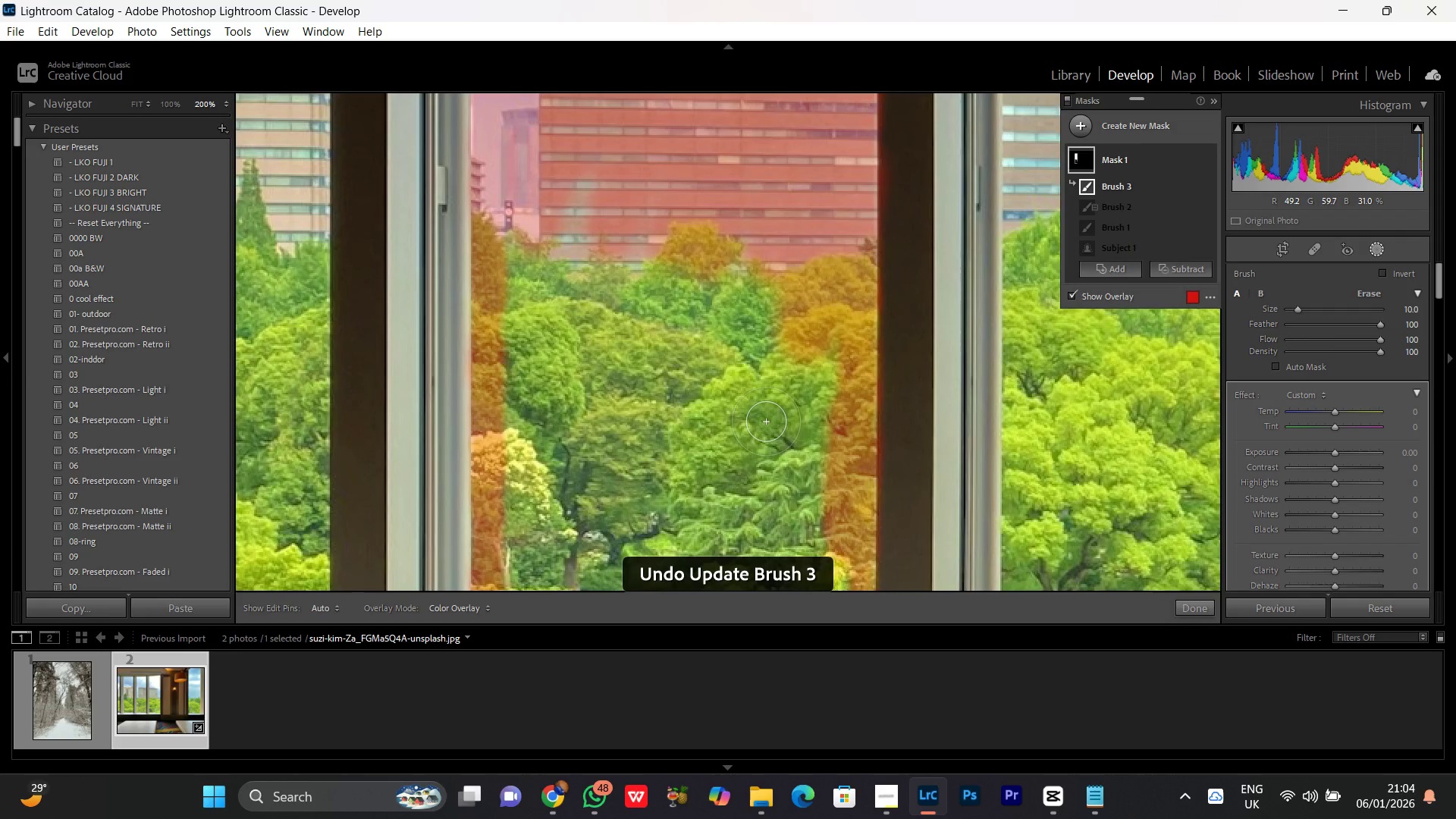 
left_click_drag(start_coordinate=[770, 425], to_coordinate=[768, 442])
 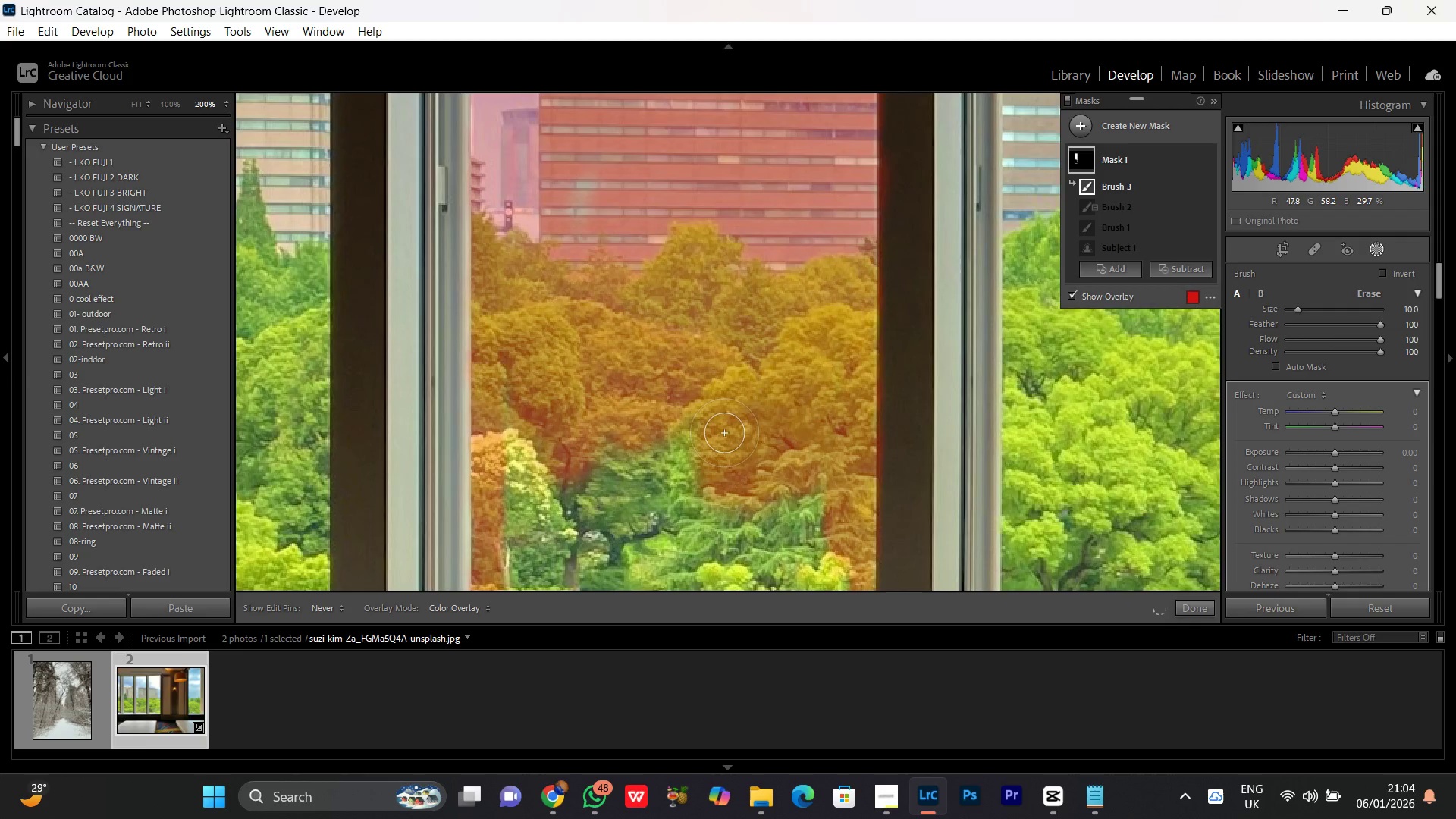 
hold_key(key=Space, duration=0.86)
 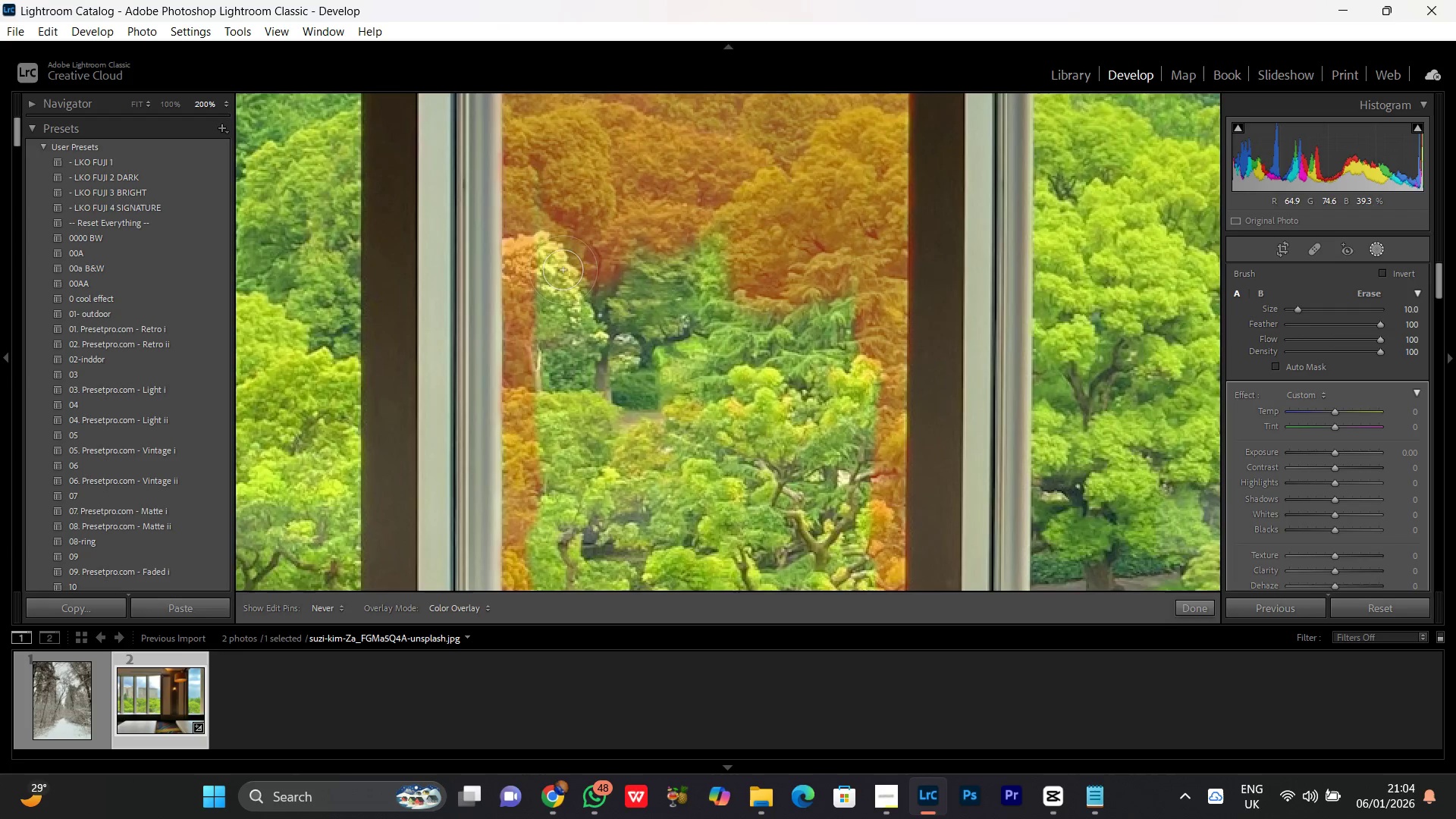 
left_click_drag(start_coordinate=[672, 447], to_coordinate=[703, 249])
 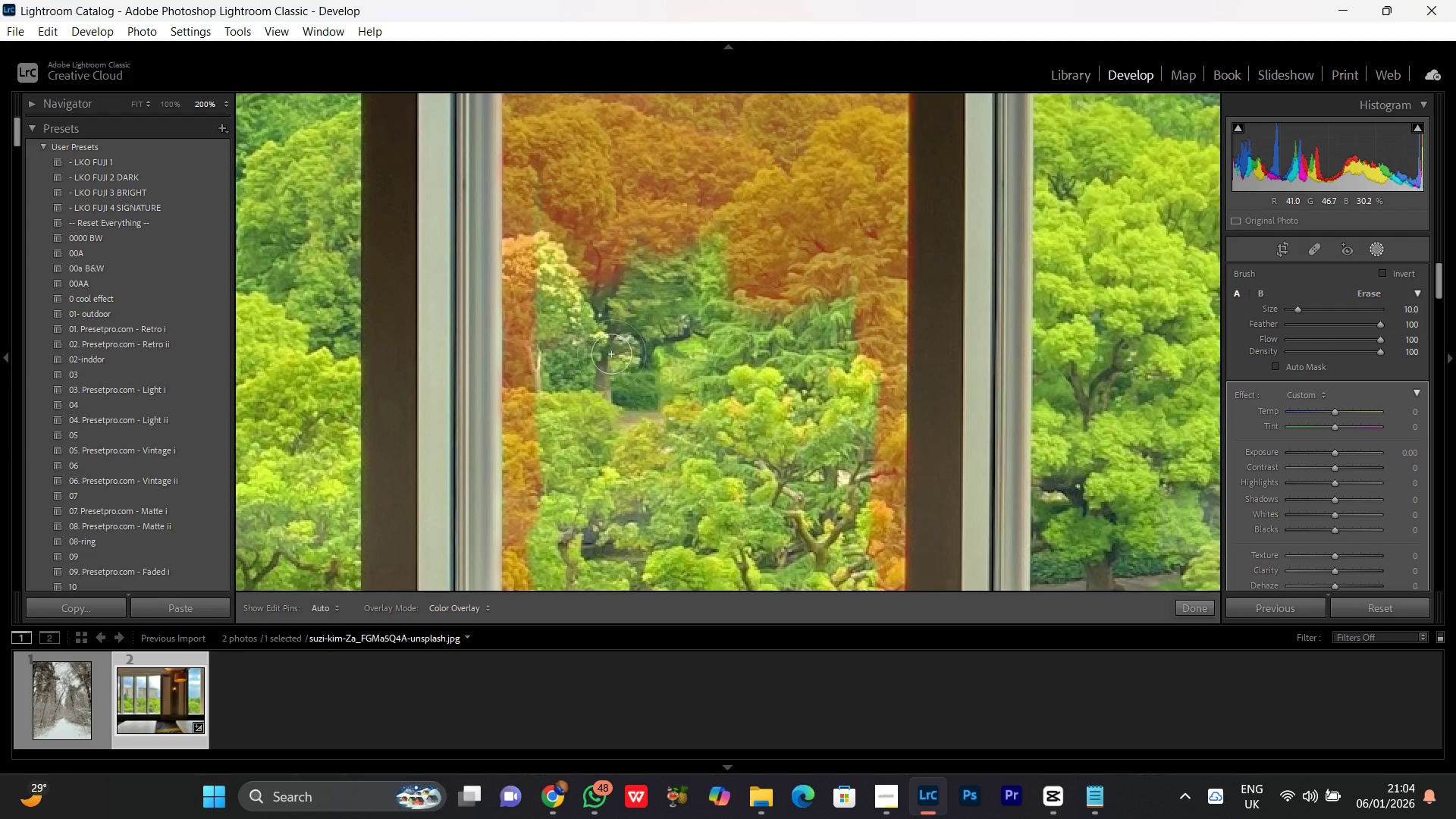 
left_click_drag(start_coordinate=[615, 322], to_coordinate=[824, 431])
 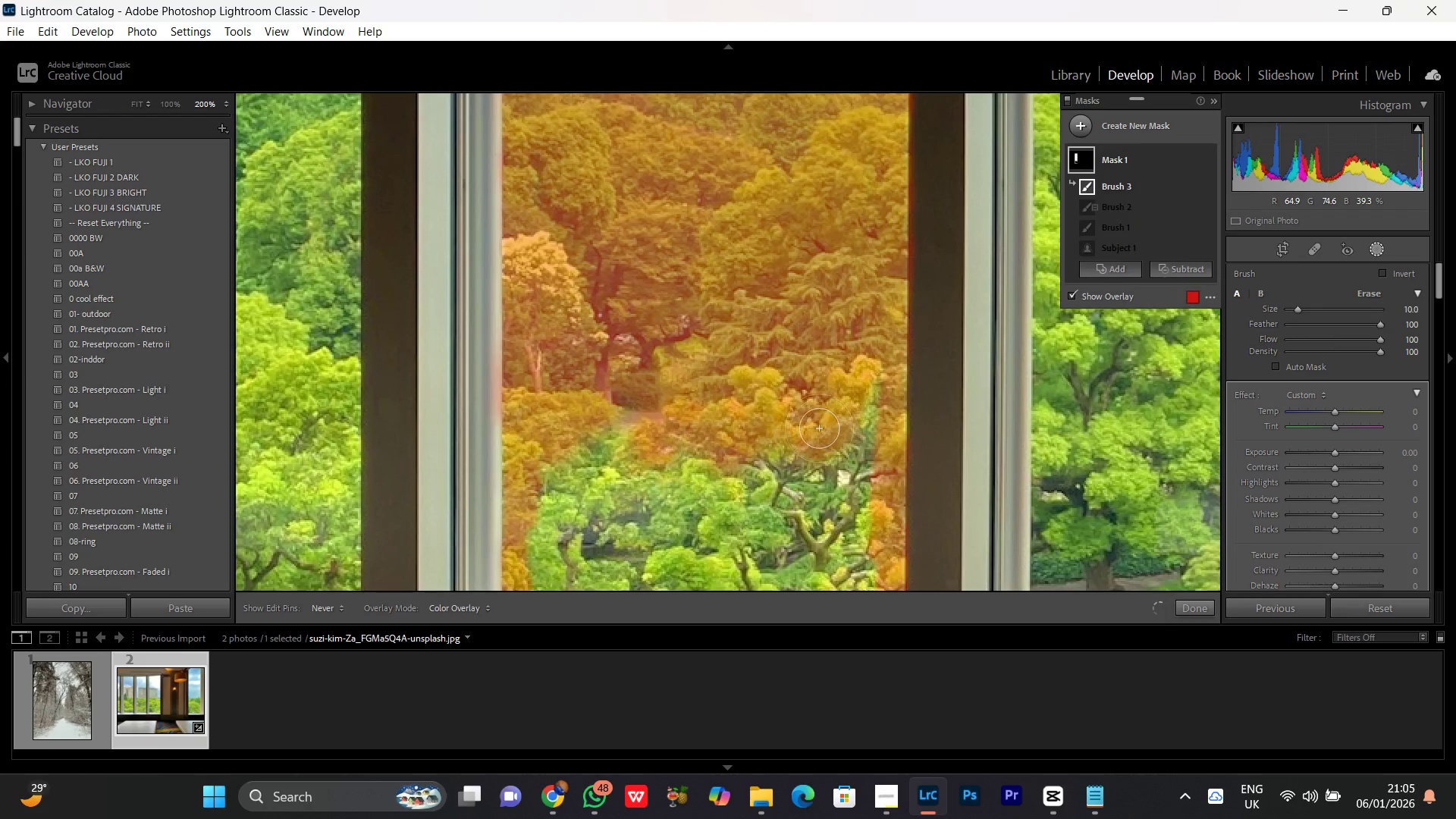 
hold_key(key=Space, duration=0.84)
 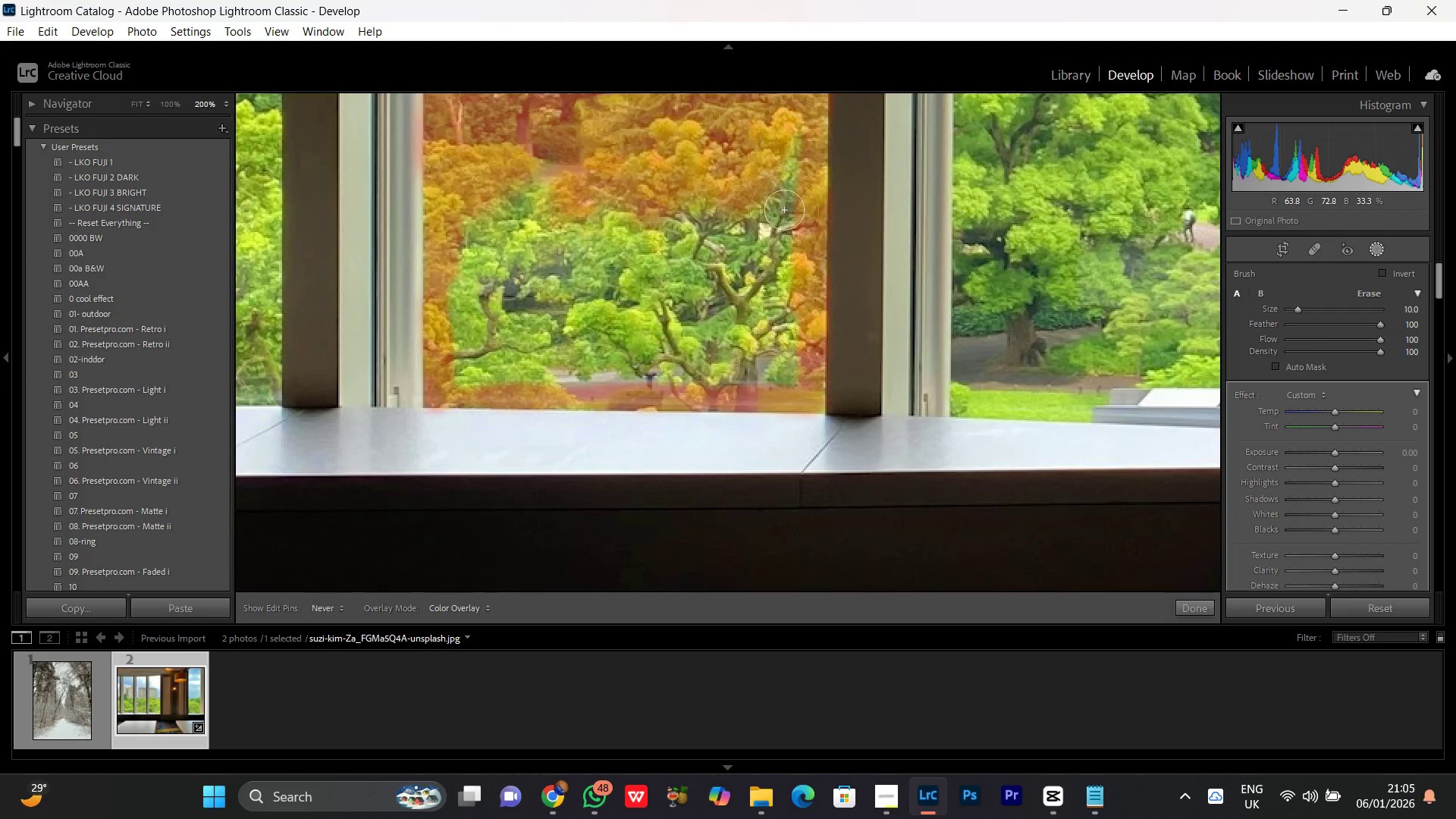 
left_click_drag(start_coordinate=[814, 435], to_coordinate=[735, 188])
 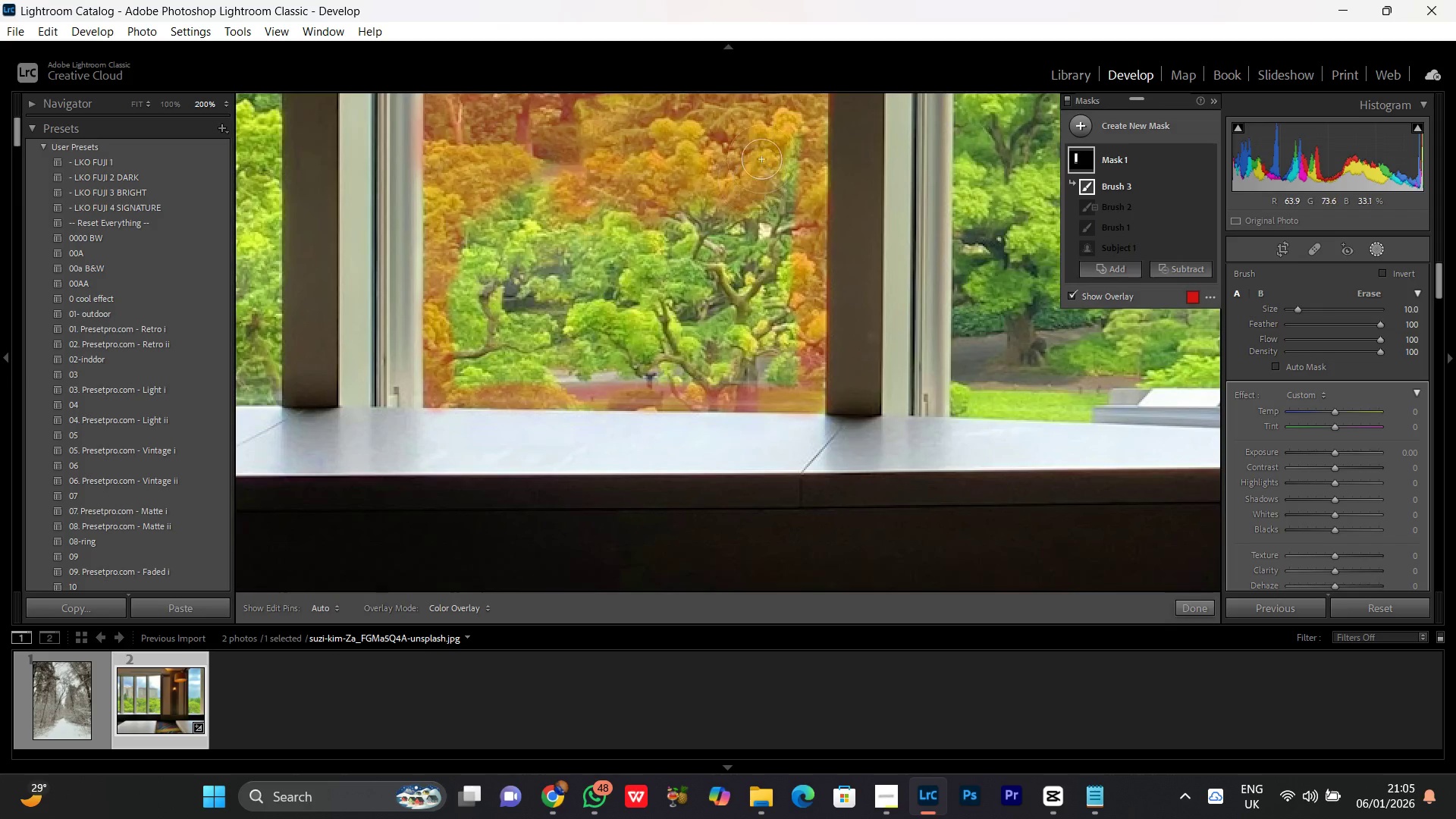 
left_click_drag(start_coordinate=[763, 165], to_coordinate=[695, 374])
 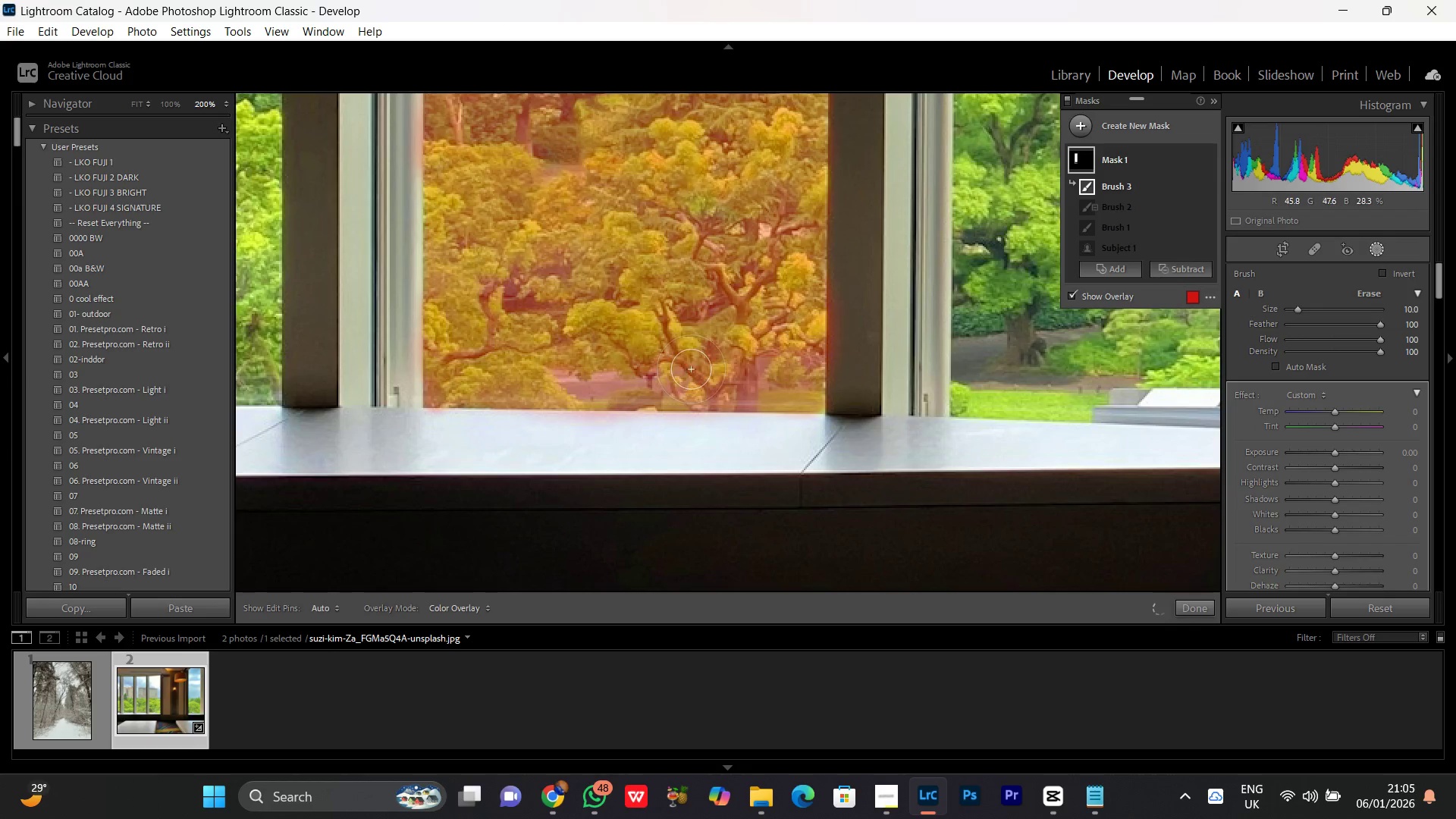 
key(PrintScreen)
 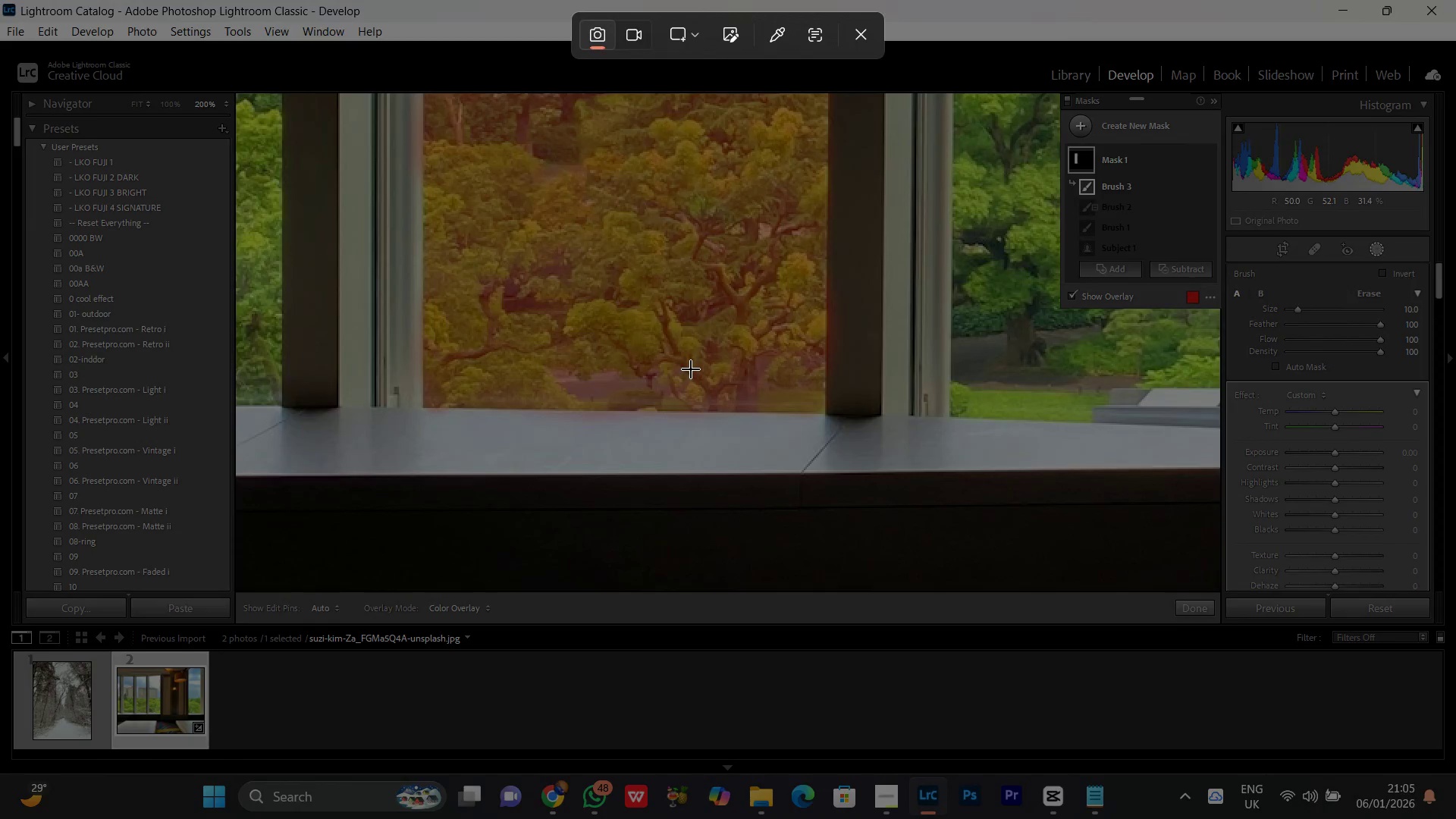 
key(PrintScreen)
 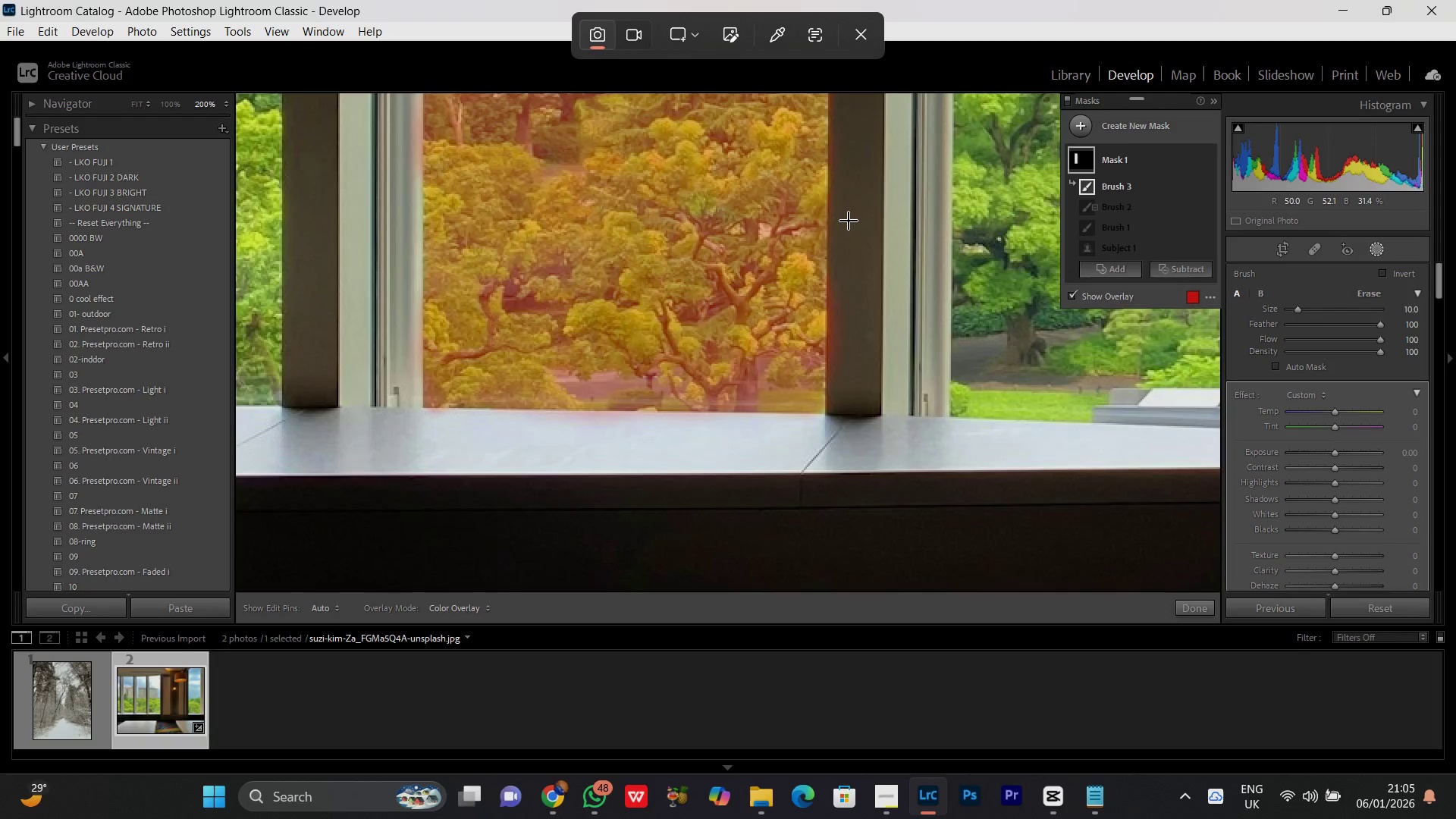 
key(Control+Minus)
 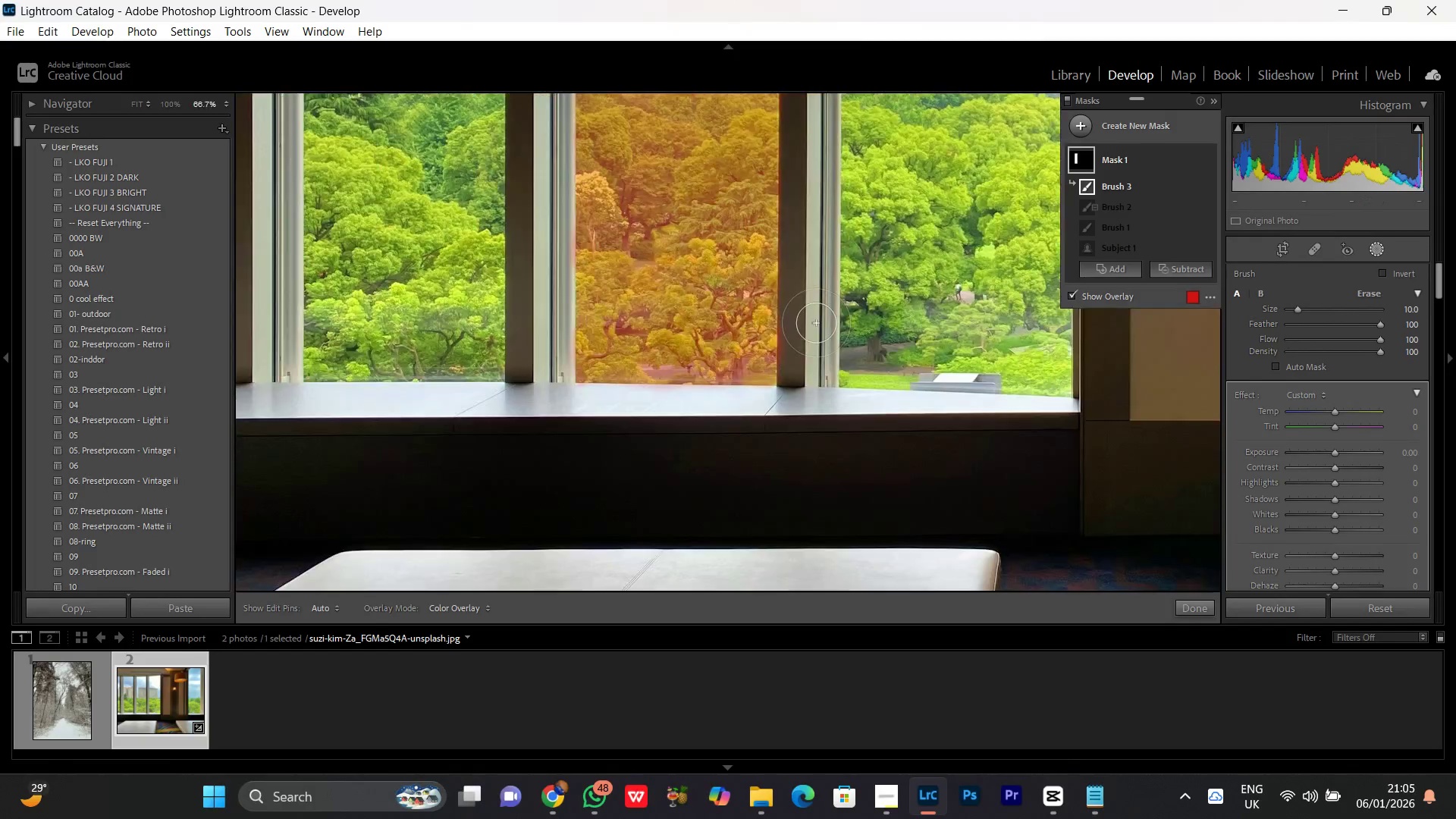 
key(Control+Minus)
 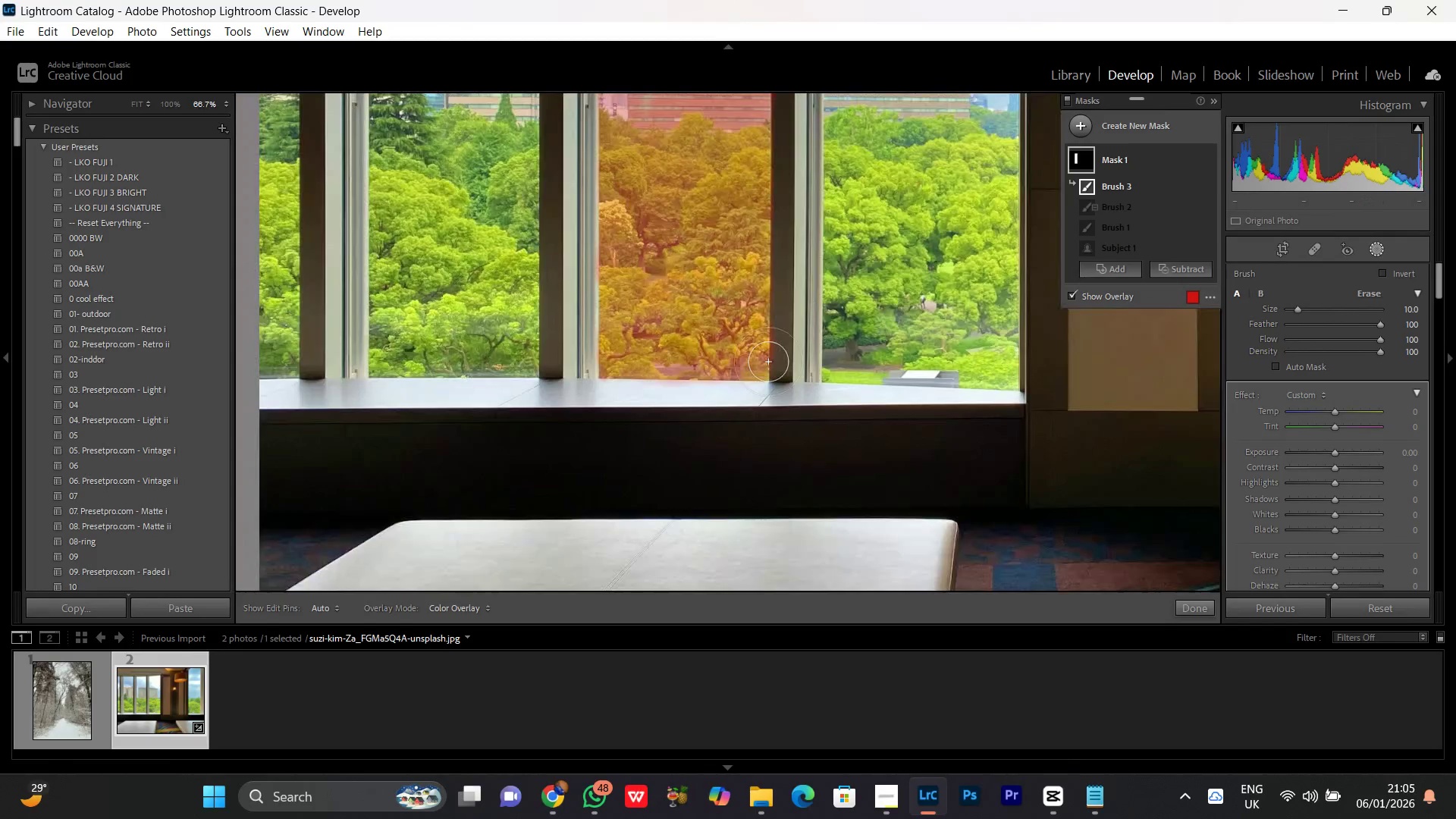 
key(Control+Minus)
 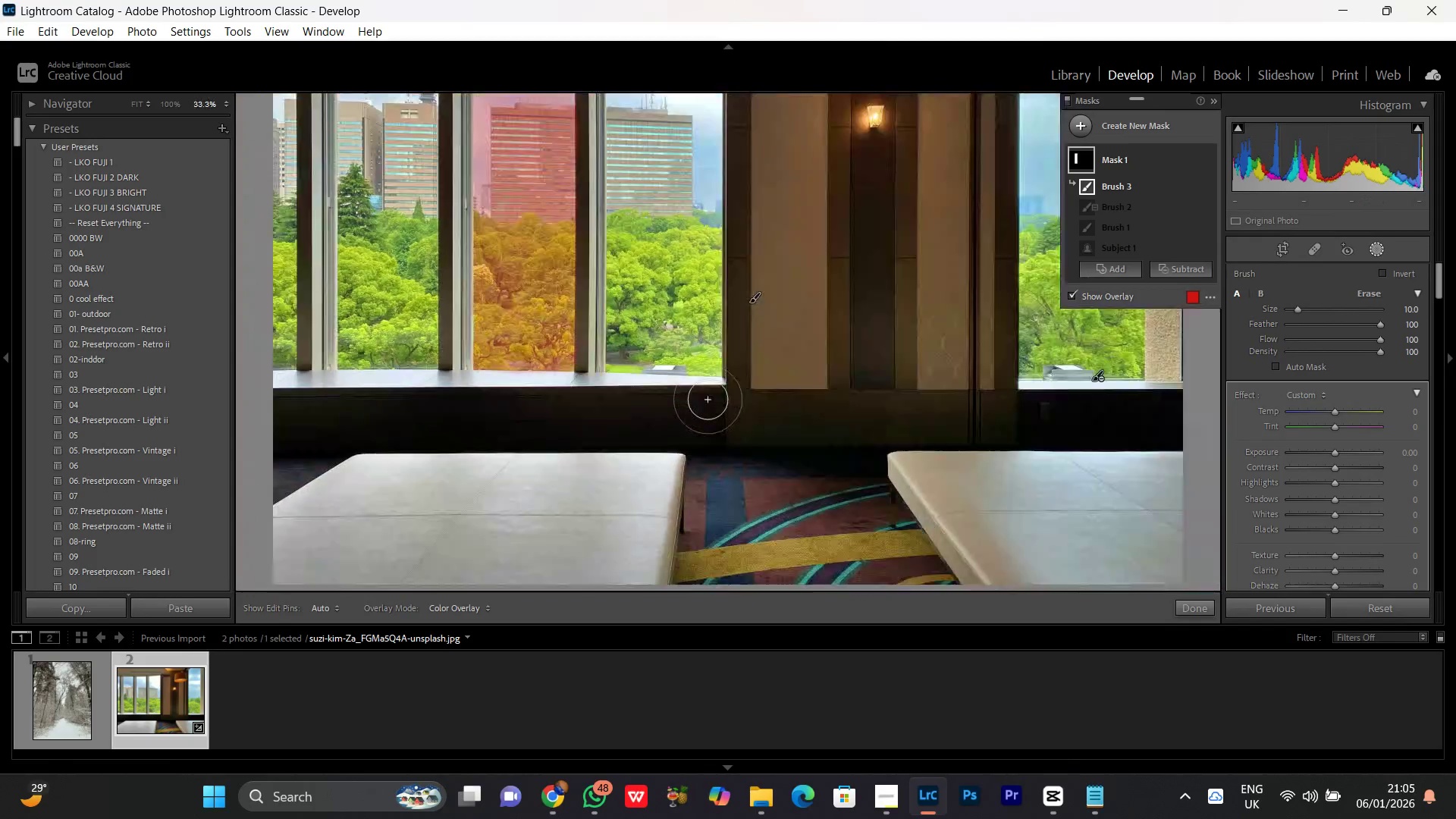 
key(Control+Minus)
 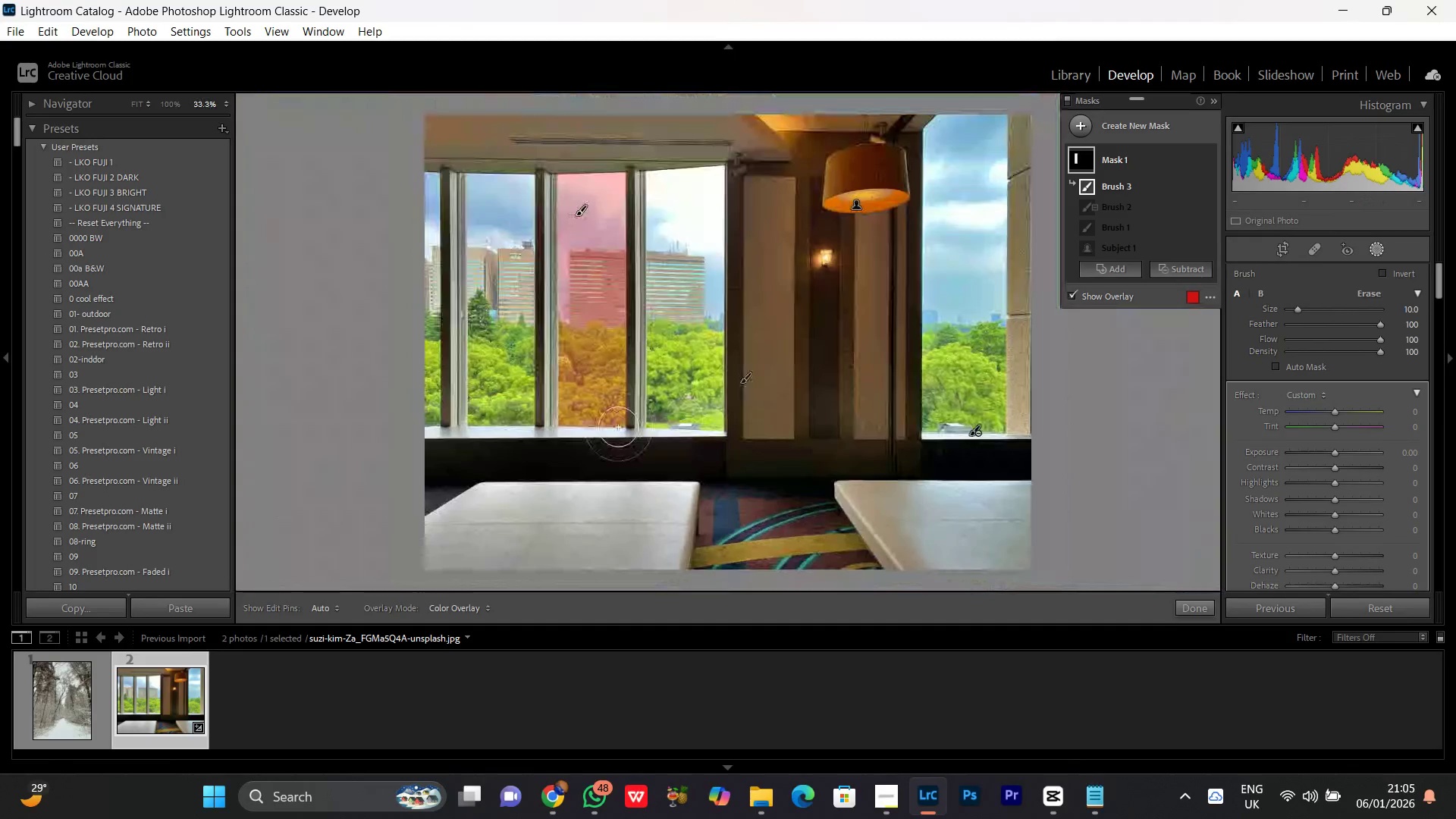 
key(Control+Equal)
 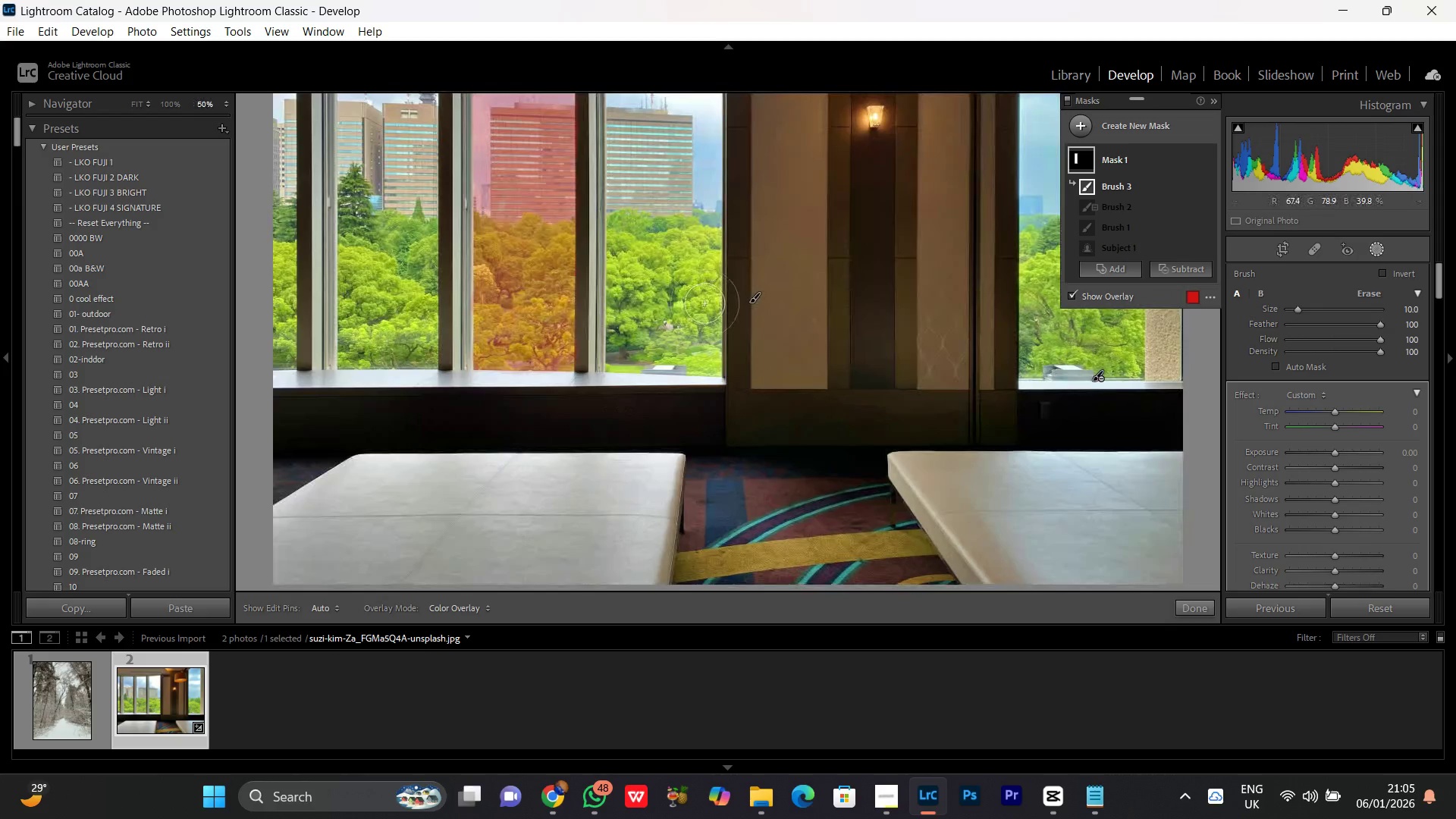 
scroll: coordinate [667, 339], scroll_direction: down, amount: 7.0
 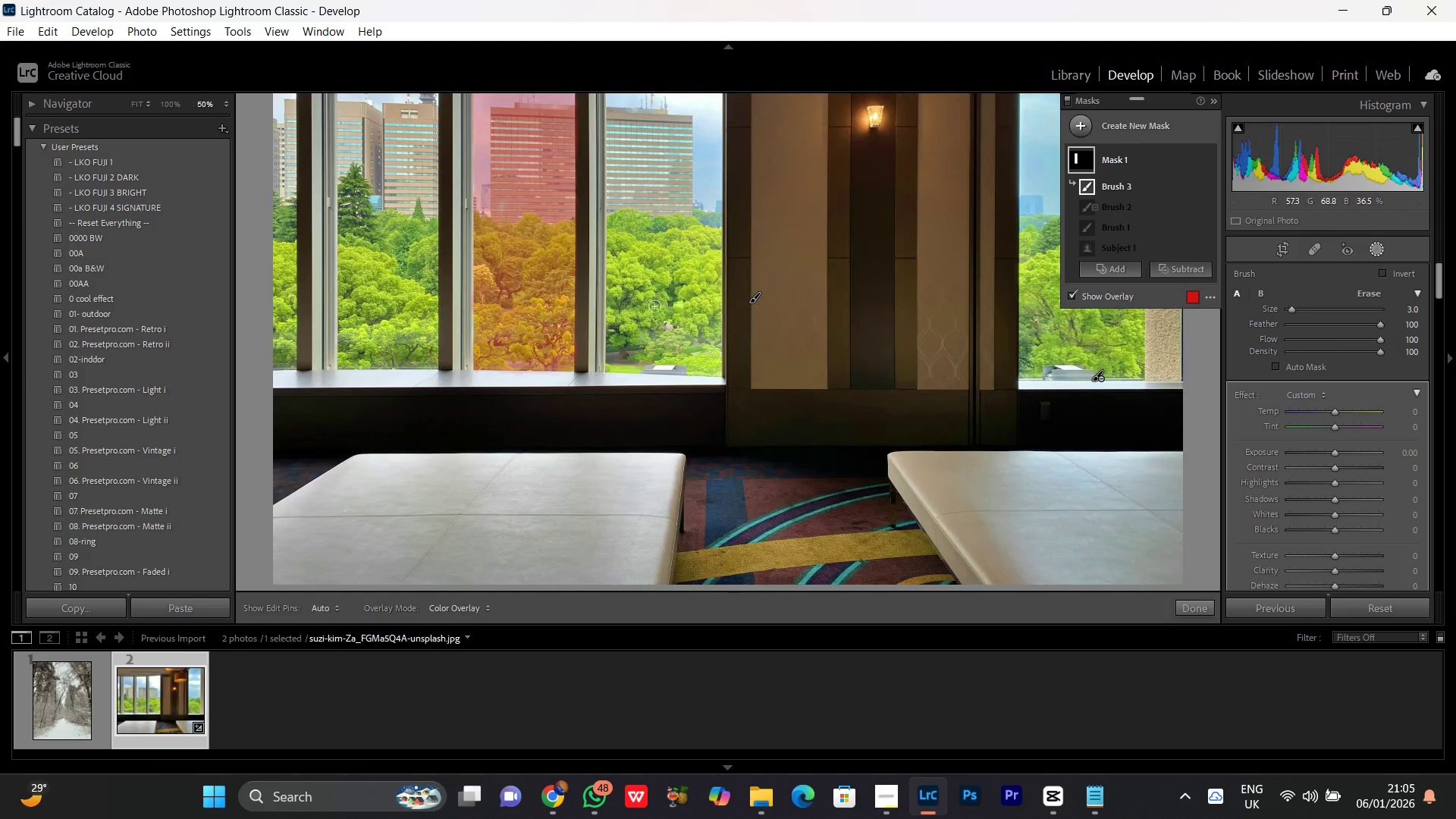 
hold_key(key=Space, duration=1.39)
 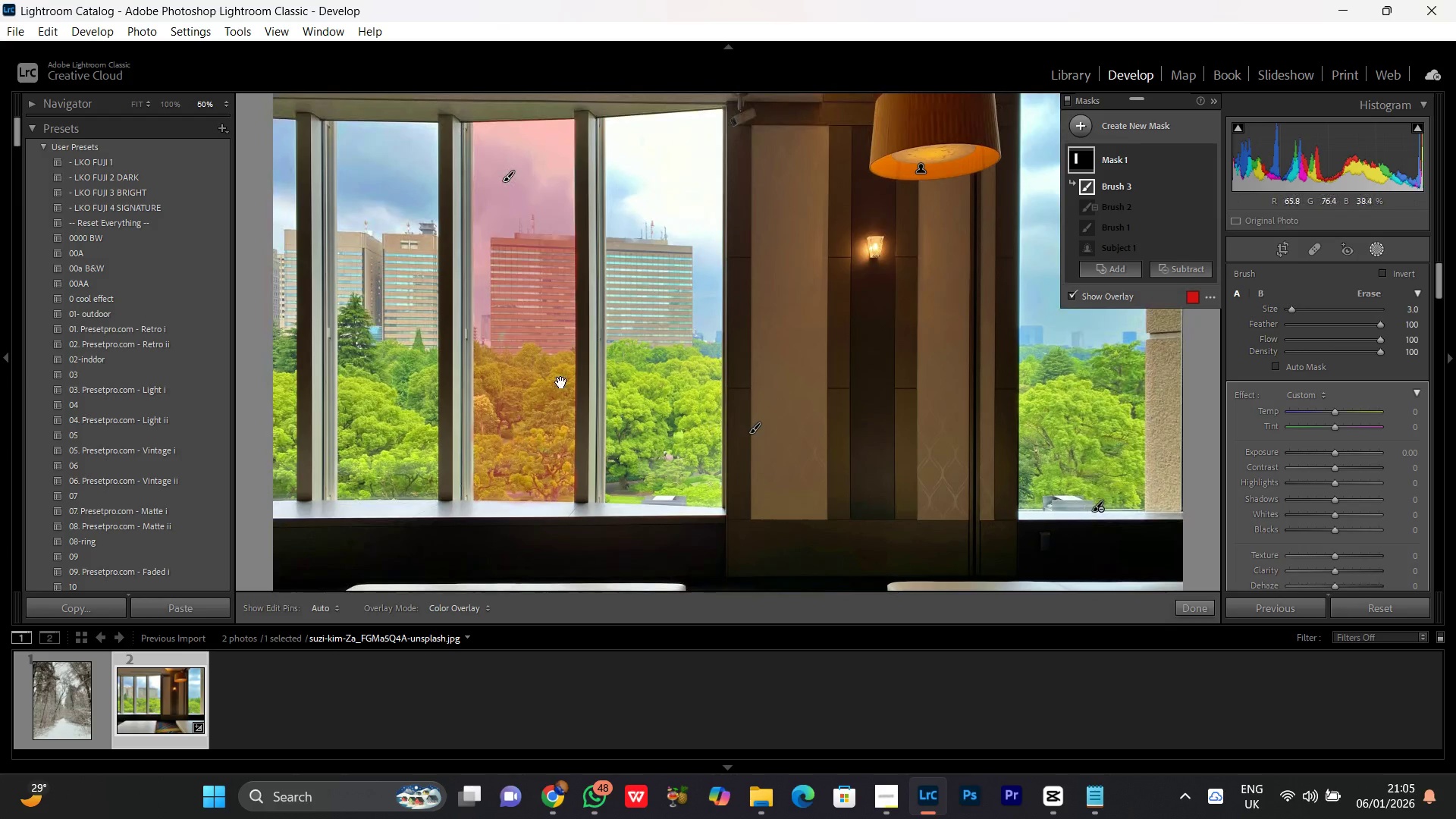 
left_click_drag(start_coordinate=[644, 246], to_coordinate=[893, 376])
 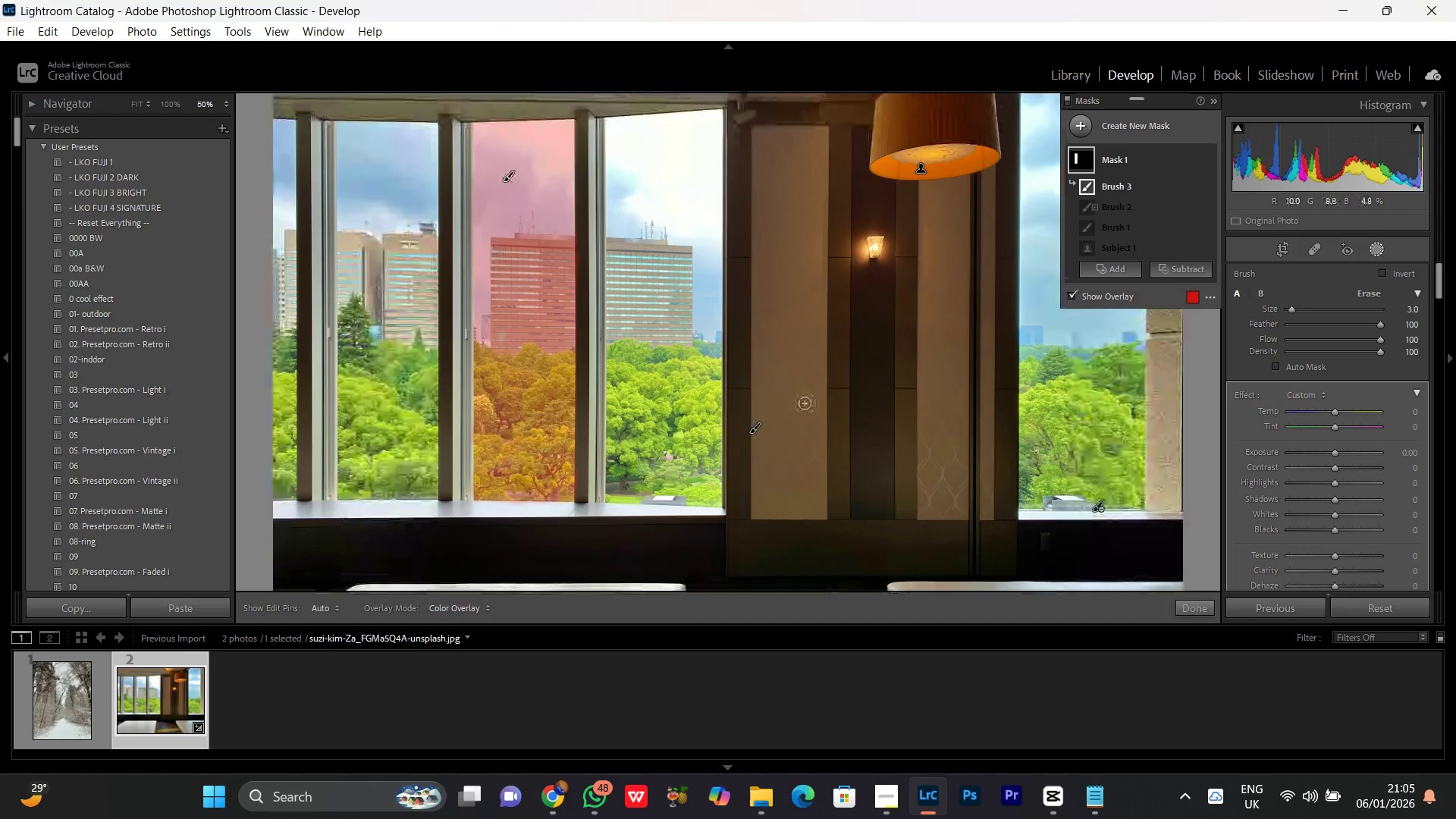 
hold_key(key=Space, duration=0.72)
 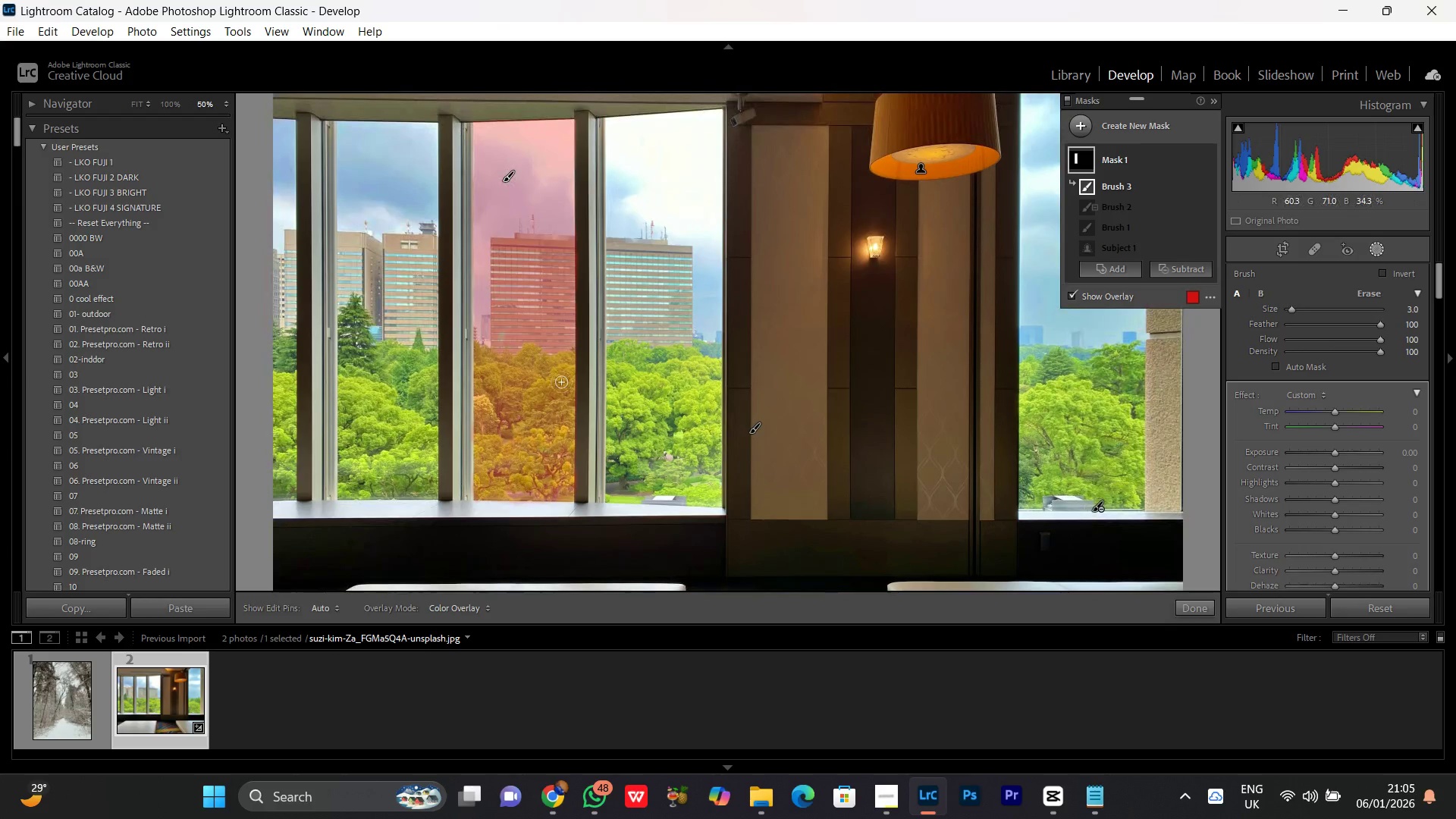 
key(Control+Equal)
 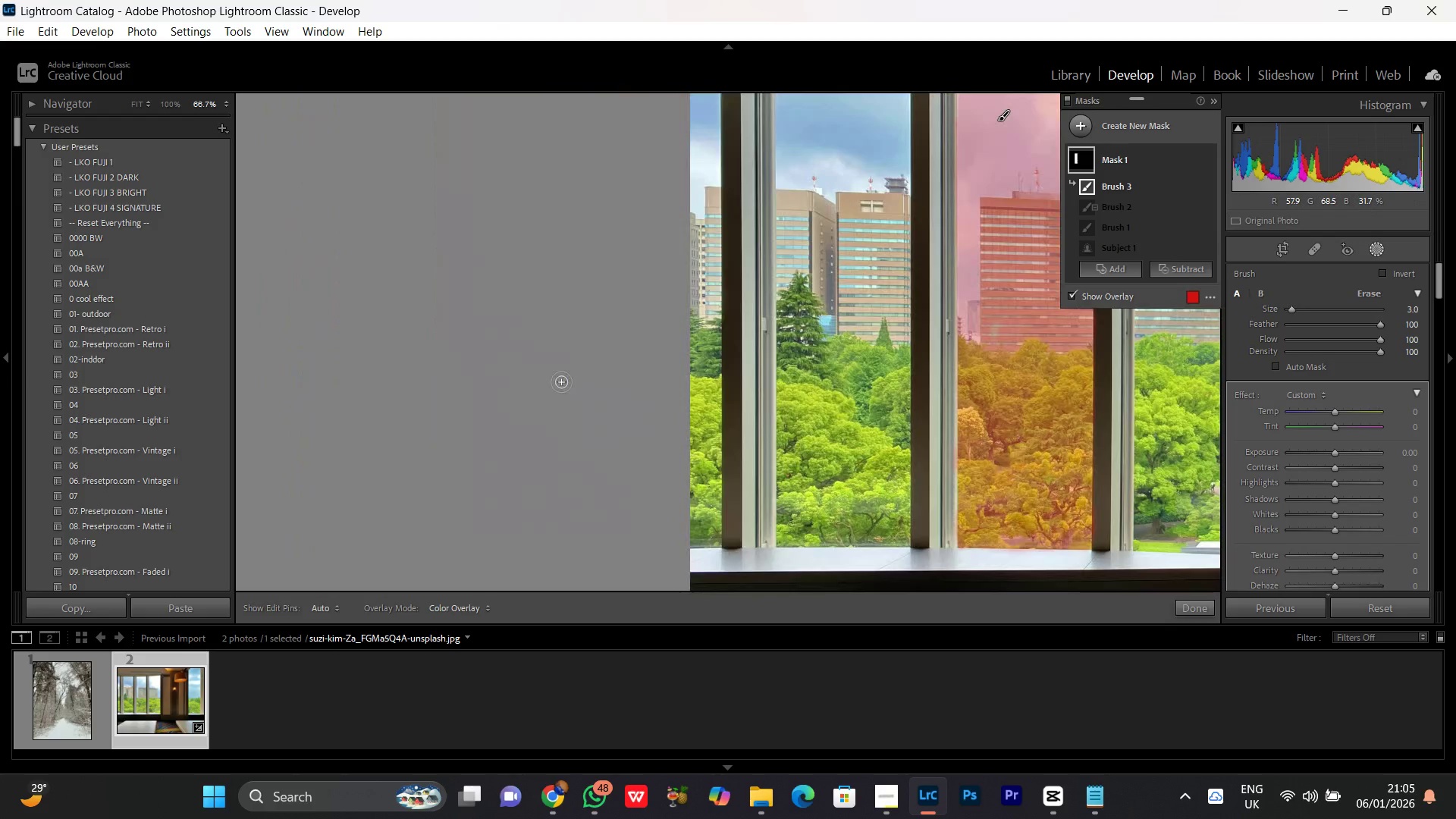 
key(Control+Equal)
 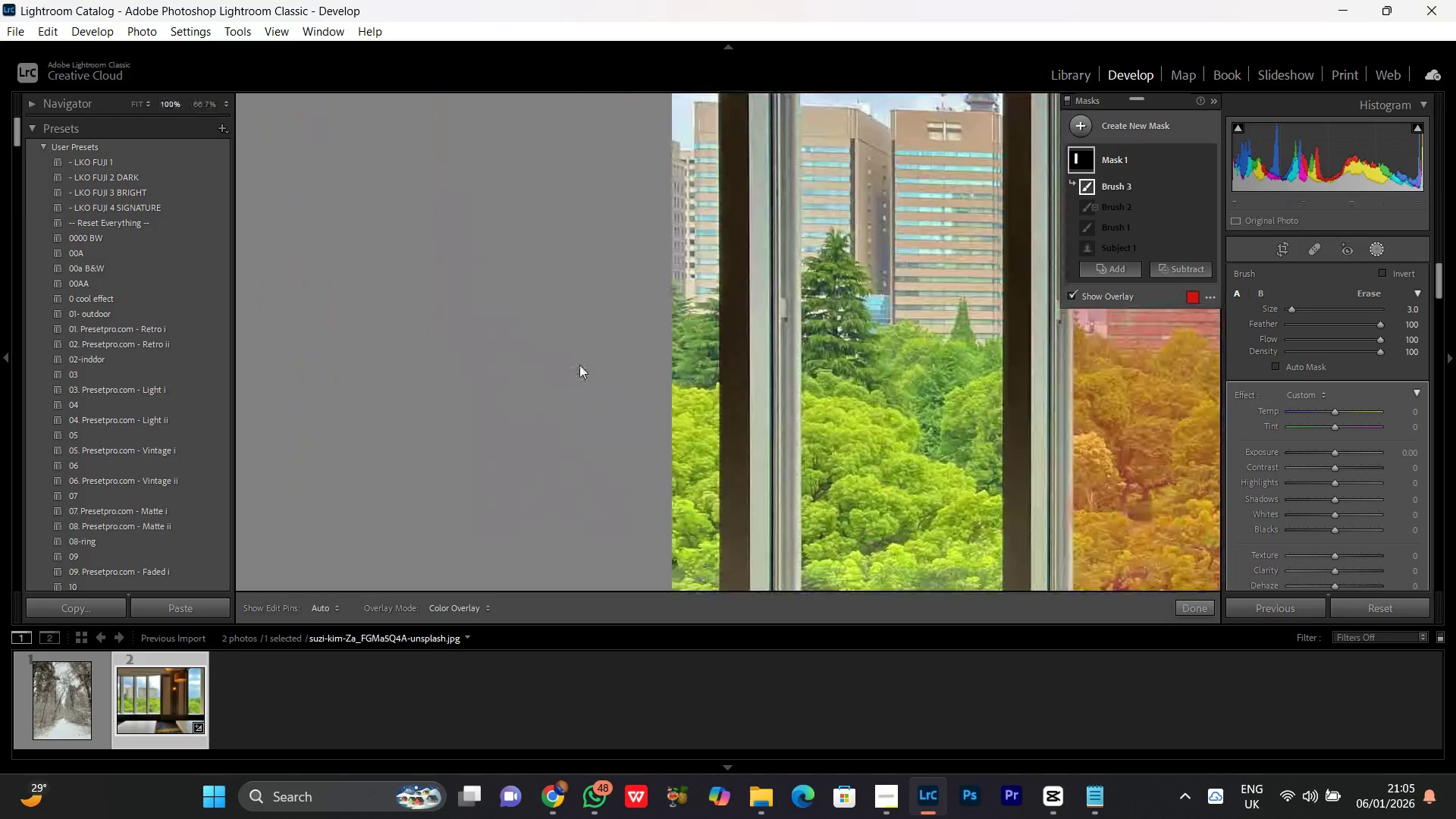 
hold_key(key=Space, duration=0.81)
 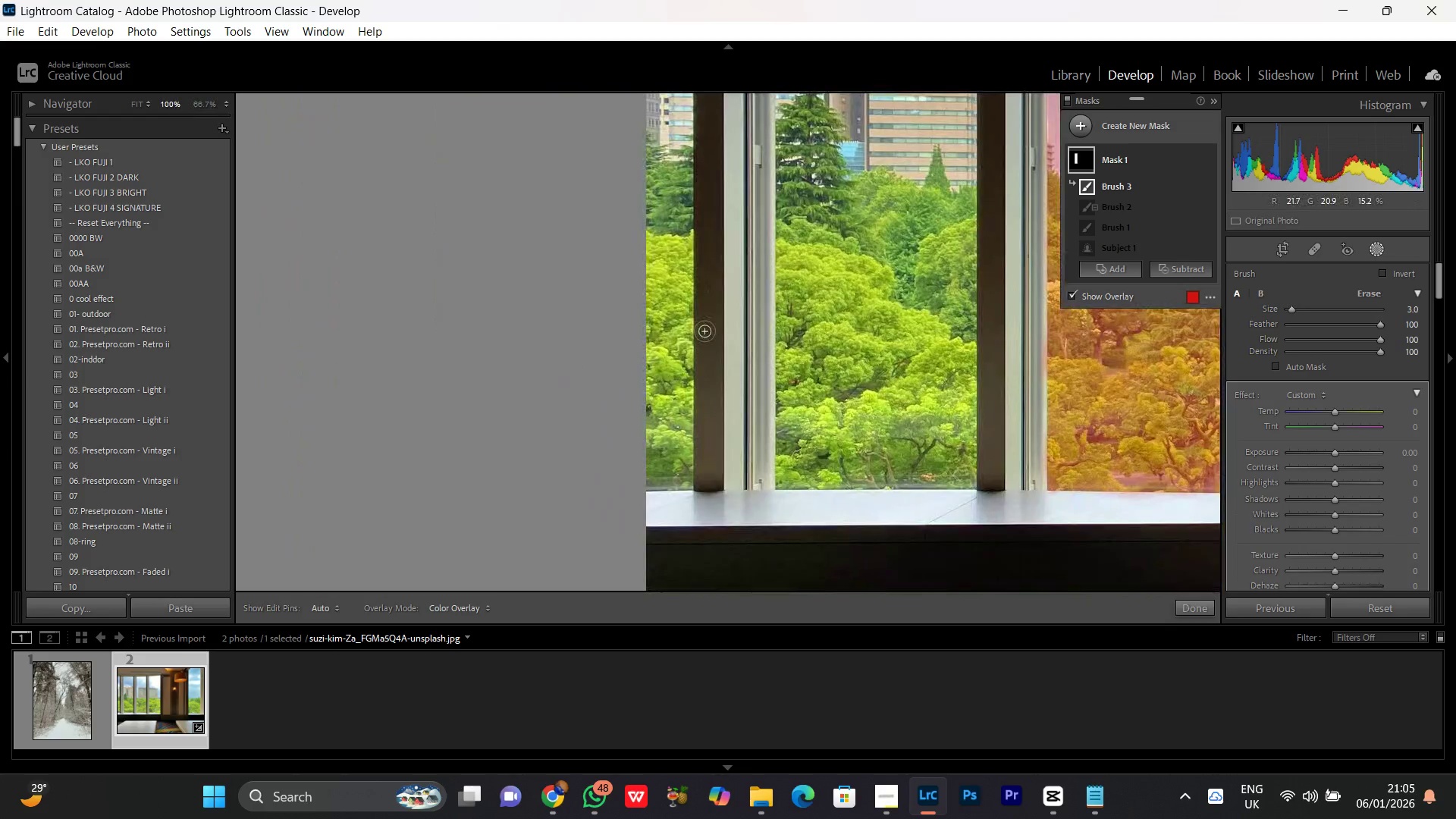 
left_click_drag(start_coordinate=[723, 440], to_coordinate=[698, 287])
 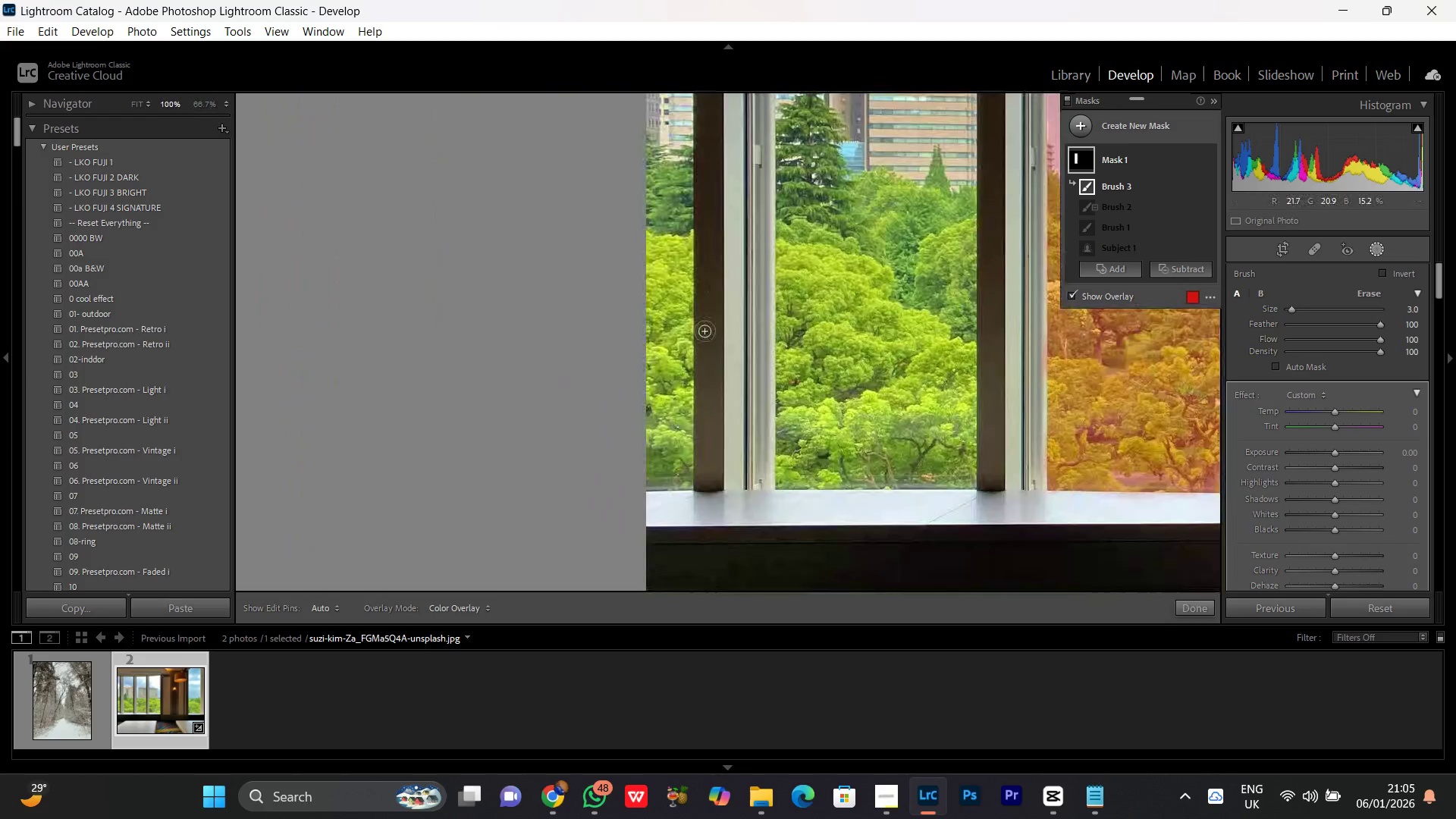 
key(Control+Equal)
 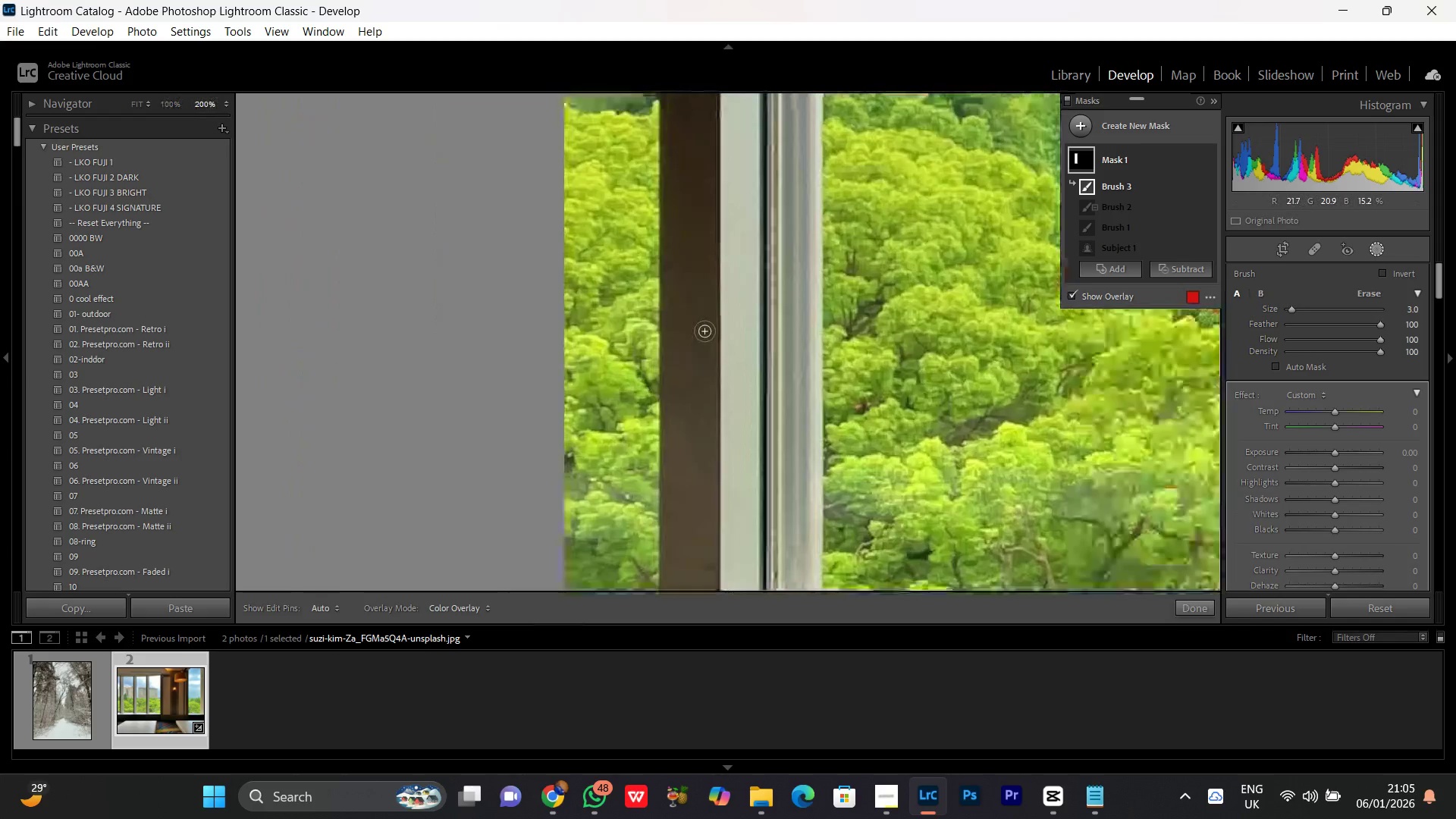 
key(Control+Equal)
 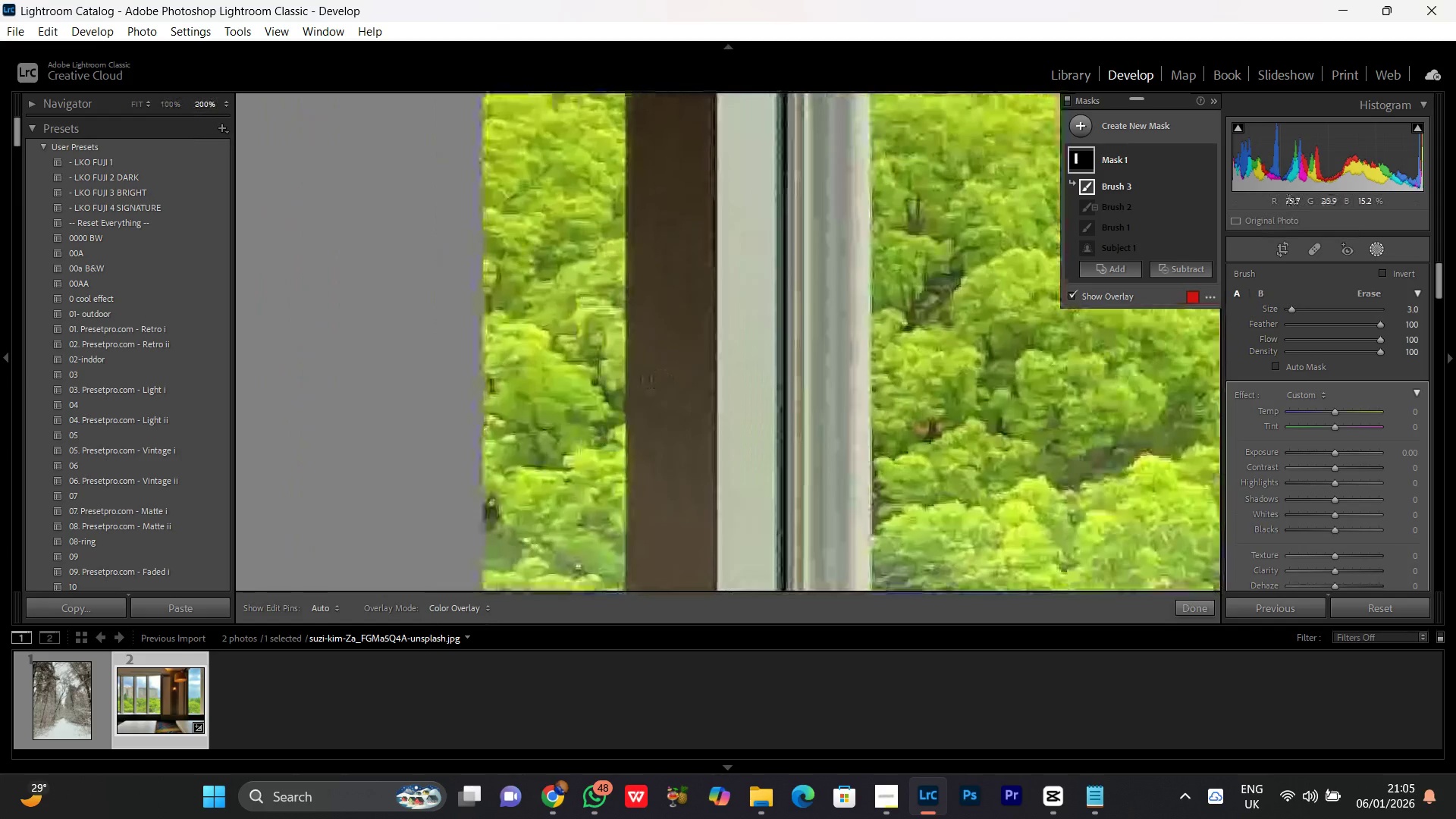 
hold_key(key=Space, duration=0.7)
 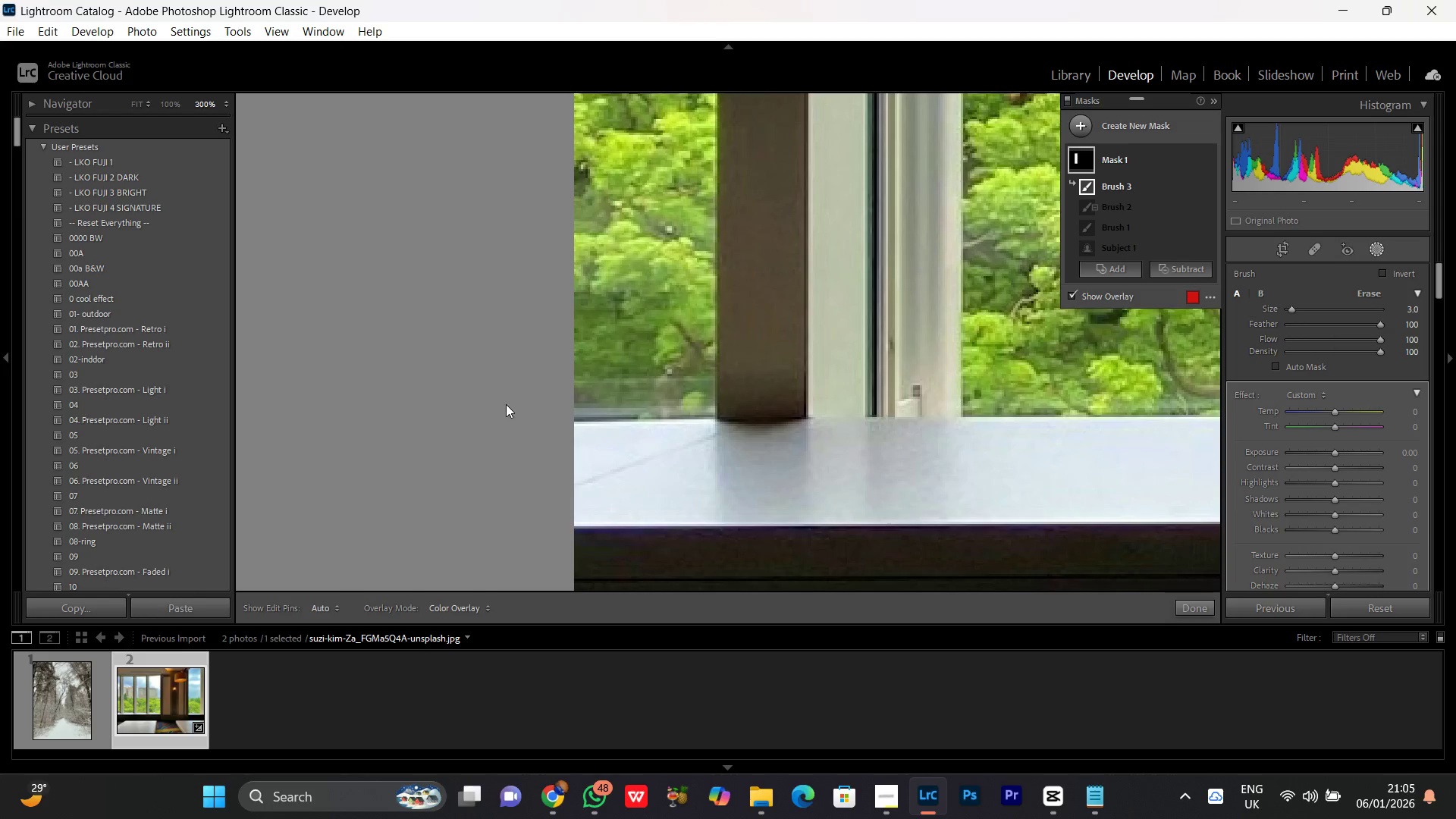 
left_click_drag(start_coordinate=[542, 495], to_coordinate=[633, 158])
 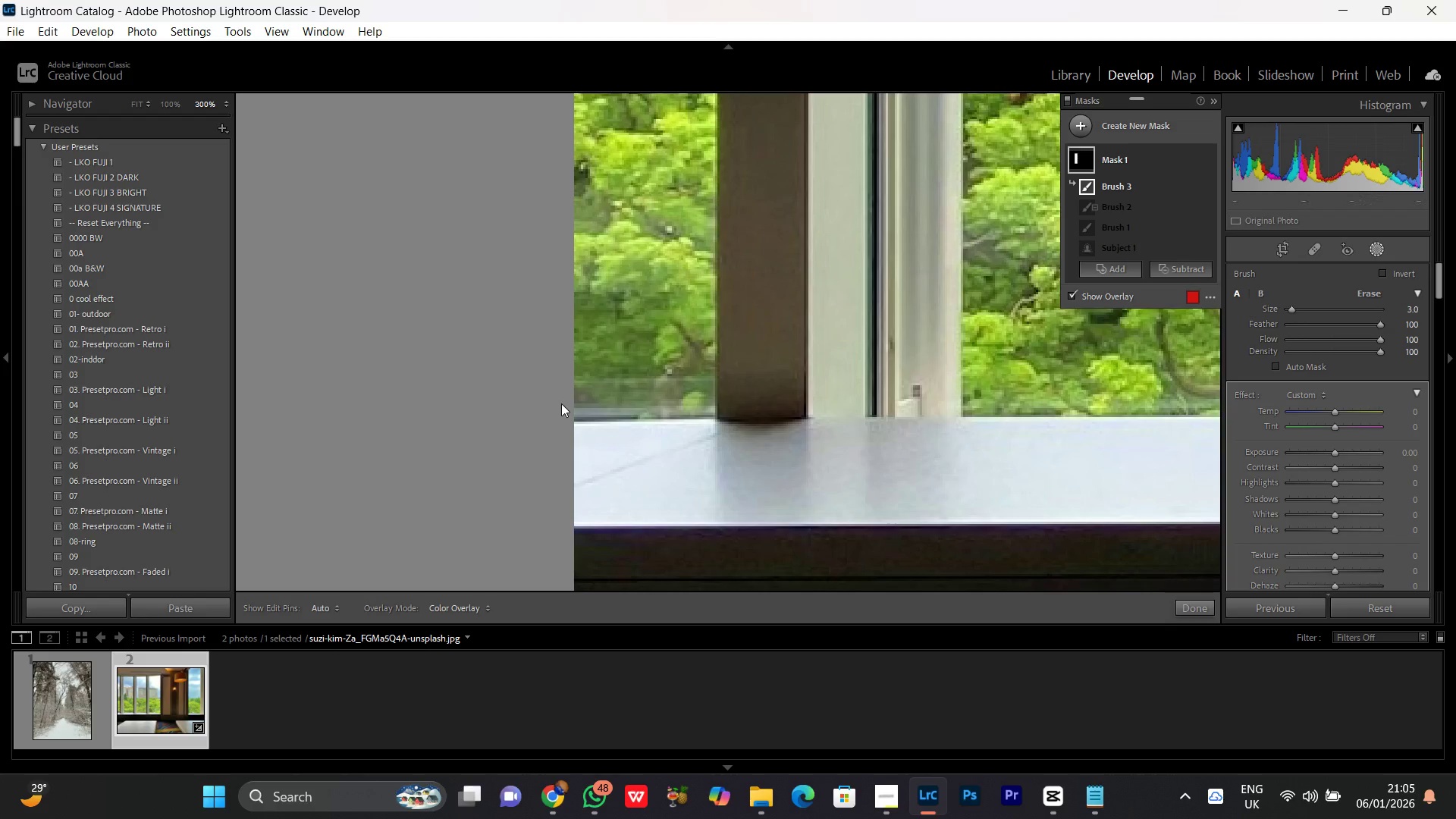 
left_click_drag(start_coordinate=[570, 406], to_coordinate=[703, 146])
 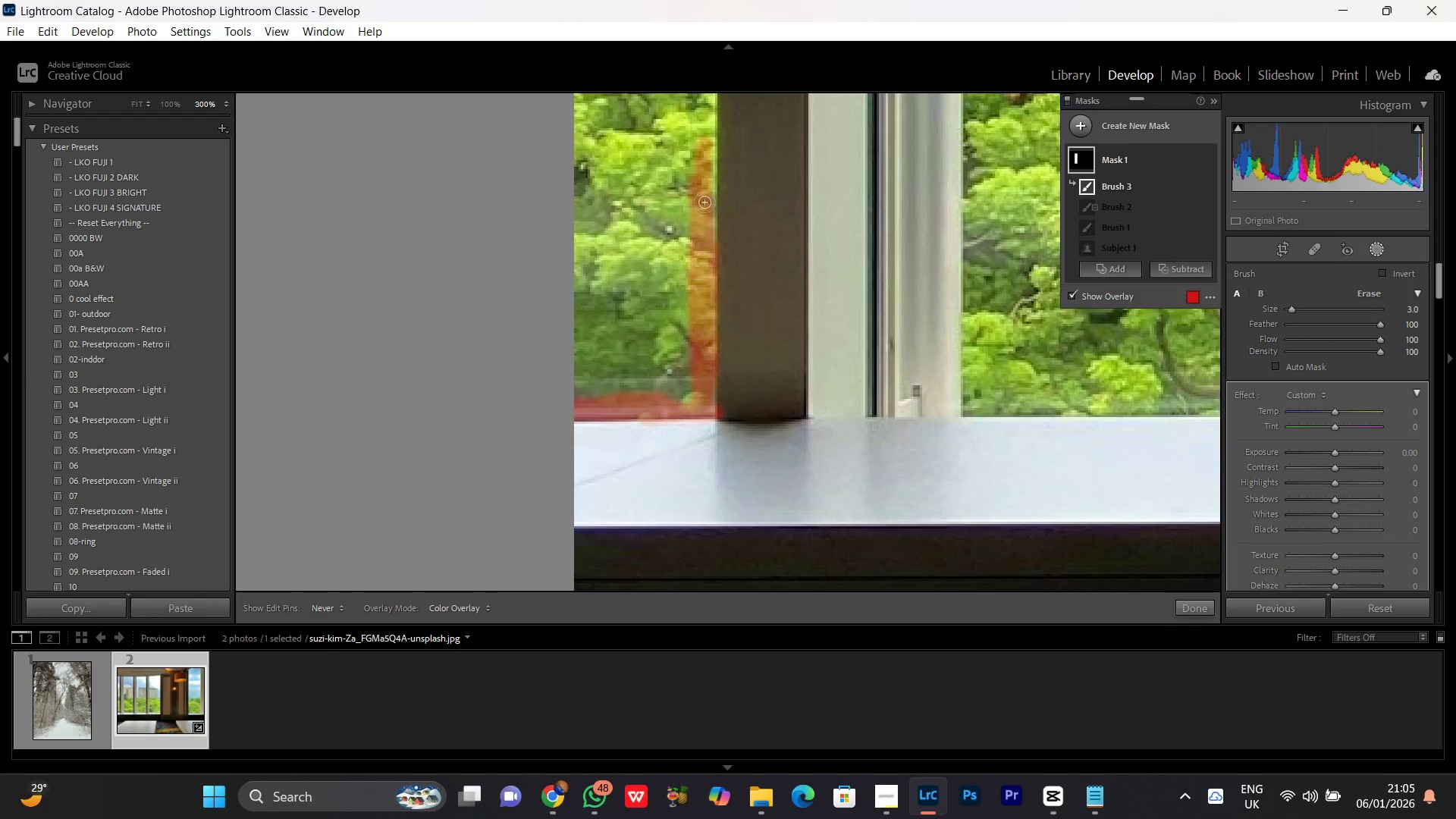 
hold_key(key=Space, duration=0.64)
 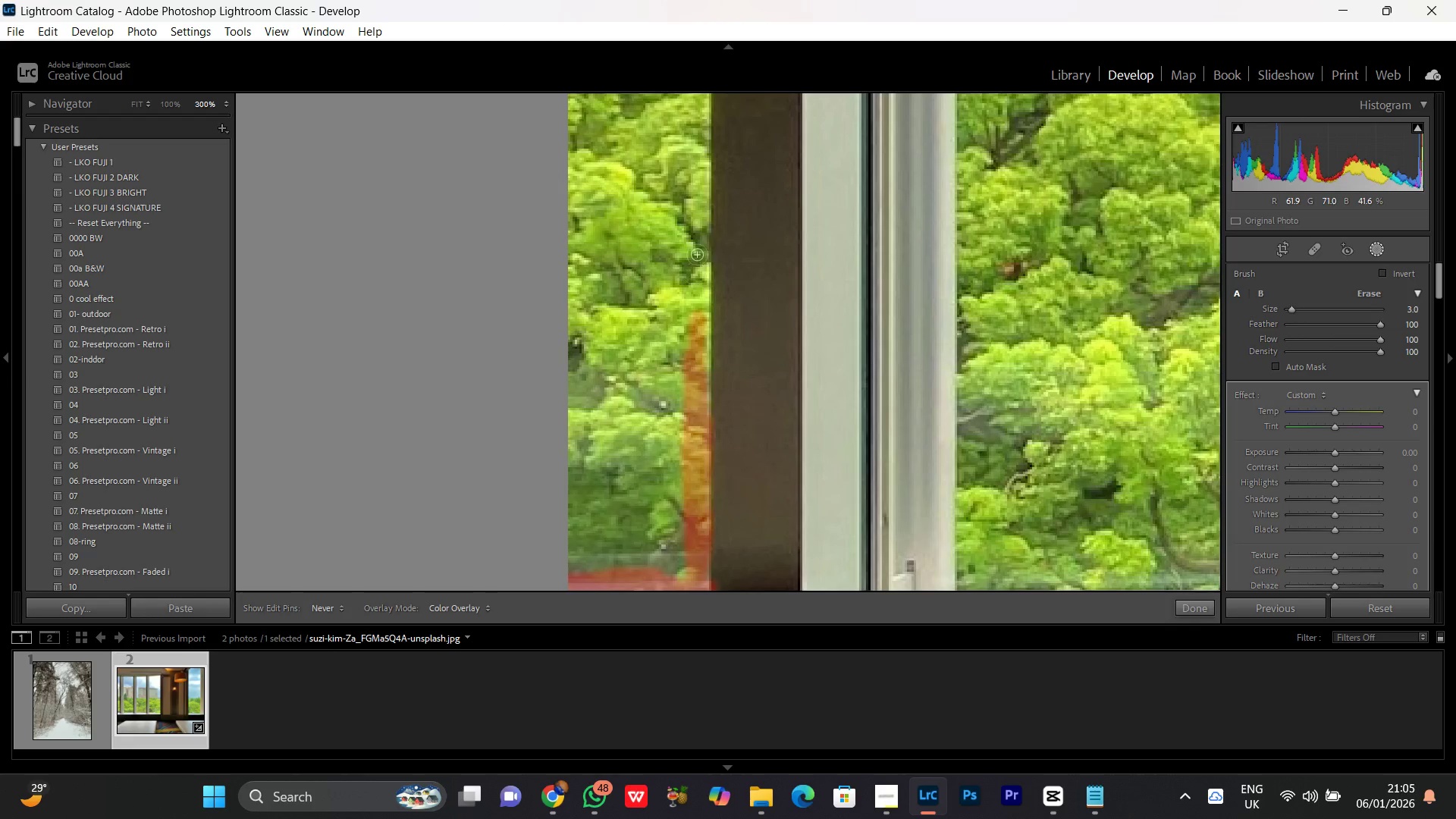 
left_click_drag(start_coordinate=[705, 206], to_coordinate=[699, 381])
 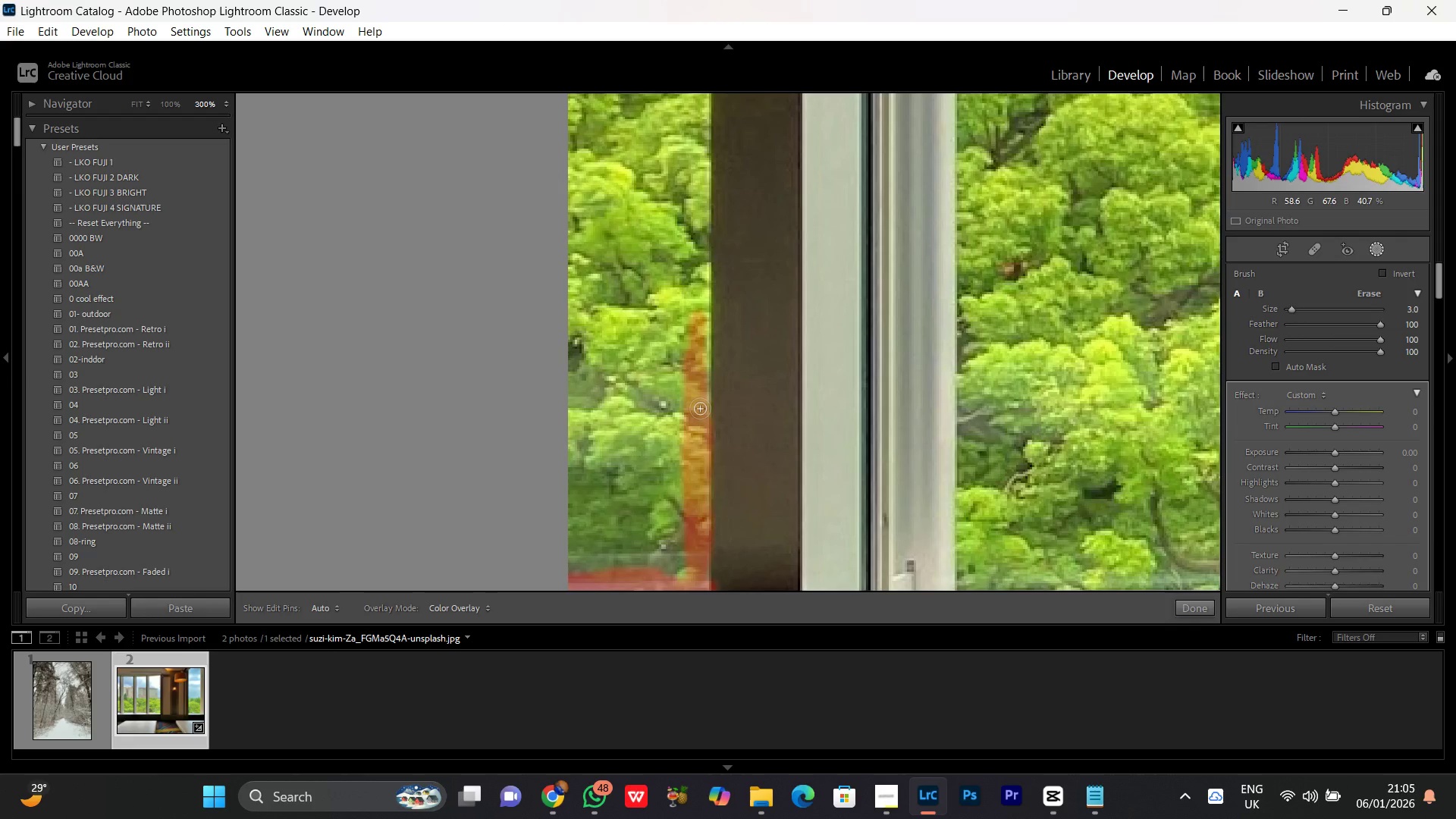 
left_click_drag(start_coordinate=[700, 429], to_coordinate=[698, 170])
 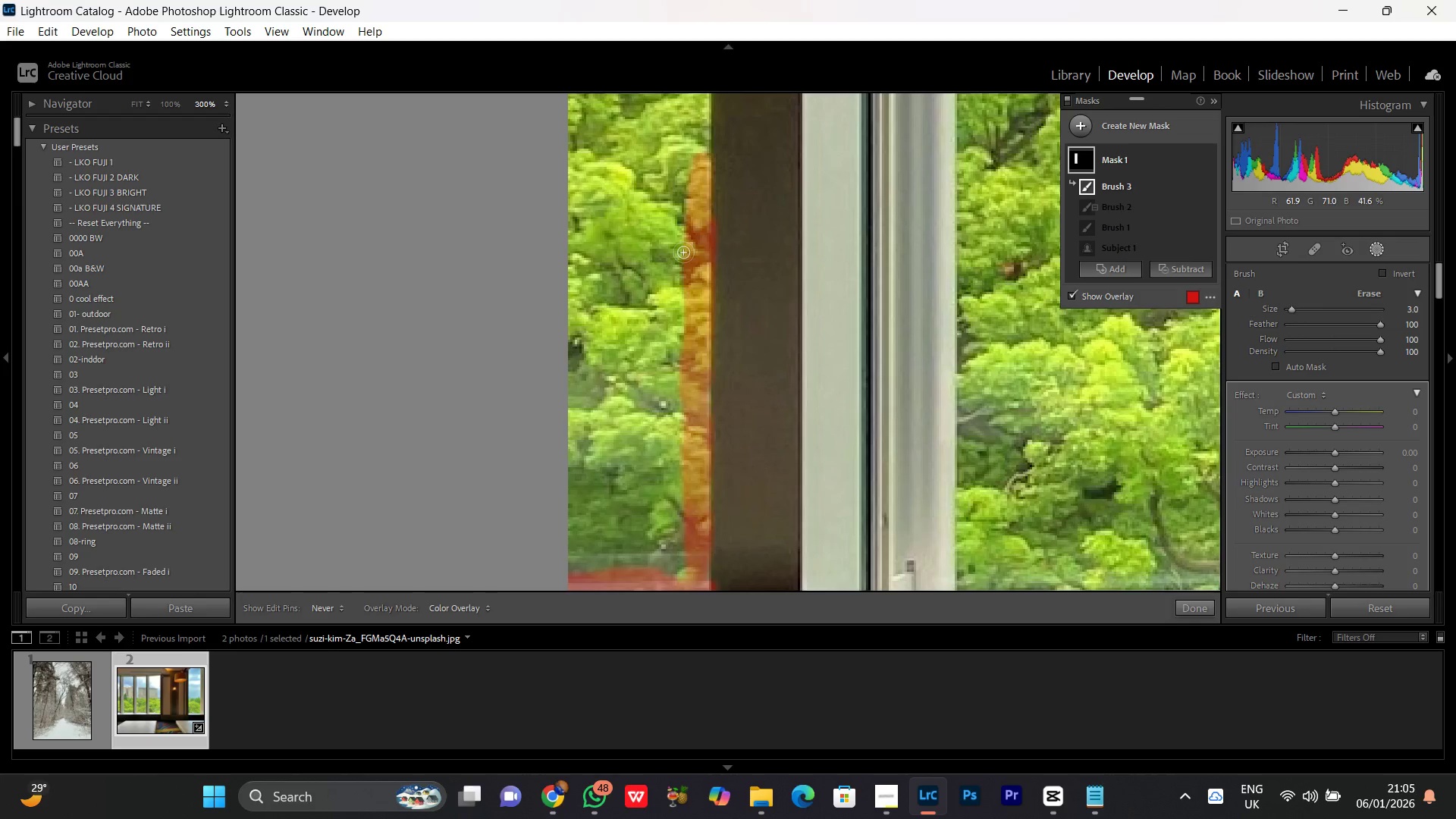 
hold_key(key=Space, duration=0.59)
 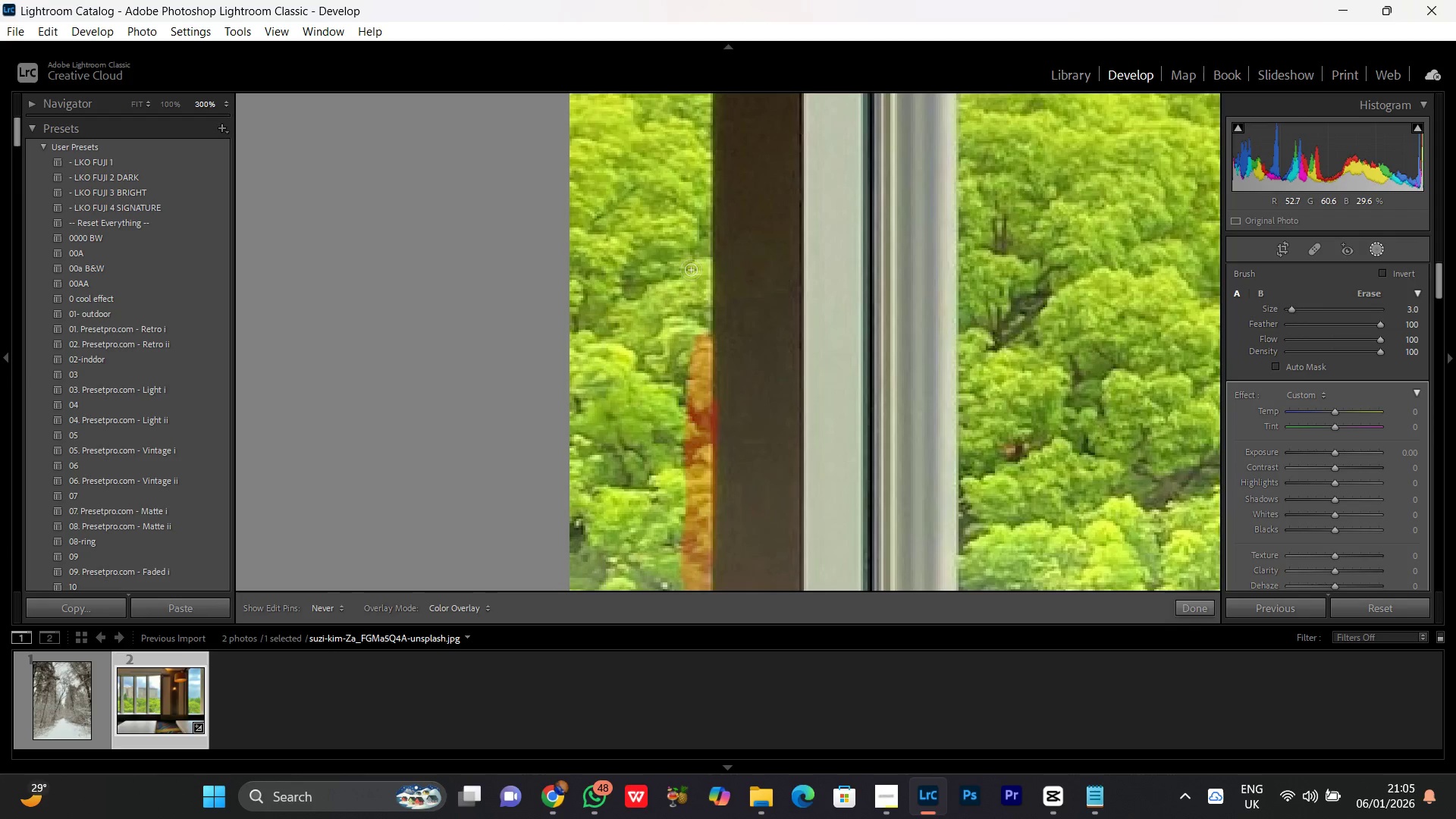 
left_click_drag(start_coordinate=[685, 246], to_coordinate=[686, 427])
 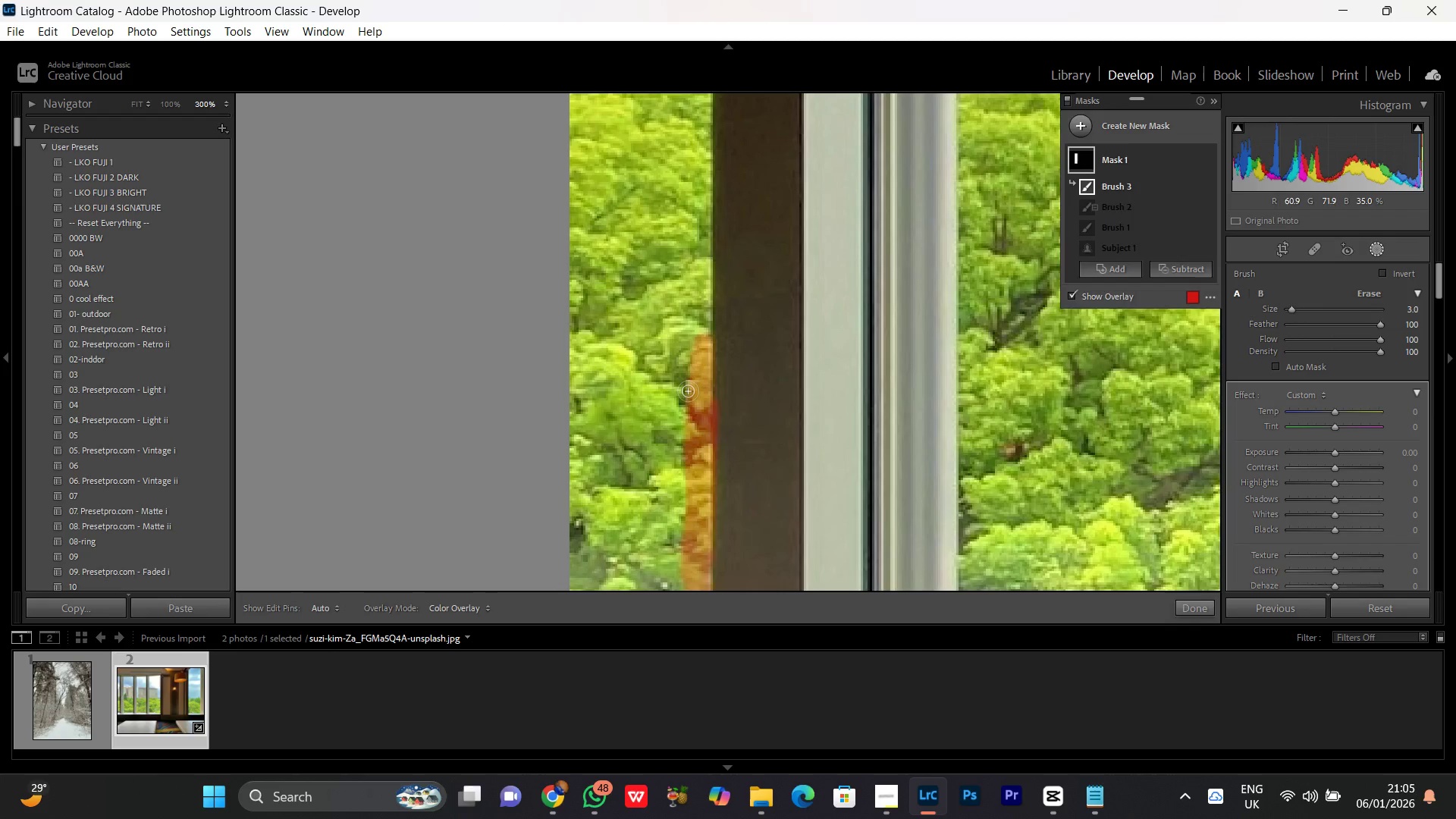 
left_click_drag(start_coordinate=[688, 391], to_coordinate=[702, 83])
 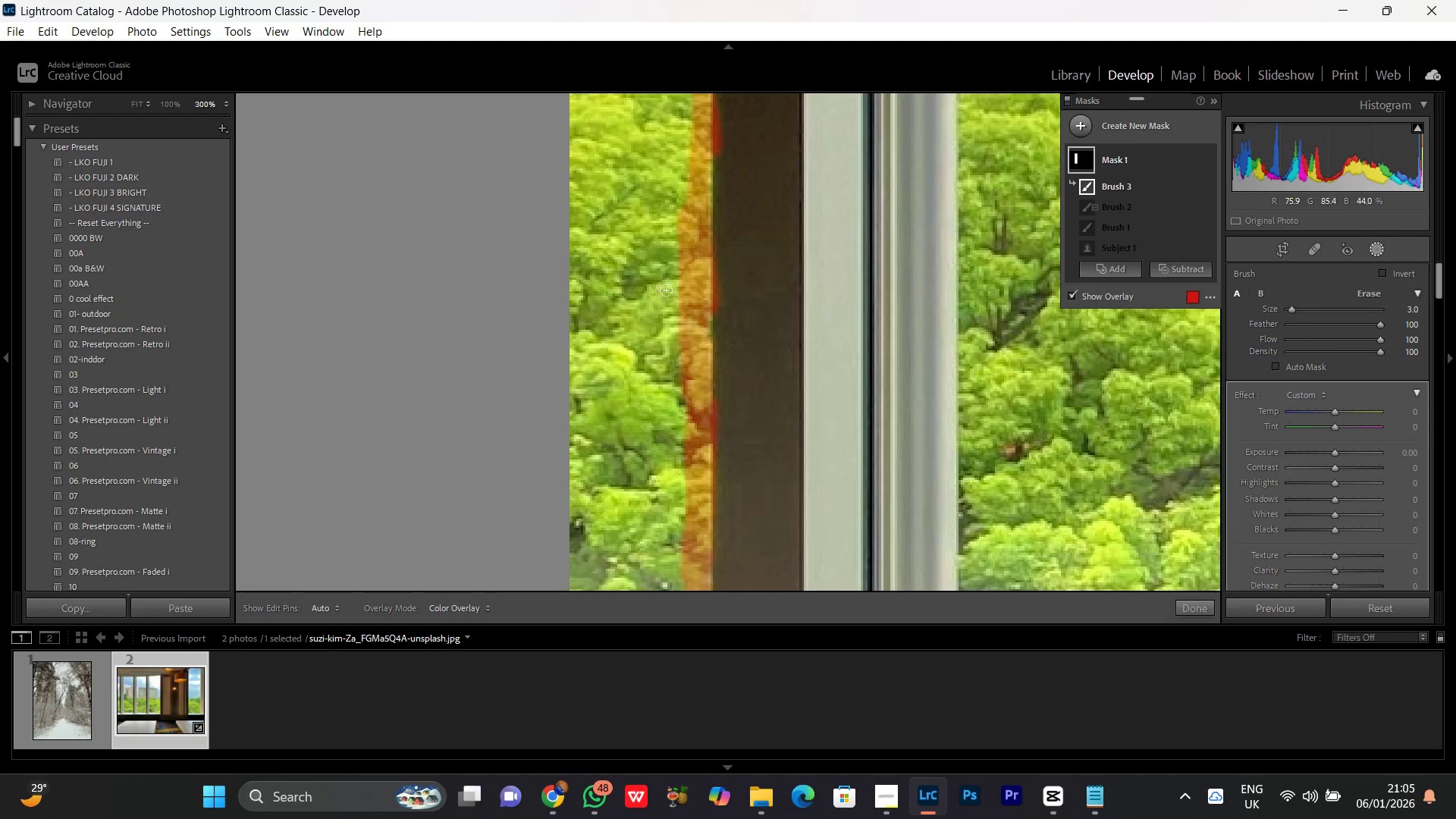 
key(Control+Z)
 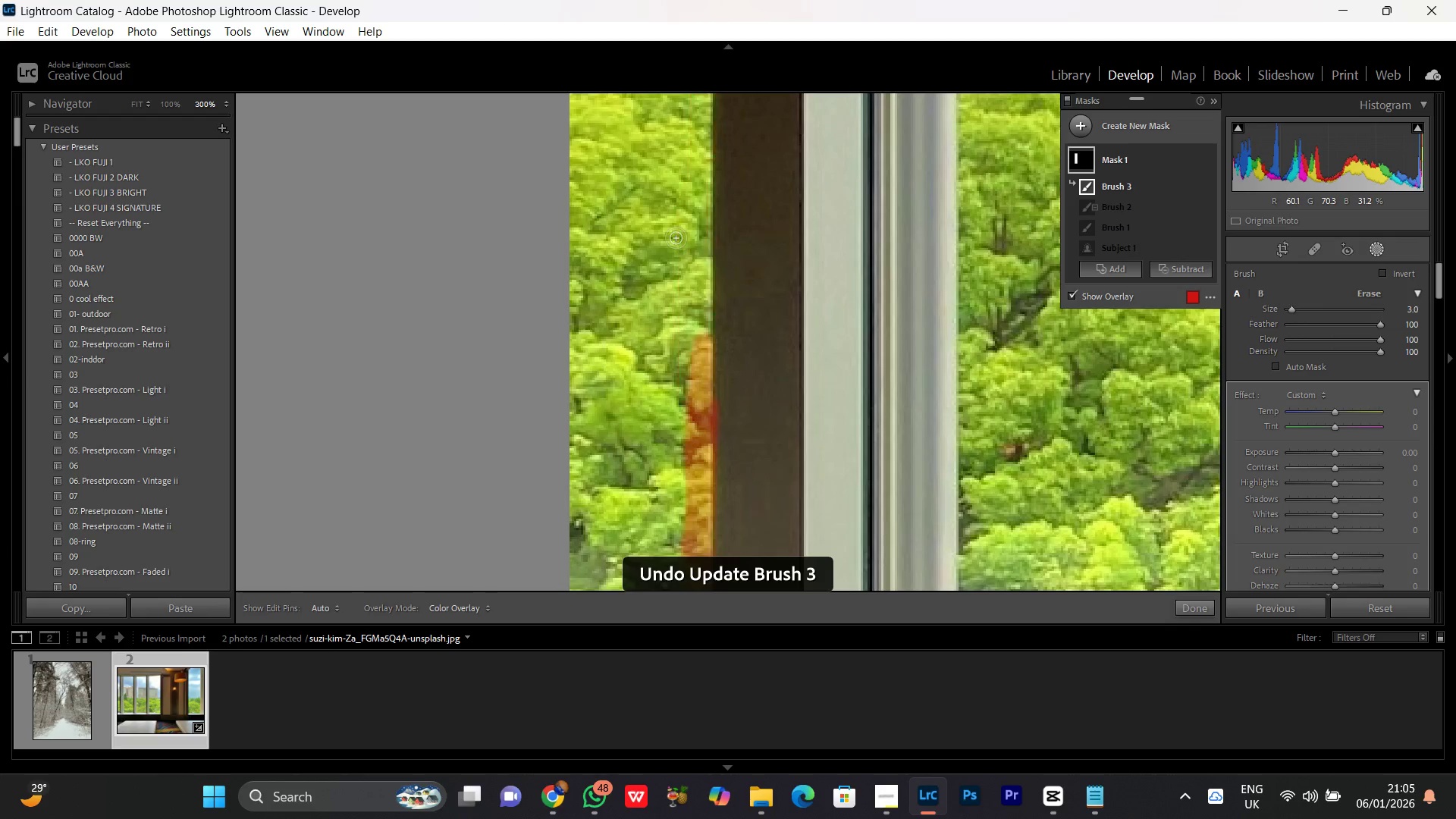 
key(Control+Z)
 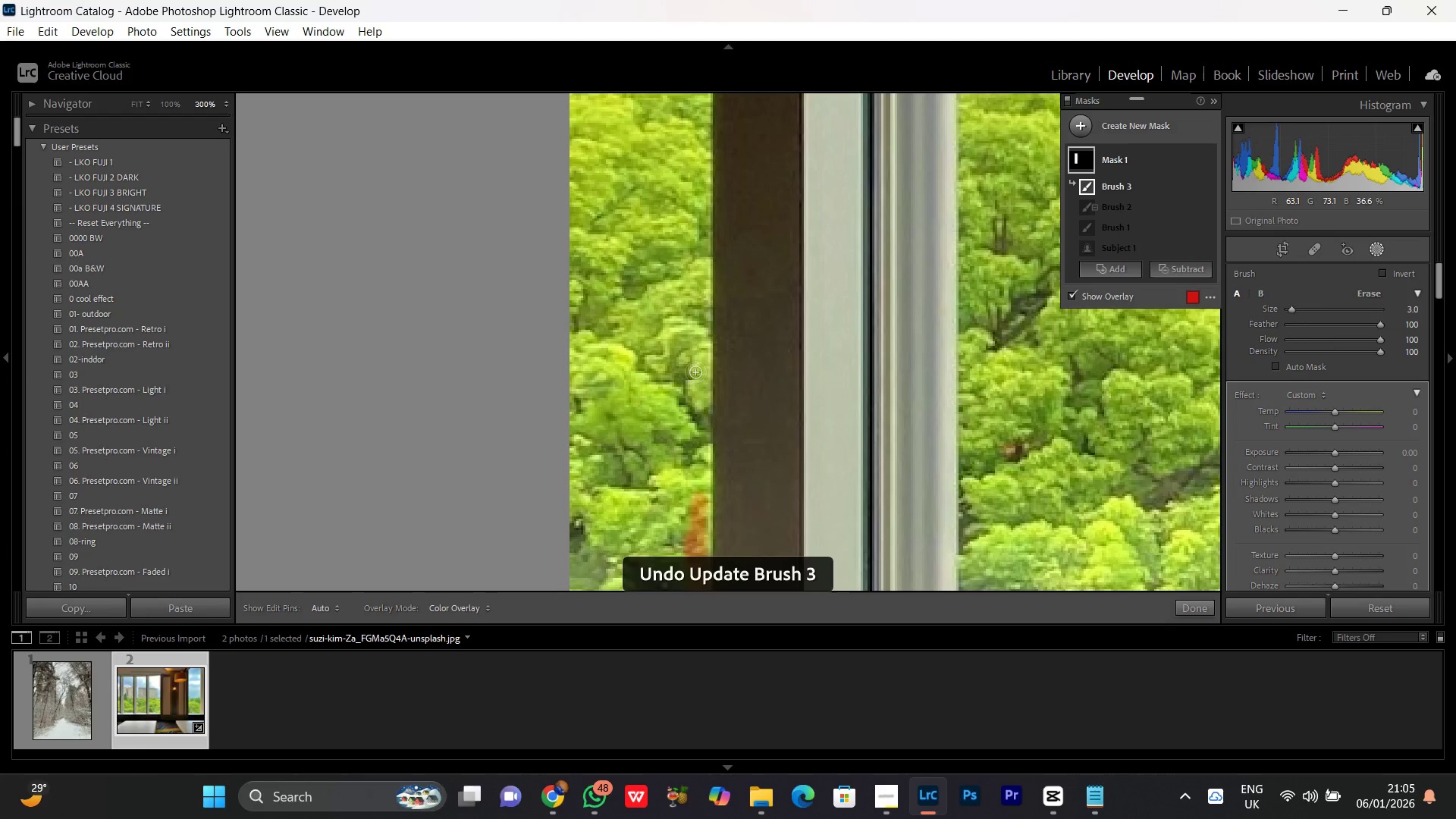 
left_click_drag(start_coordinate=[693, 367], to_coordinate=[693, 158])
 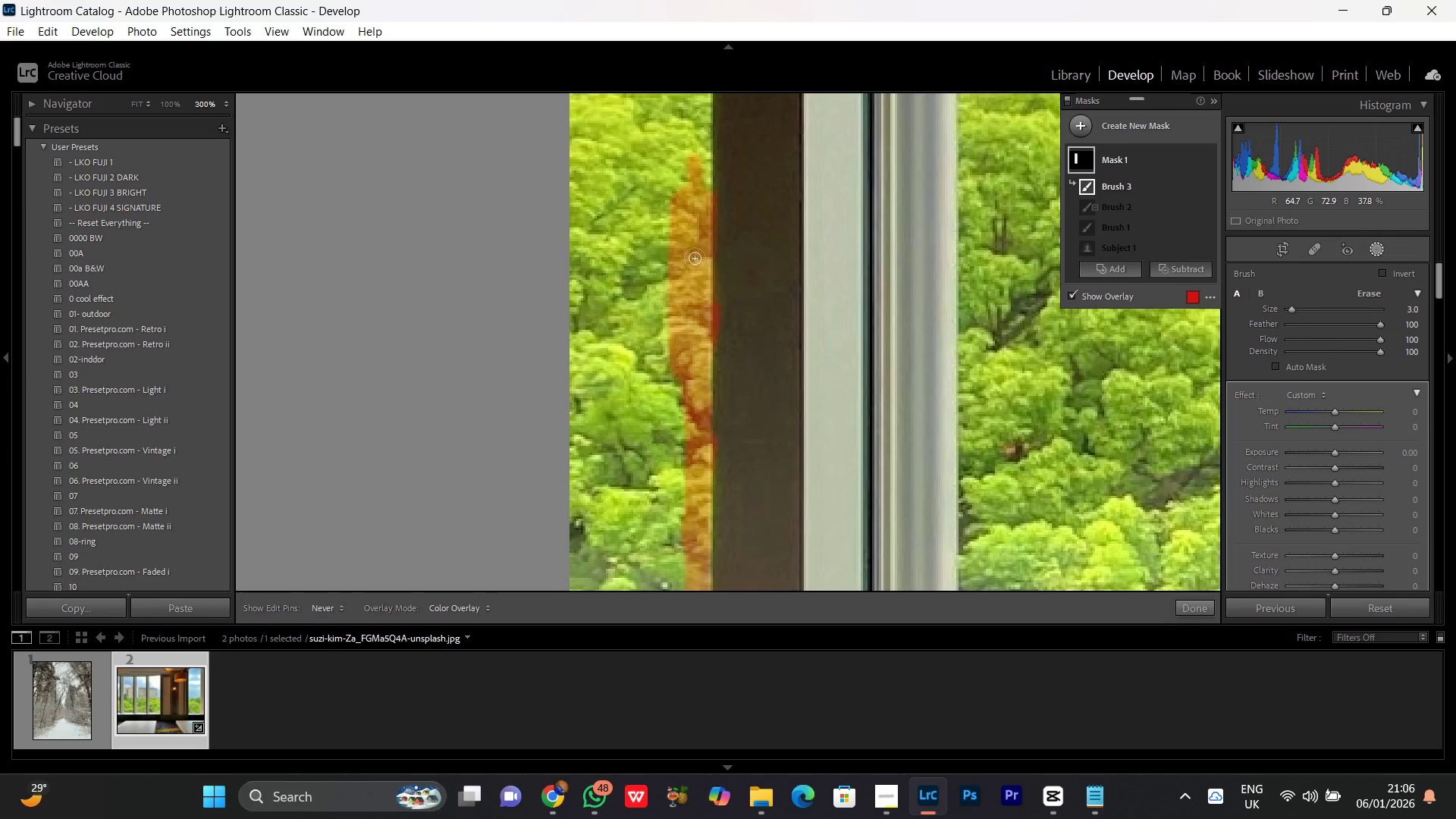 
hold_key(key=Space, duration=0.69)
 